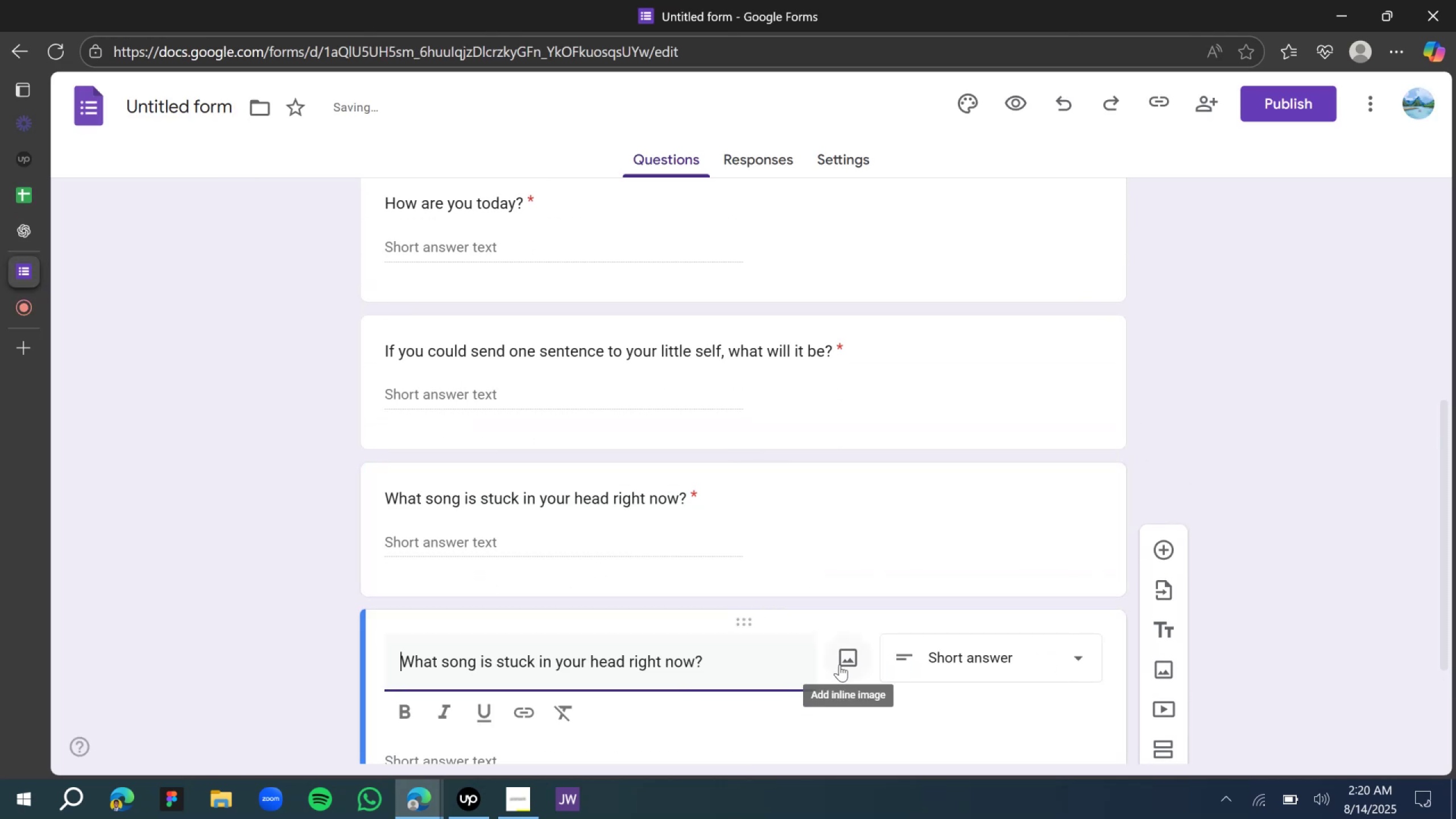 
scroll: coordinate [544, 650], scroll_direction: down, amount: 3.0
 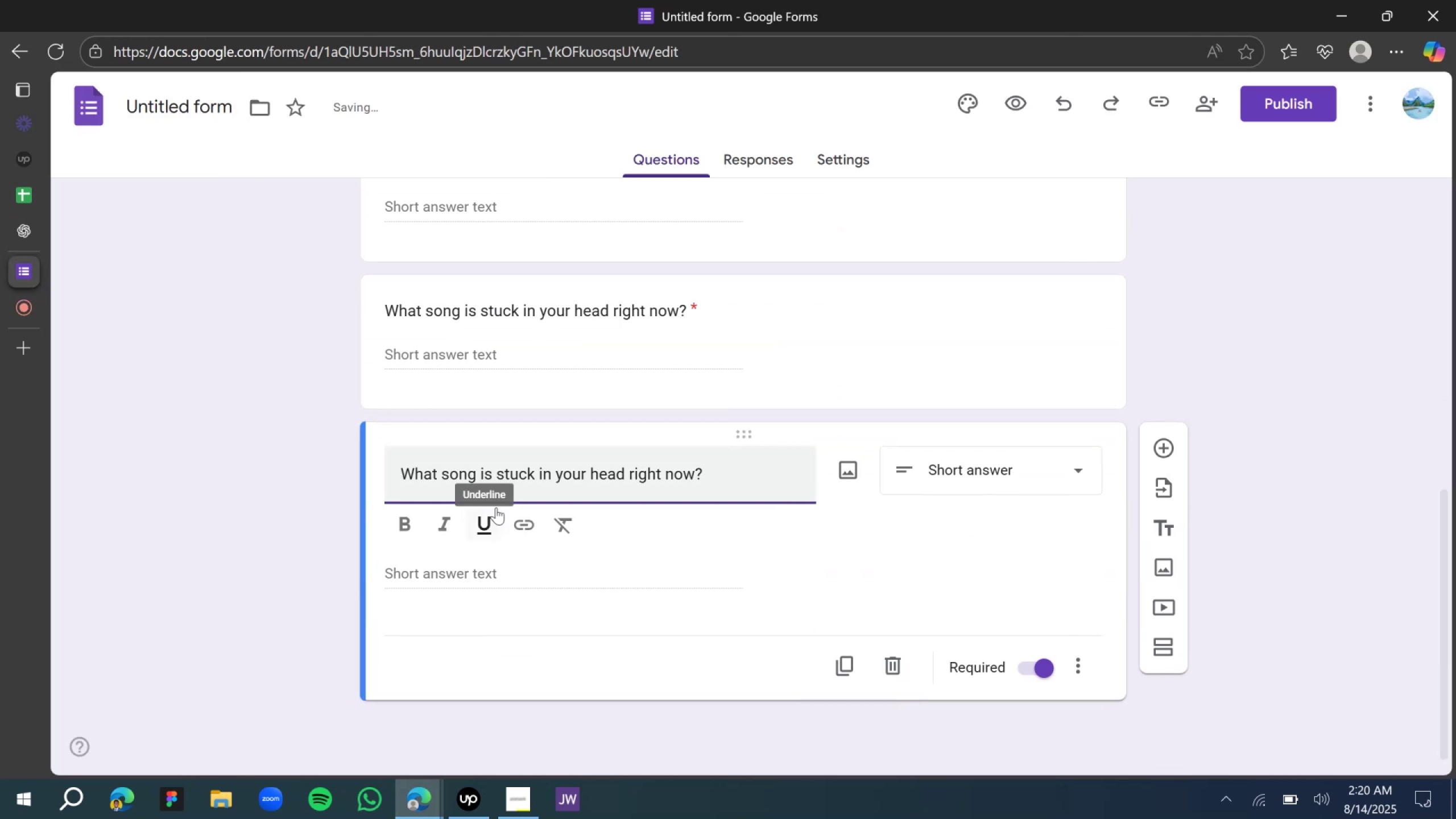 
key(Shift+D)
 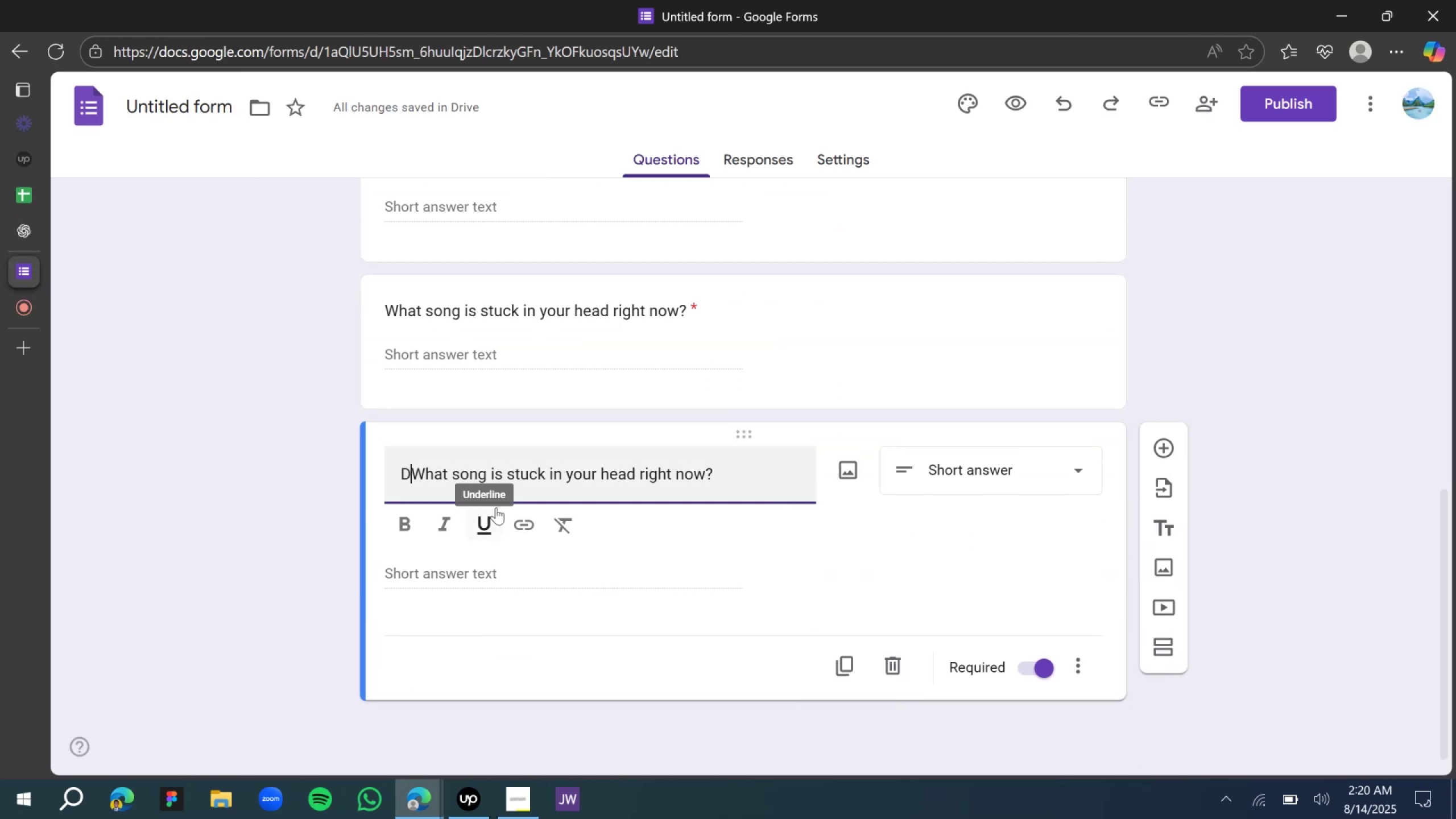 
key(Control+A)
 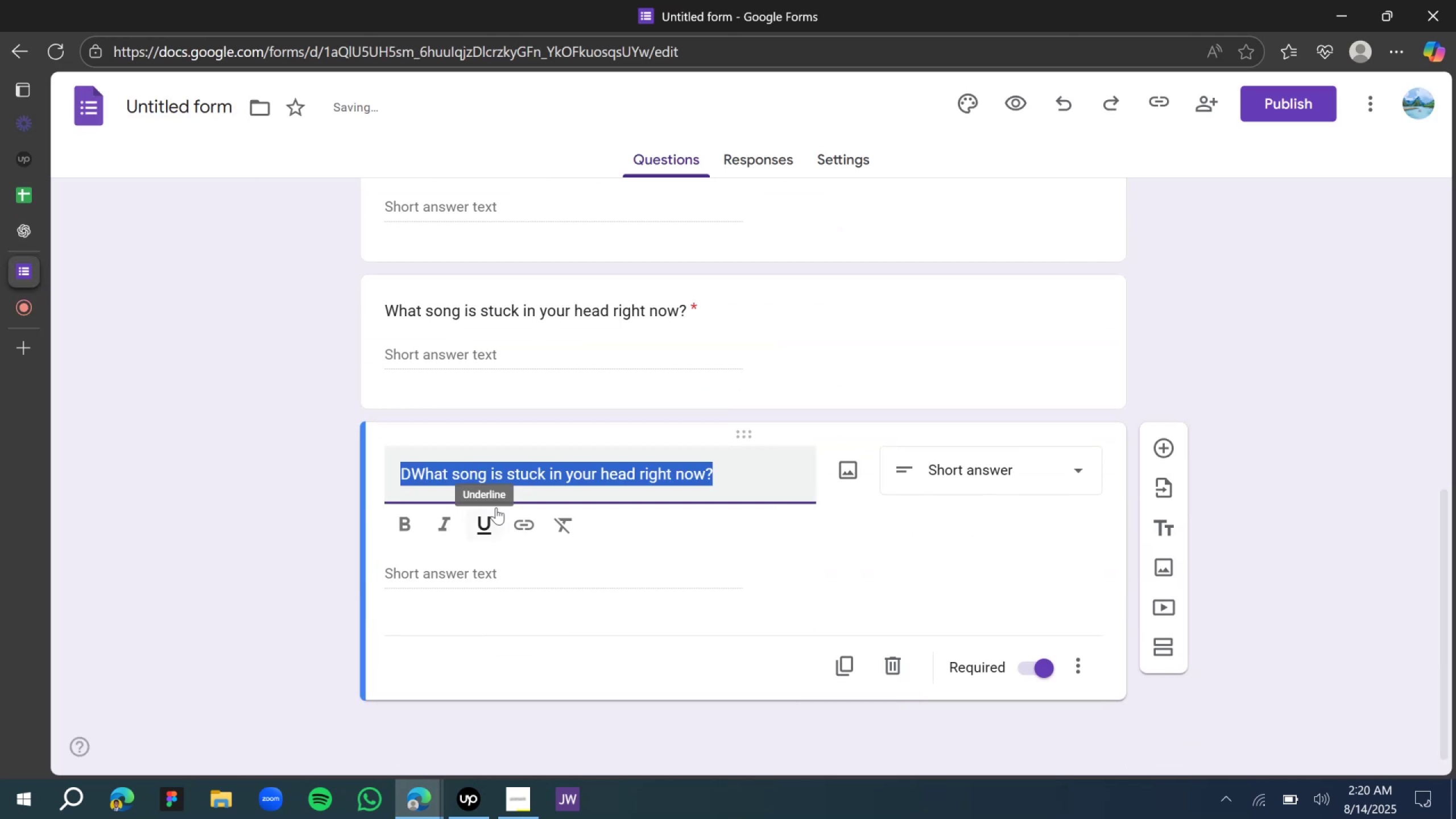 
hold_key(key=ShiftLeft, duration=0.36)
 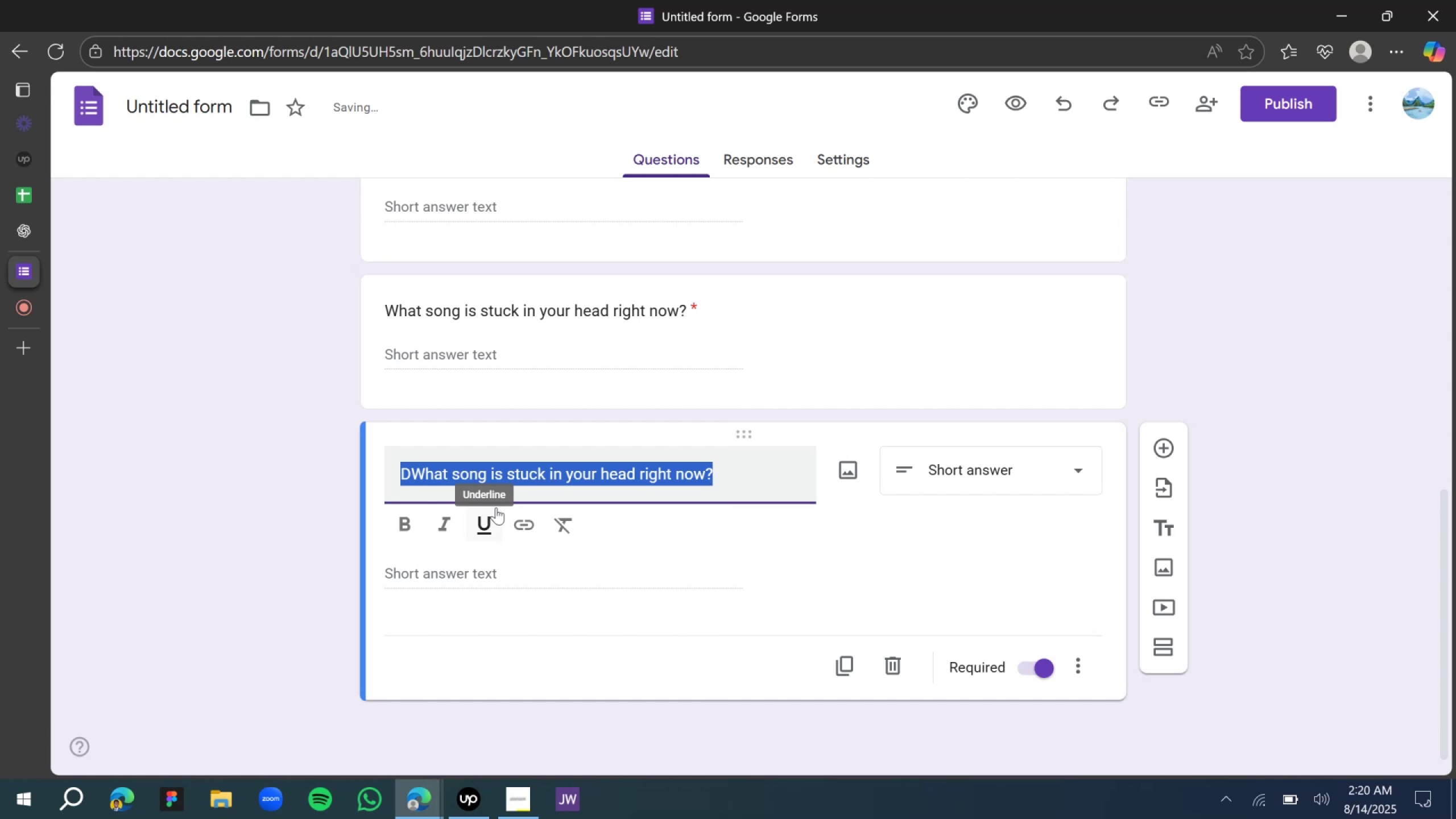 
type(d)
key(Backspace)
type(Descrivb)
key(Backspace)
key(Backspace)
type(be your life with just three)
key(Backspace)
key(Backspace)
key(Backspace)
key(Backspace)
 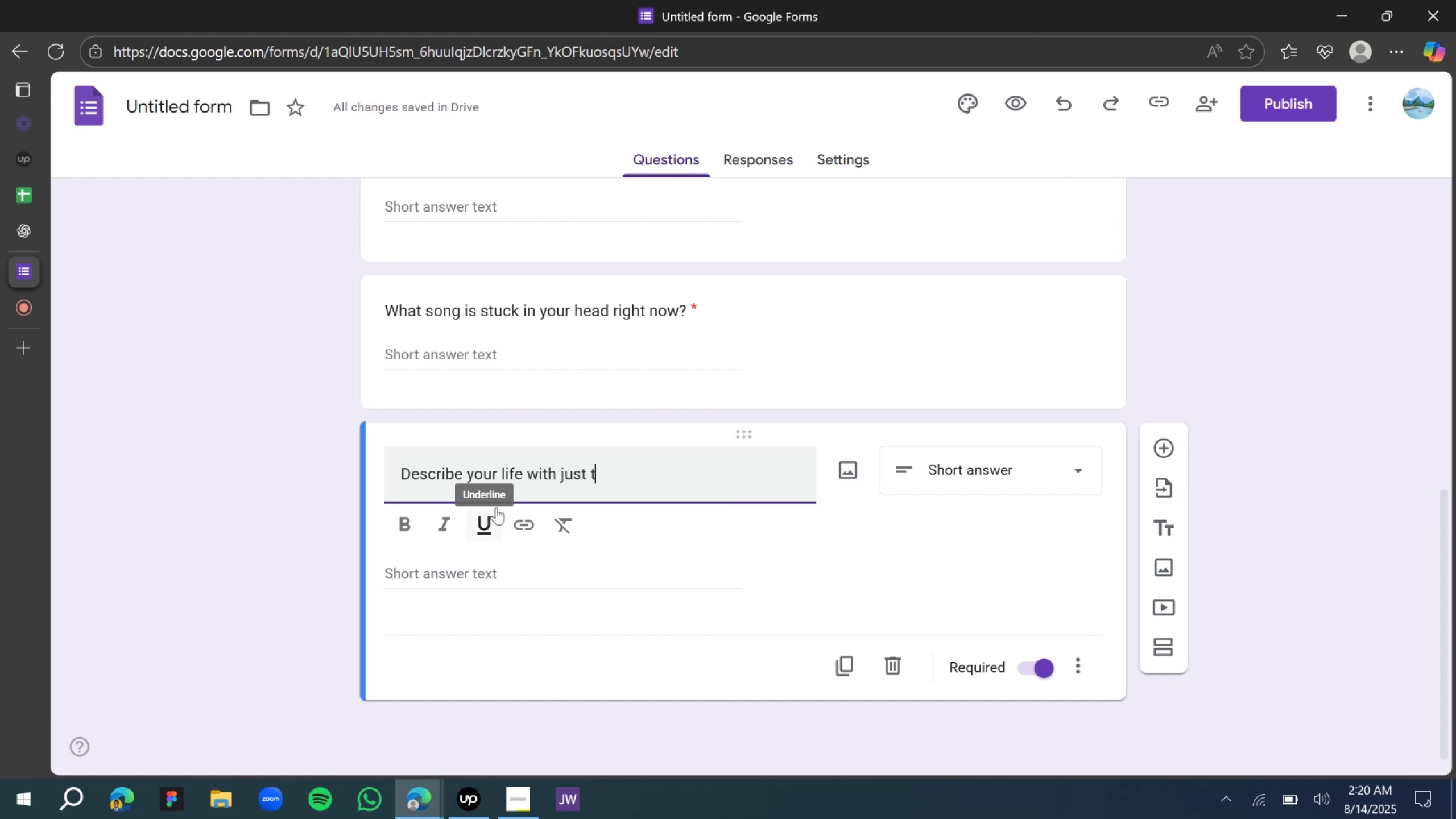 
left_click([44, 234])
 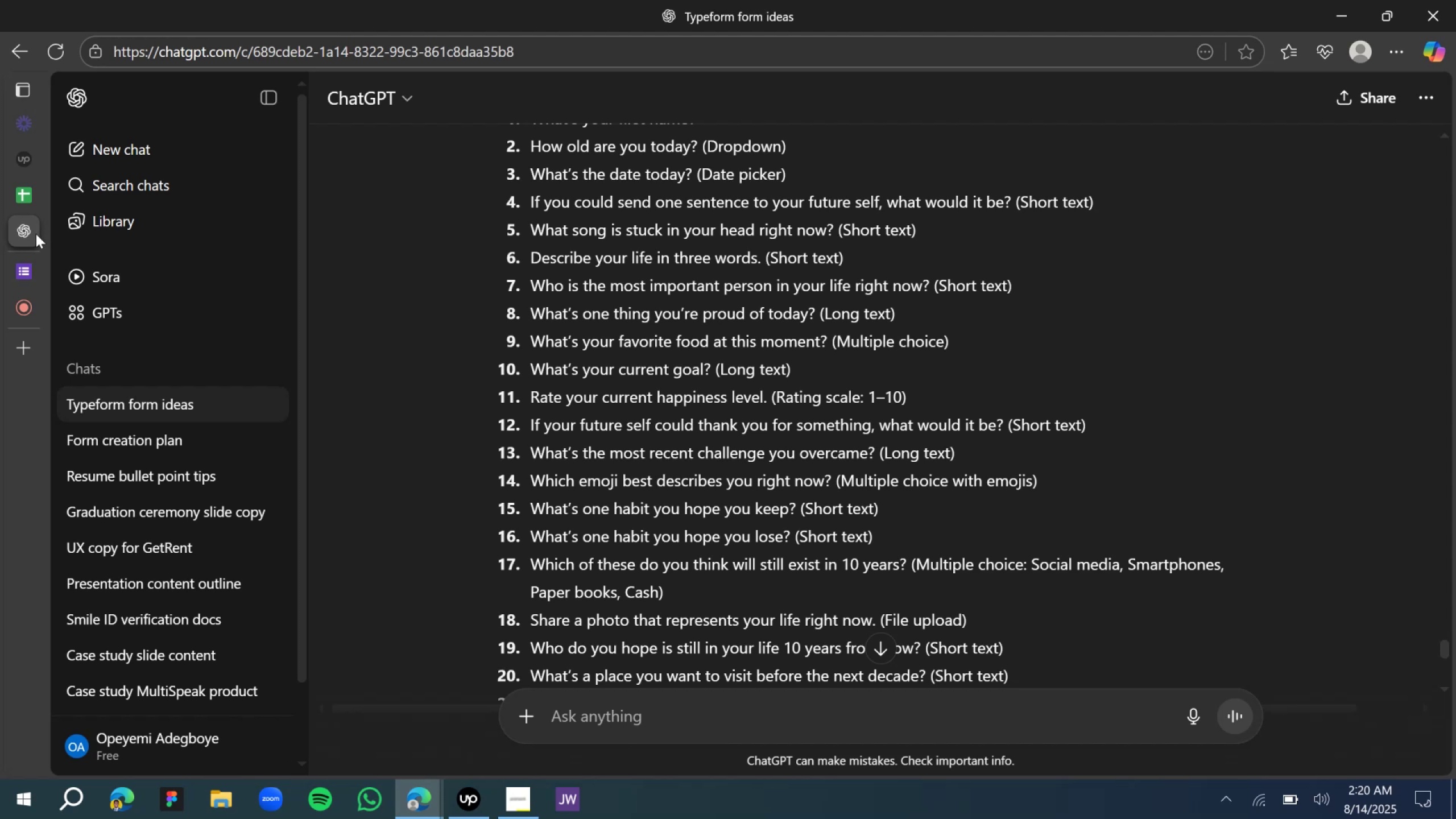 
left_click([23, 279])
 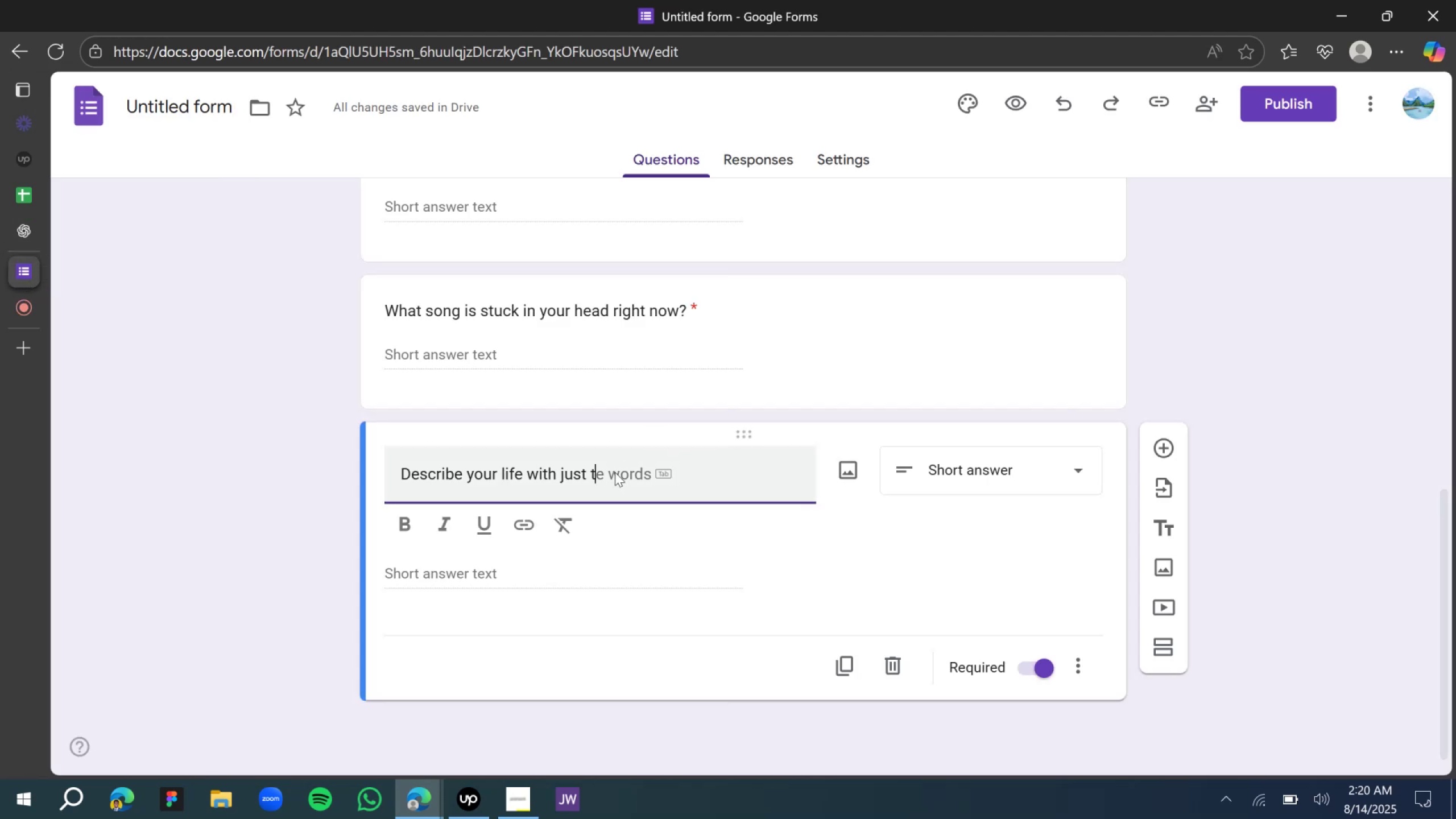 
type(hree words.)
 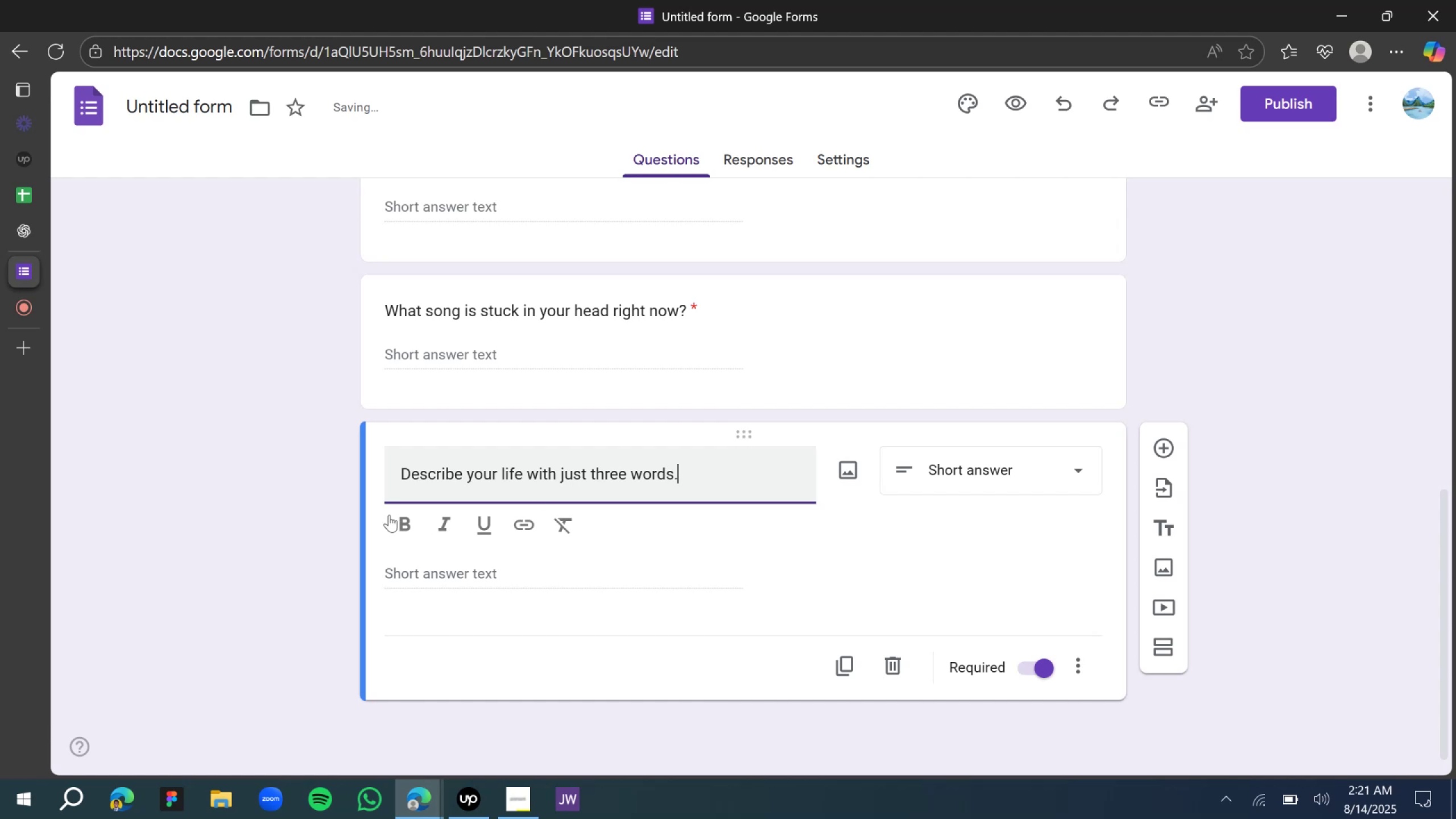 
left_click([197, 471])
 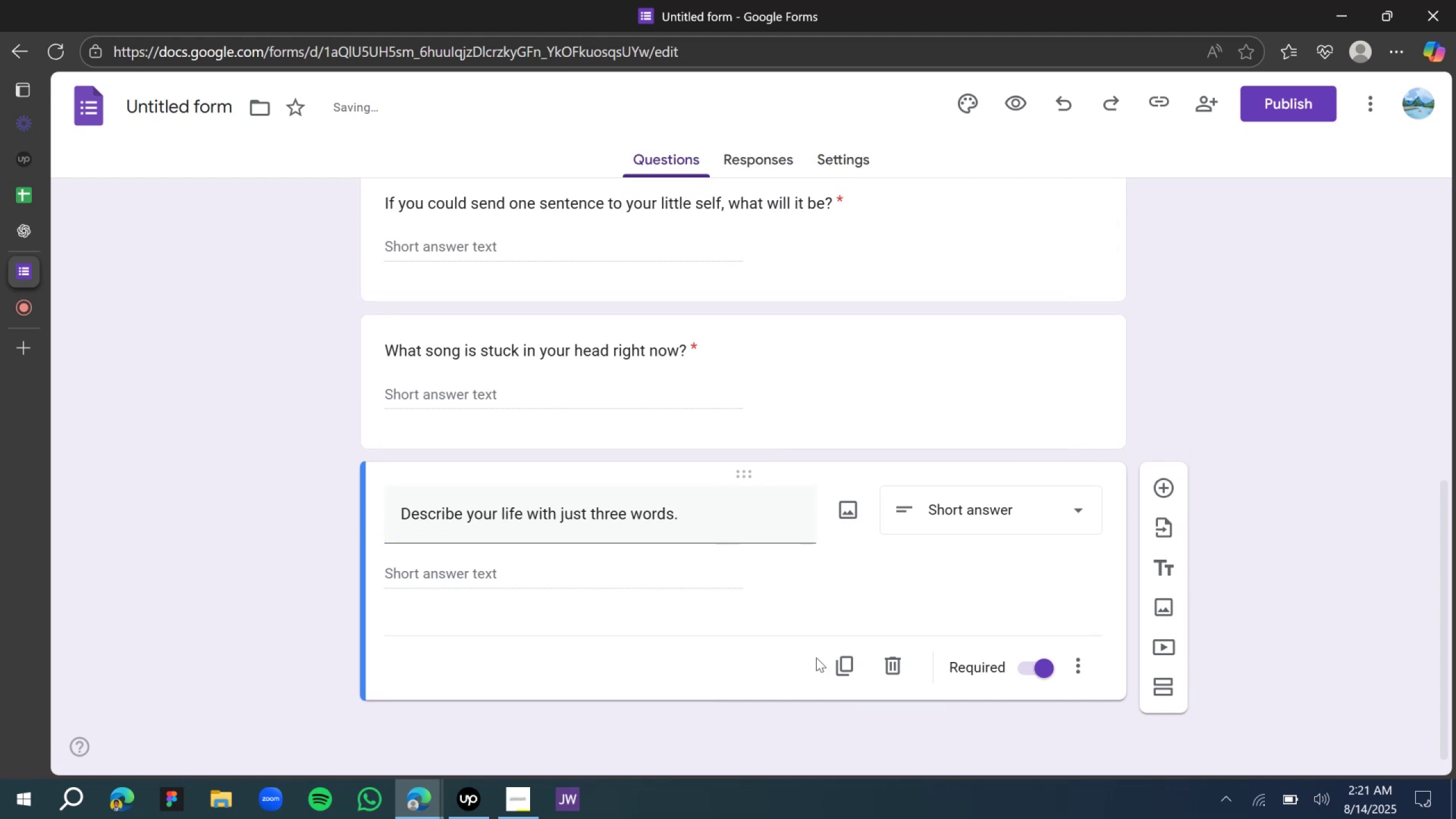 
left_click([841, 675])
 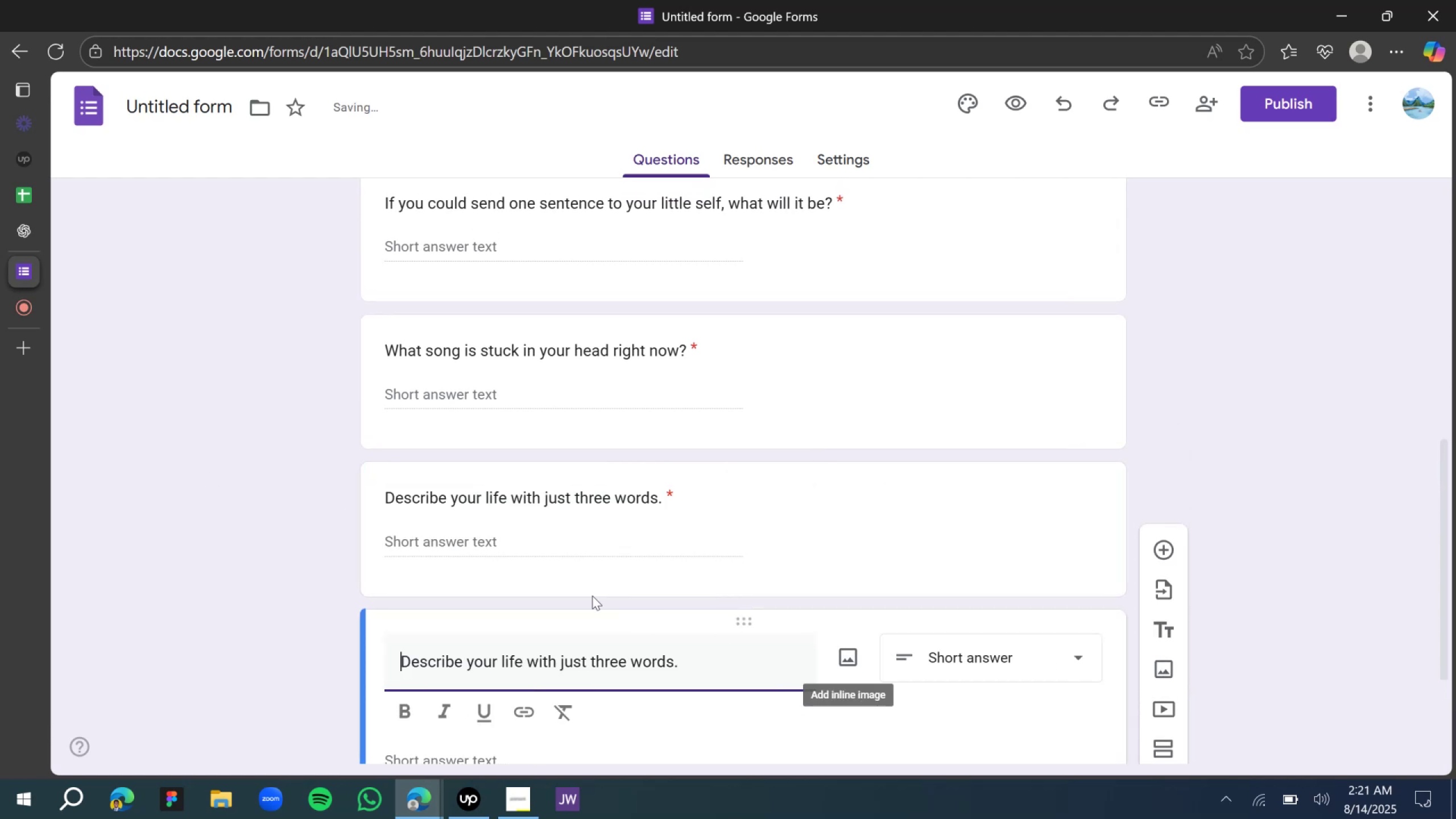 
scroll: coordinate [295, 459], scroll_direction: down, amount: 9.0
 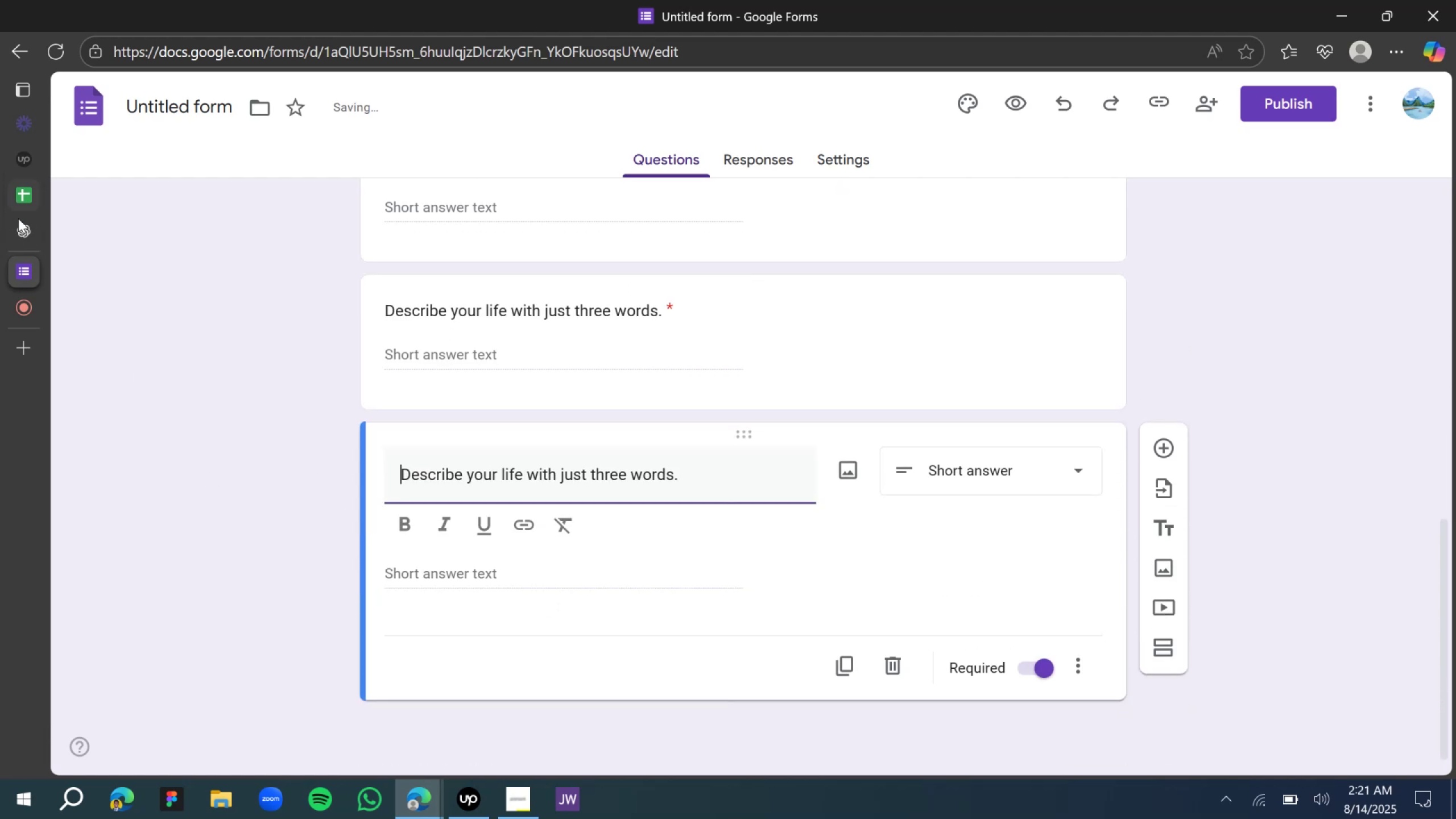 
left_click([25, 226])
 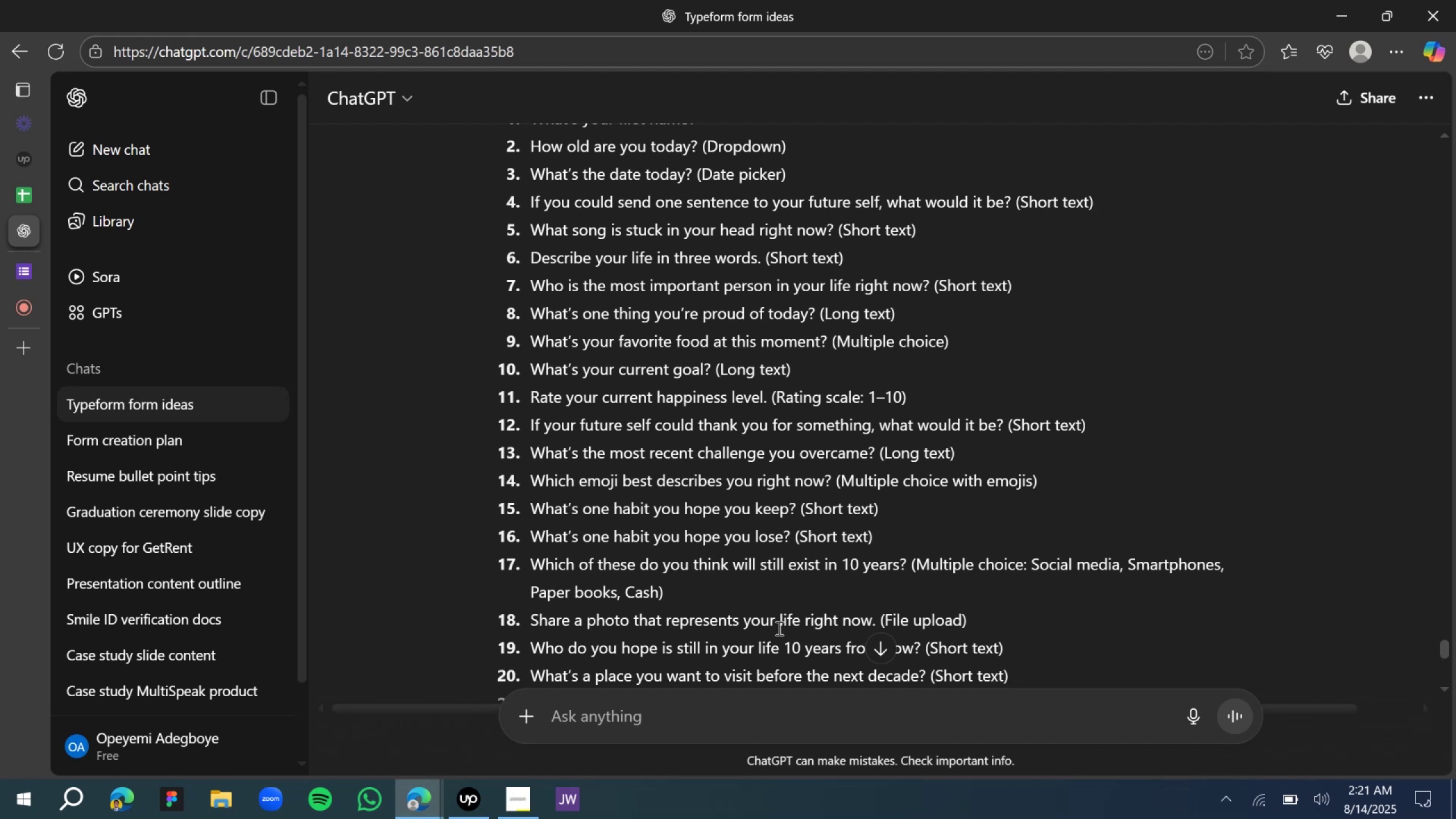 
wait(6.78)
 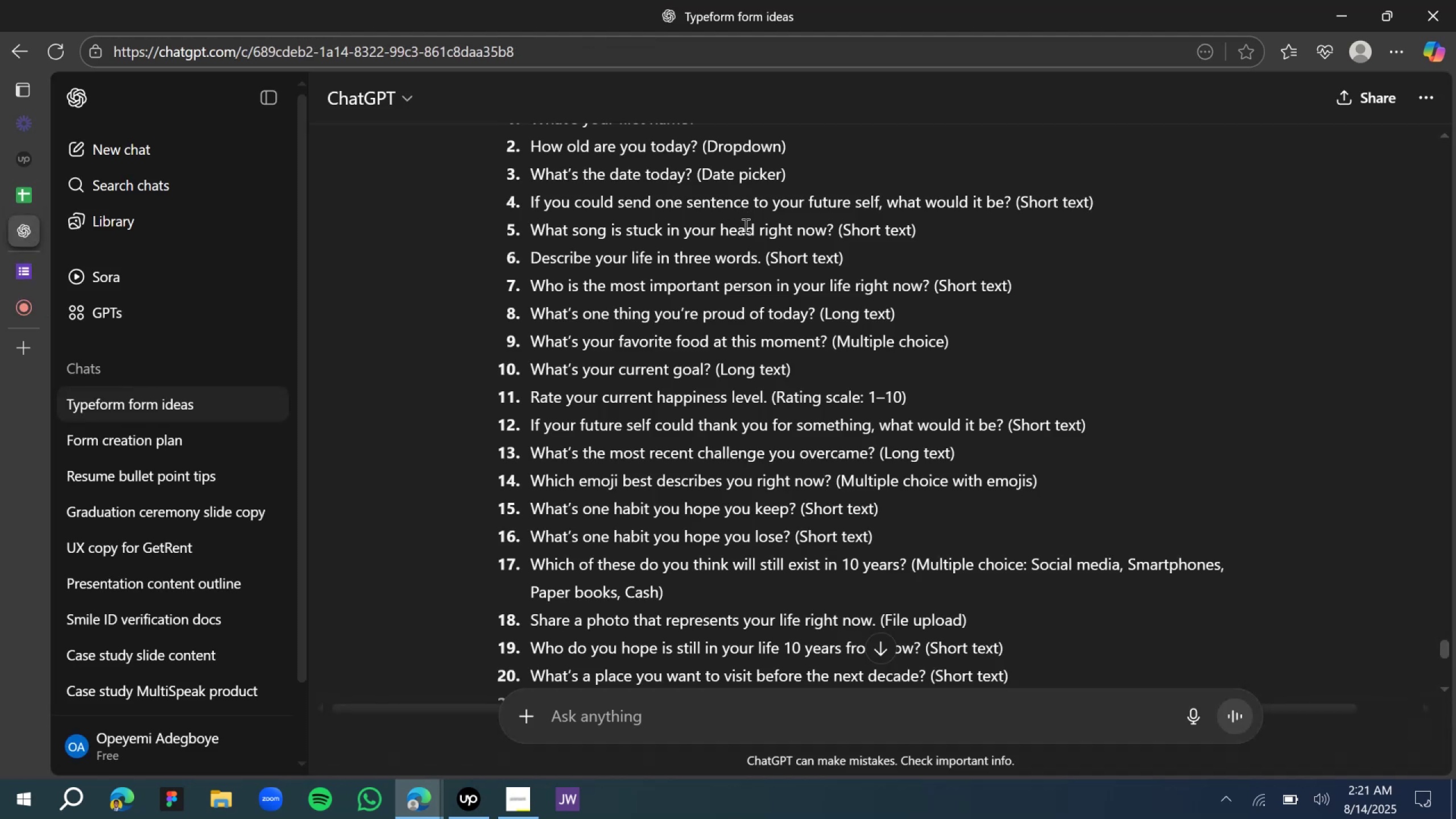 
left_click([23, 265])
 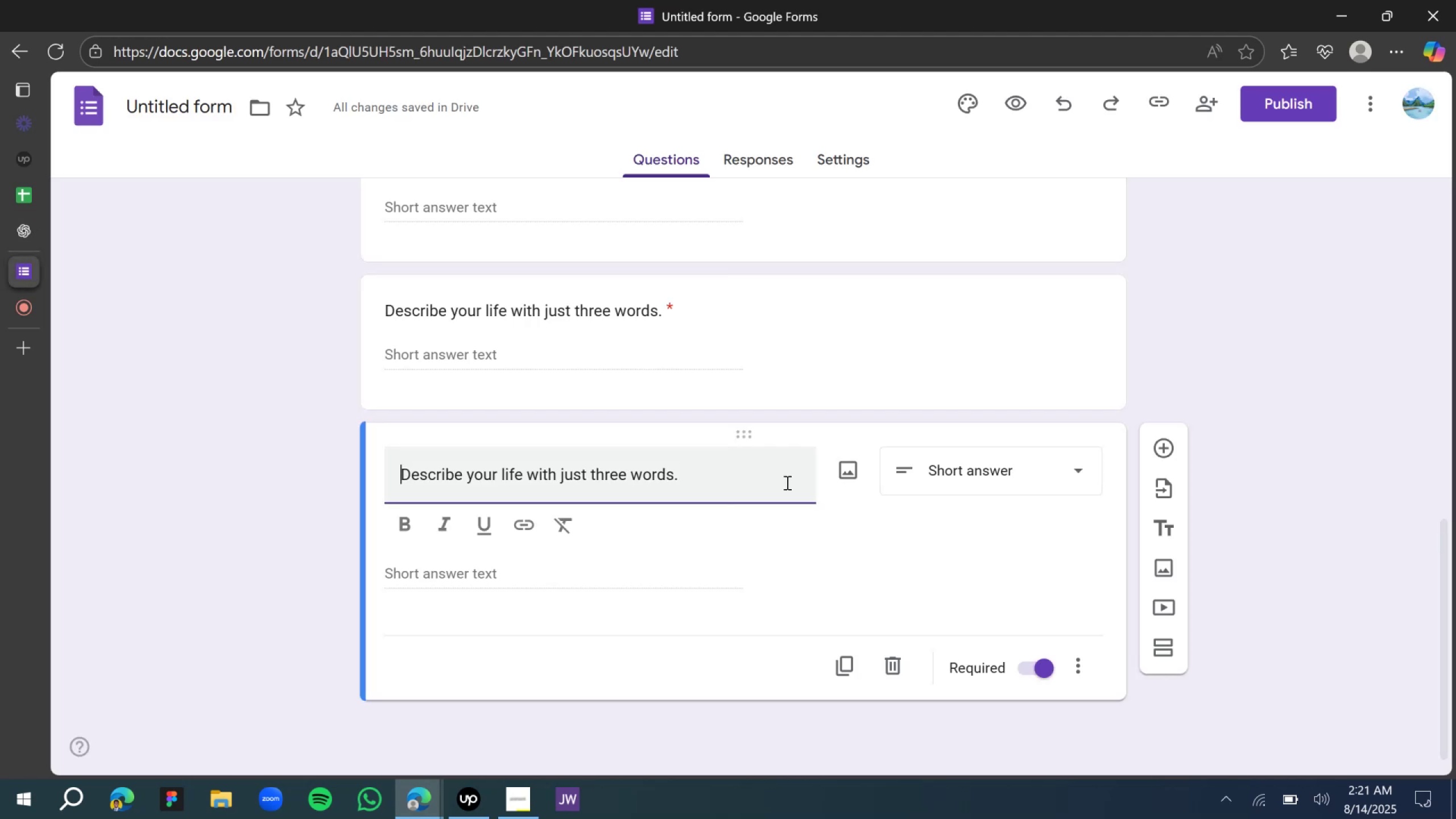 
key(Control+A)
 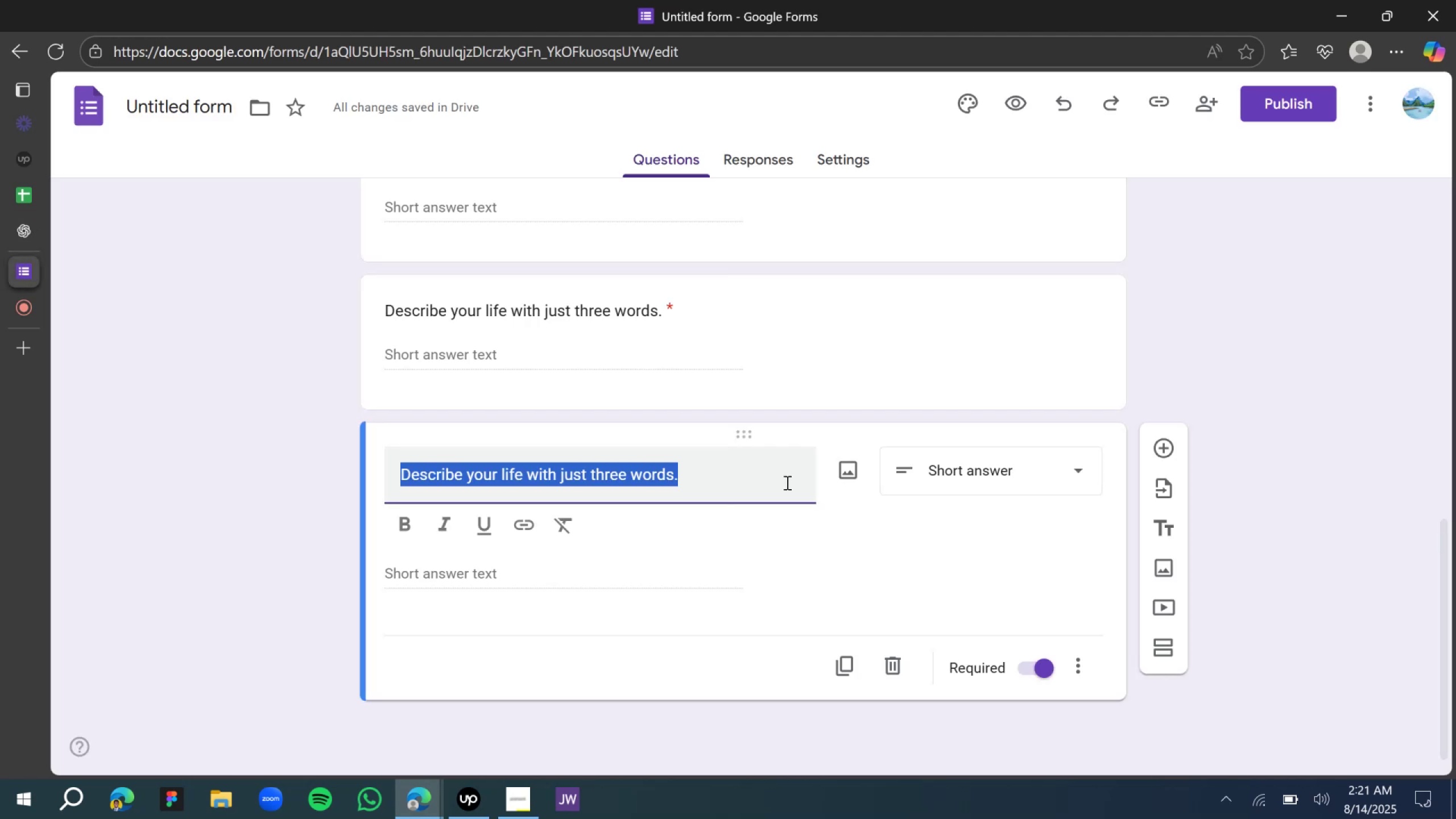 
type(Wnat]])
key(Backspace)
key(Backspace)
key(Backspace)
key(Backspace)
key(Backspace)
type(hat is the most imortant that we might want to put)
 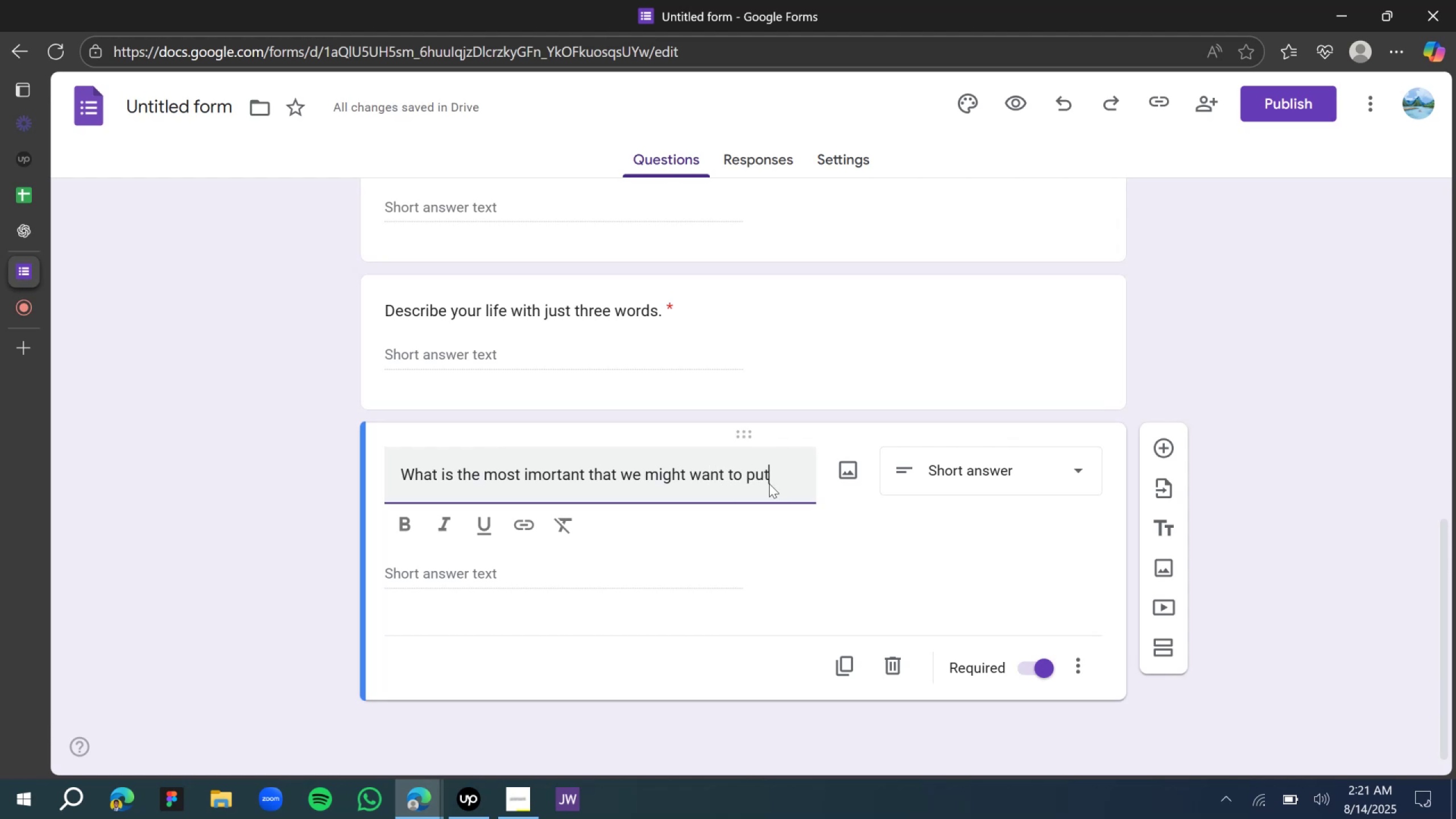 
key(Backspace)
 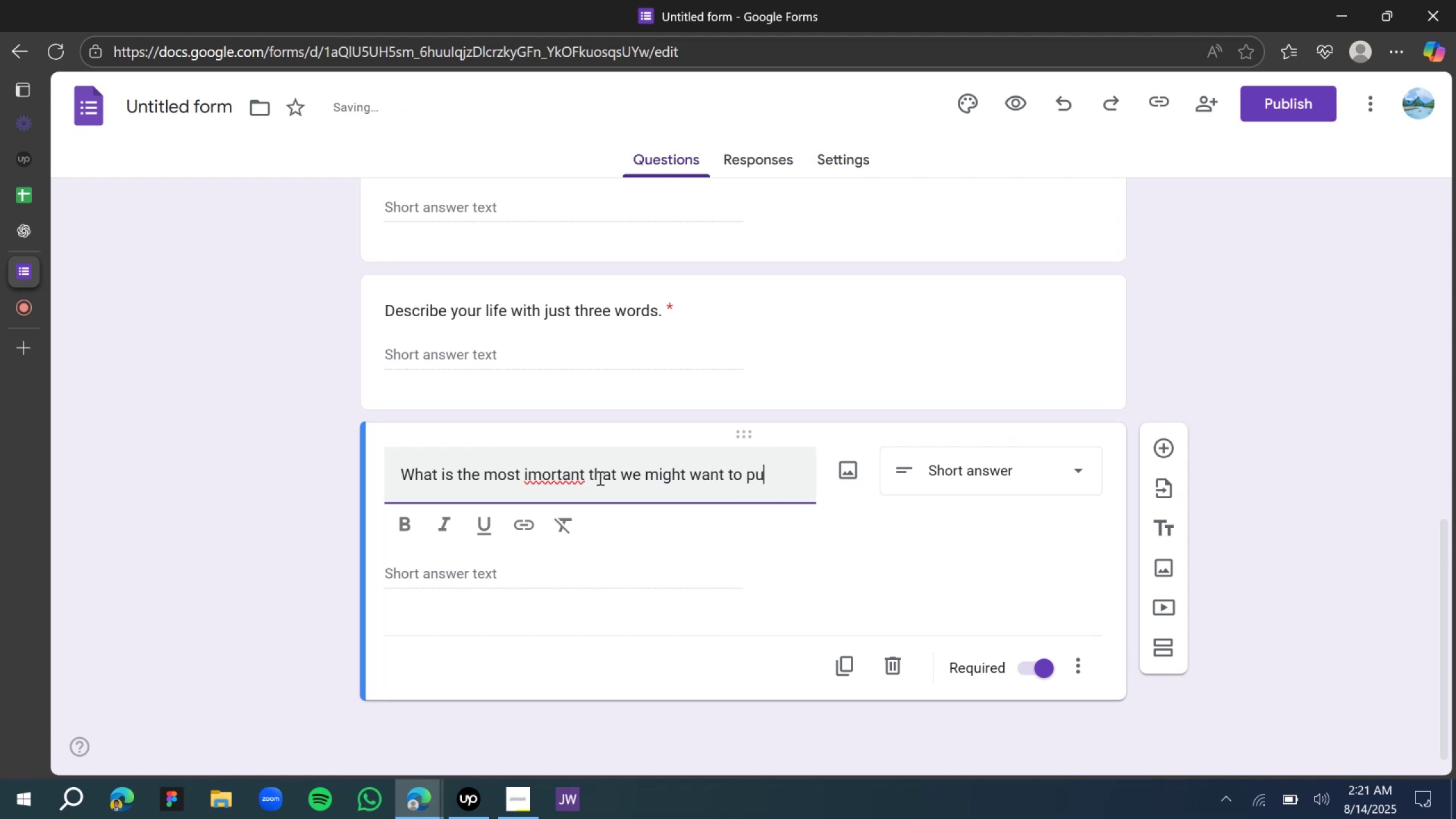 
left_click([562, 466])
 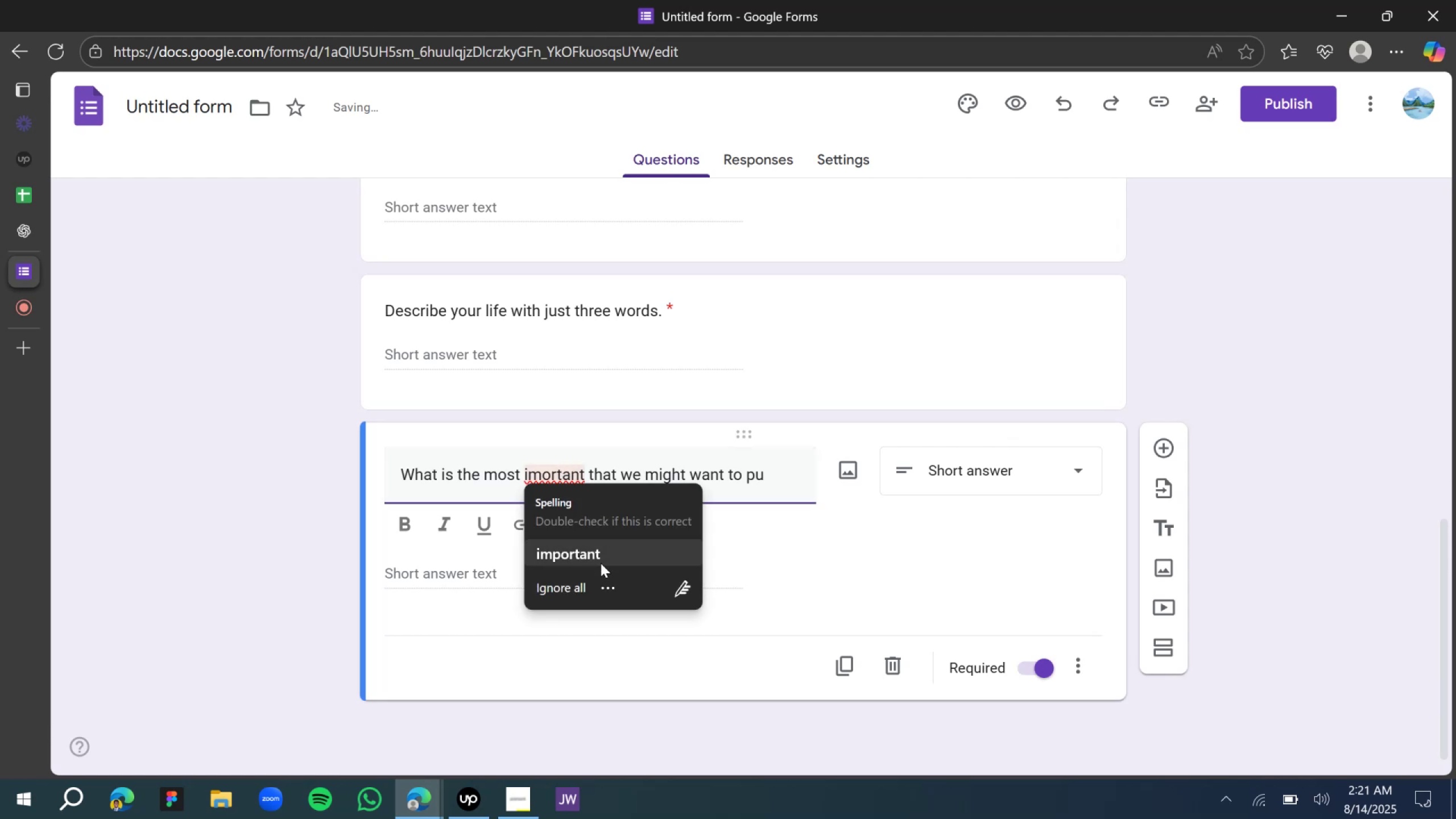 
left_click([588, 556])
 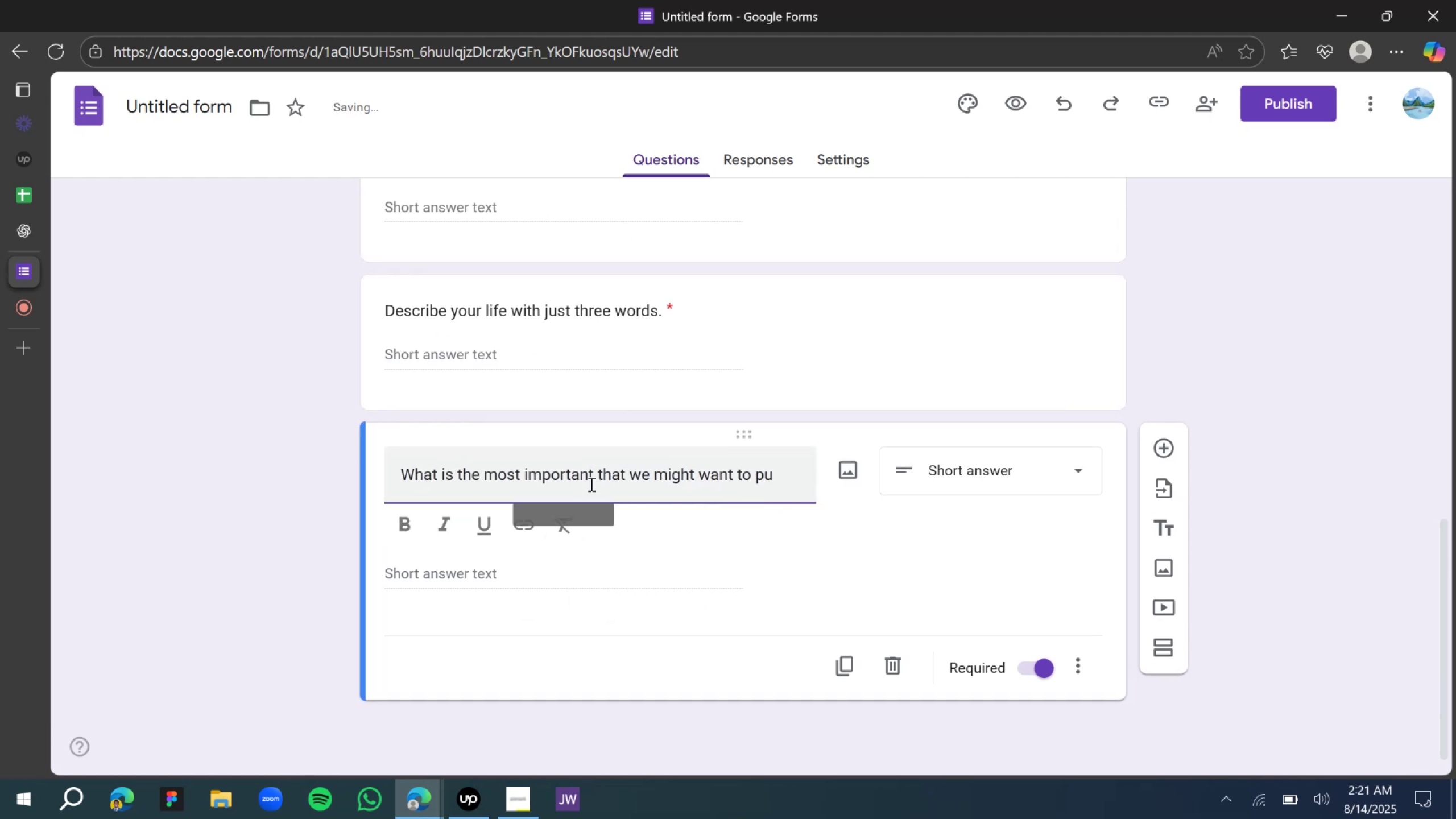 
left_click_drag(start_coordinate=[599, 471], to_coordinate=[867, 474])
 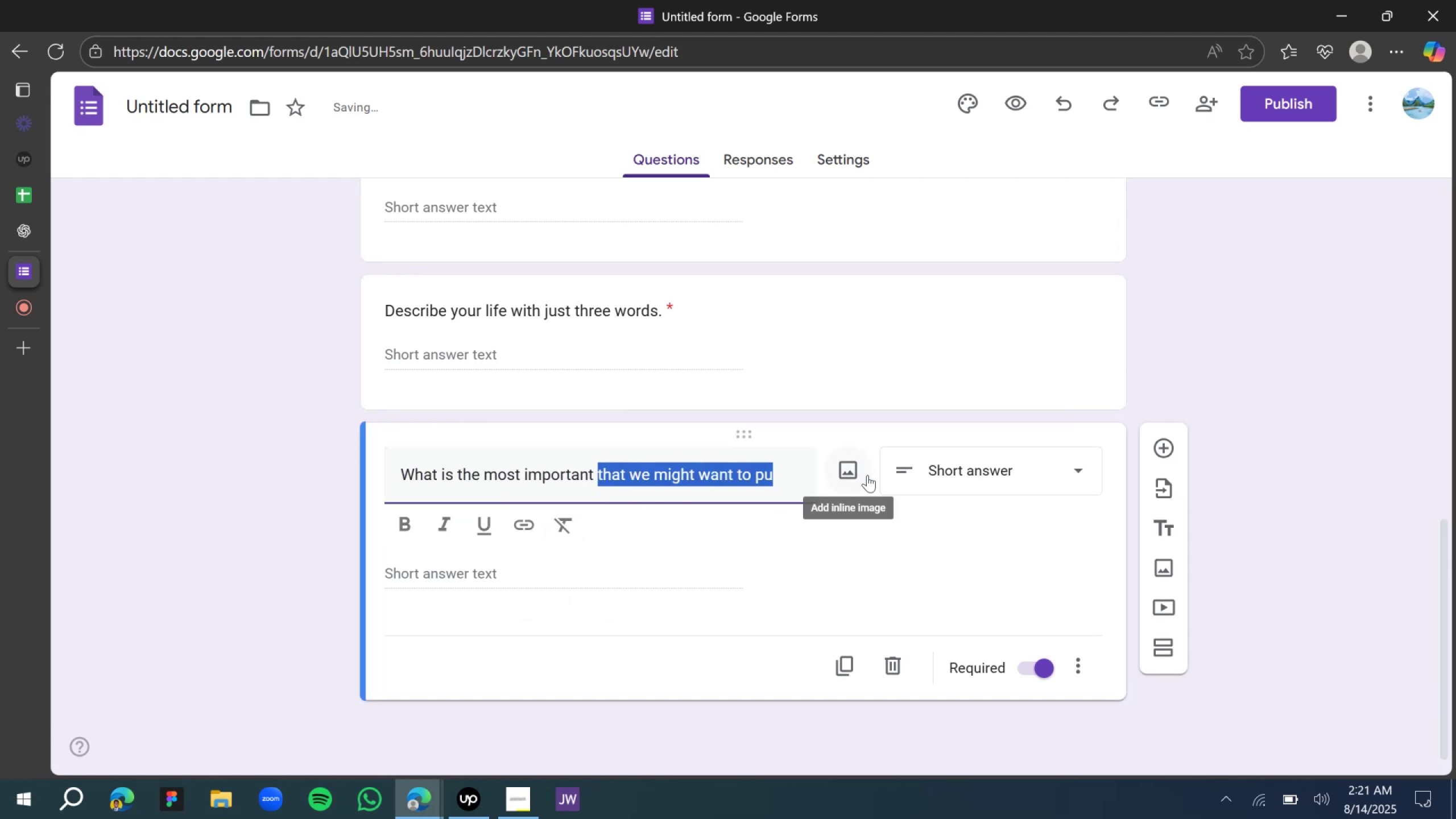 
type(on your )
key(Backspace)
key(Backspace)
key(Backspace)
key(Backspace)
type( thing i )
key(Backspace)
type(n you life)
 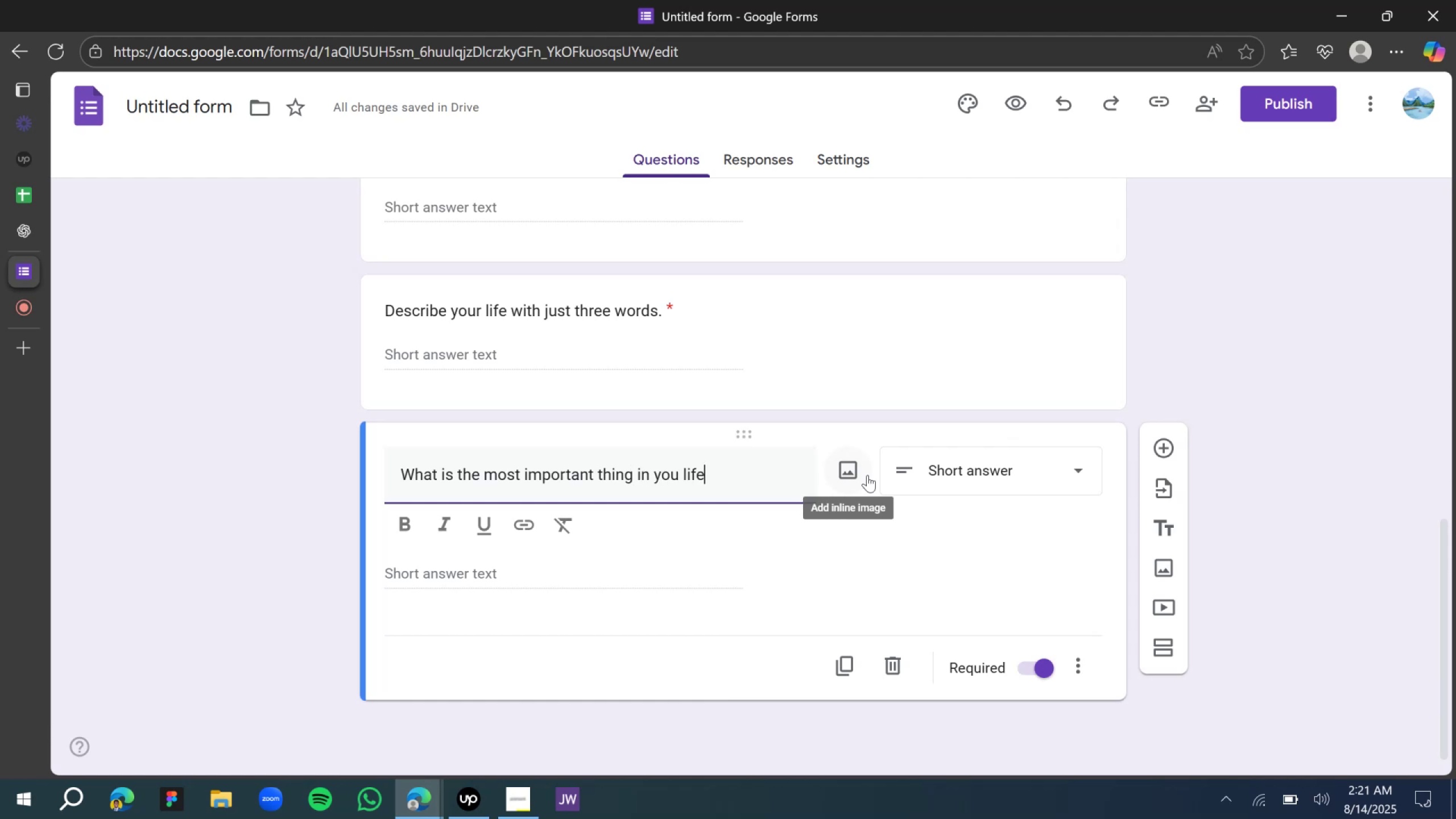 
wait(6.19)
 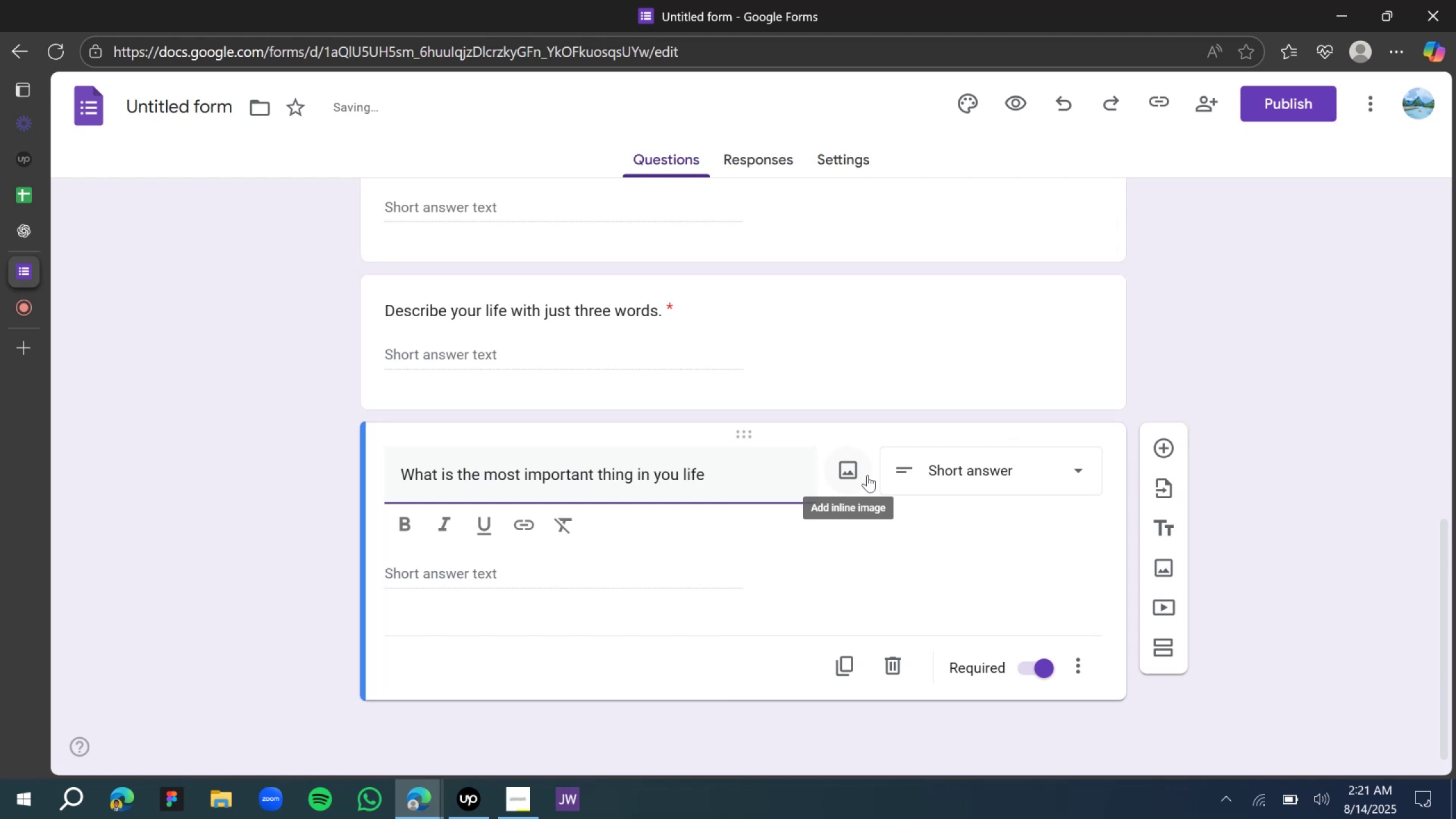 
left_click([28, 234])
 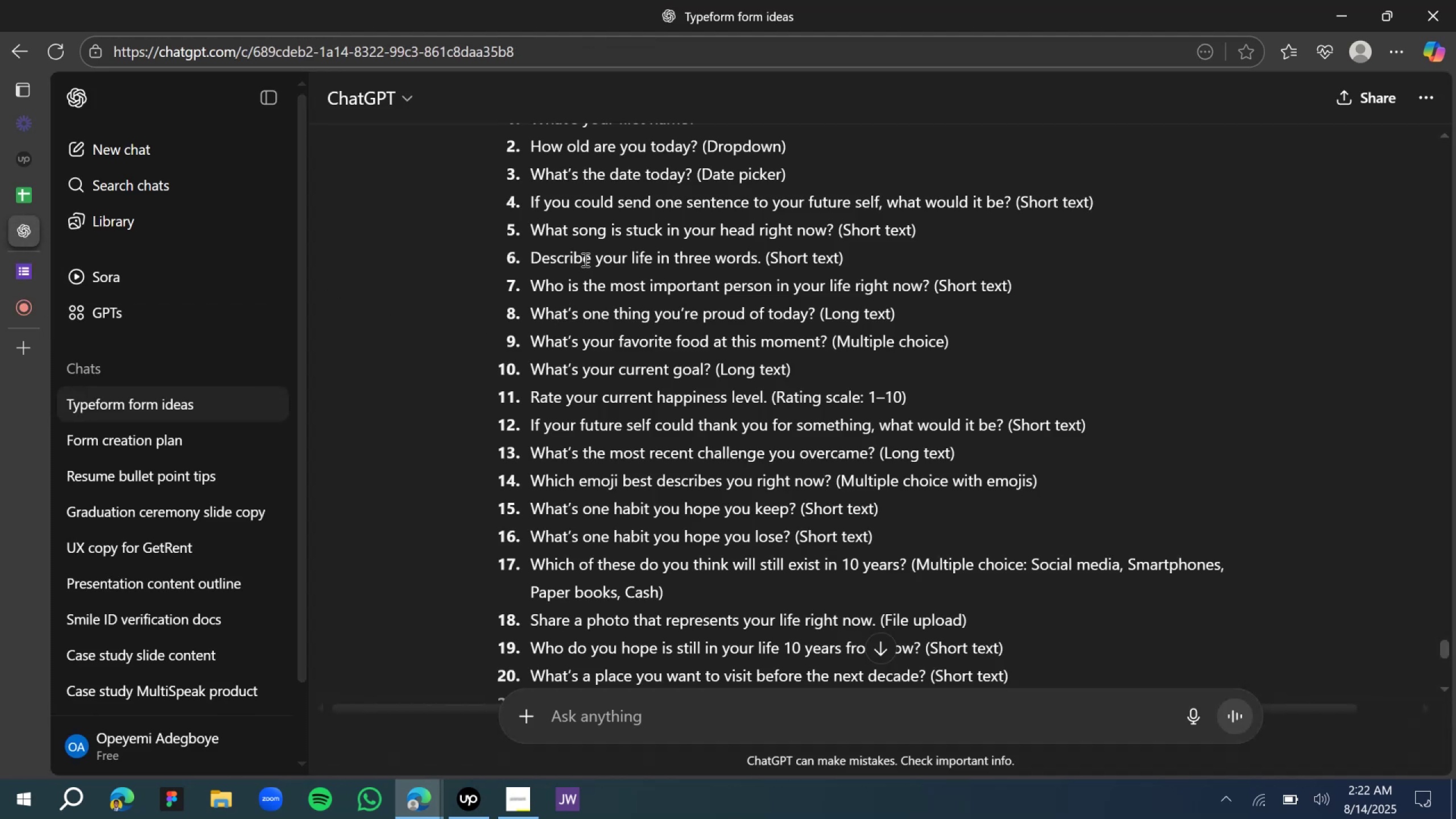 
wait(6.32)
 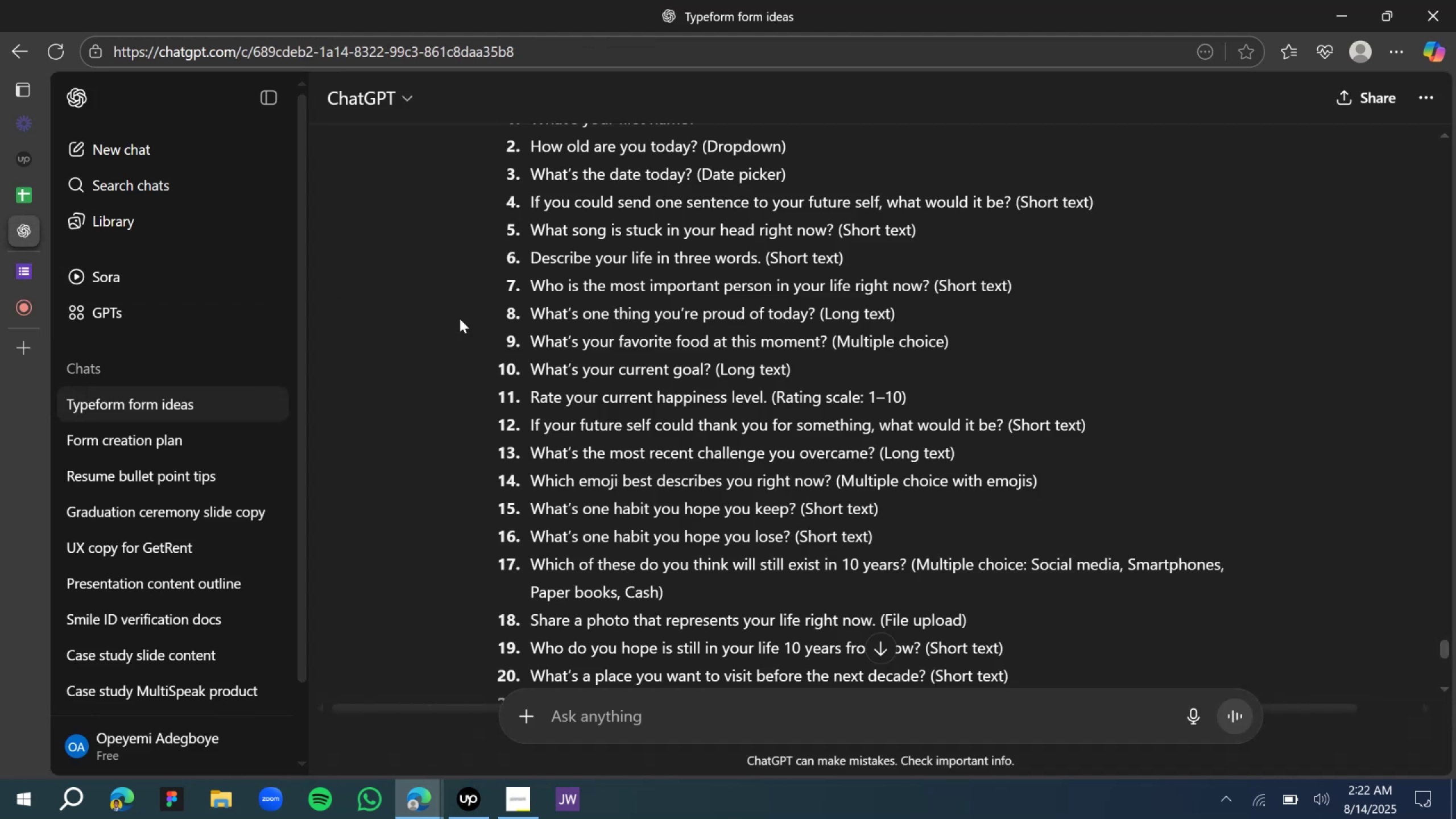 
left_click([31, 281])
 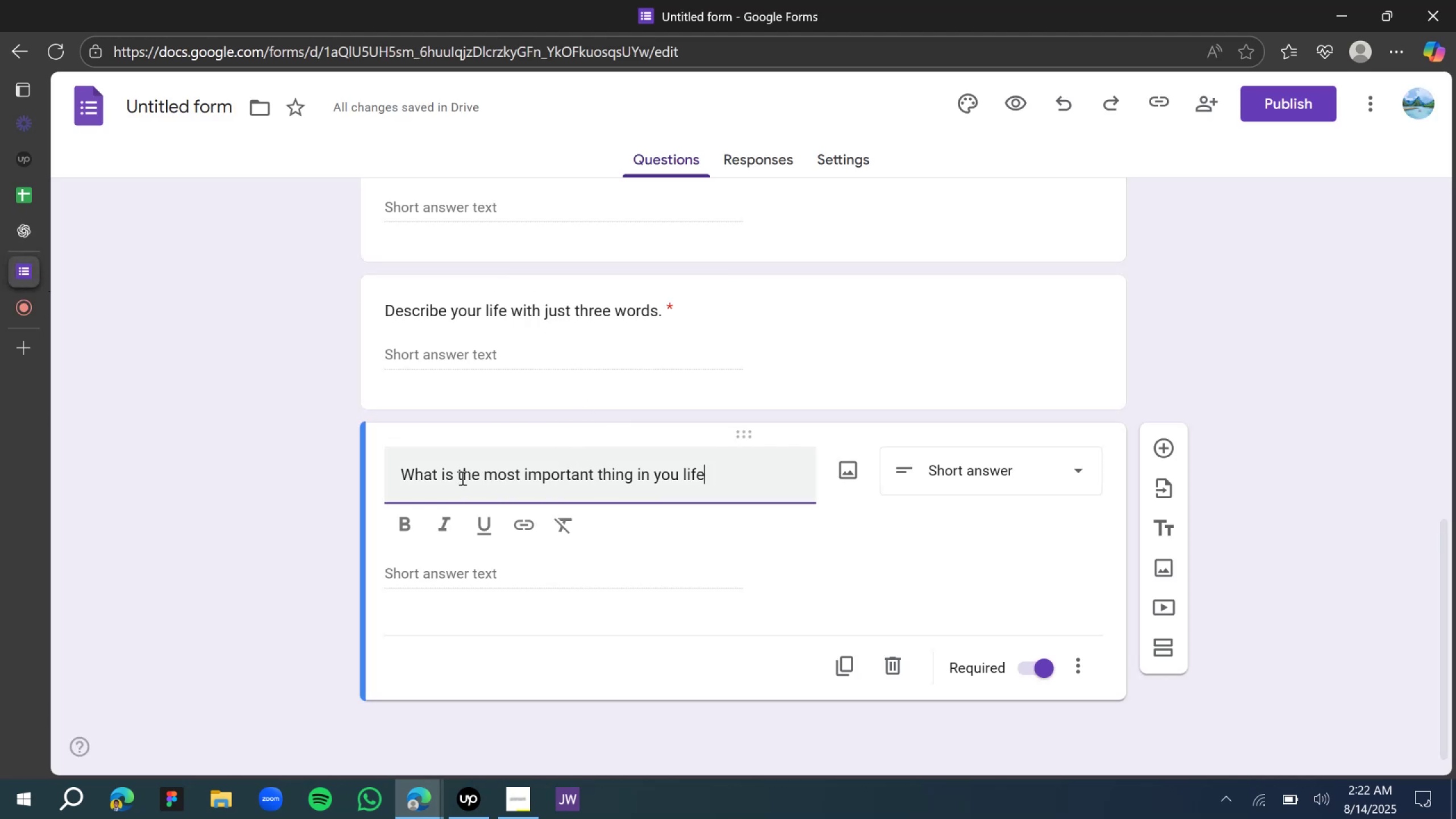 
double_click([427, 472])
 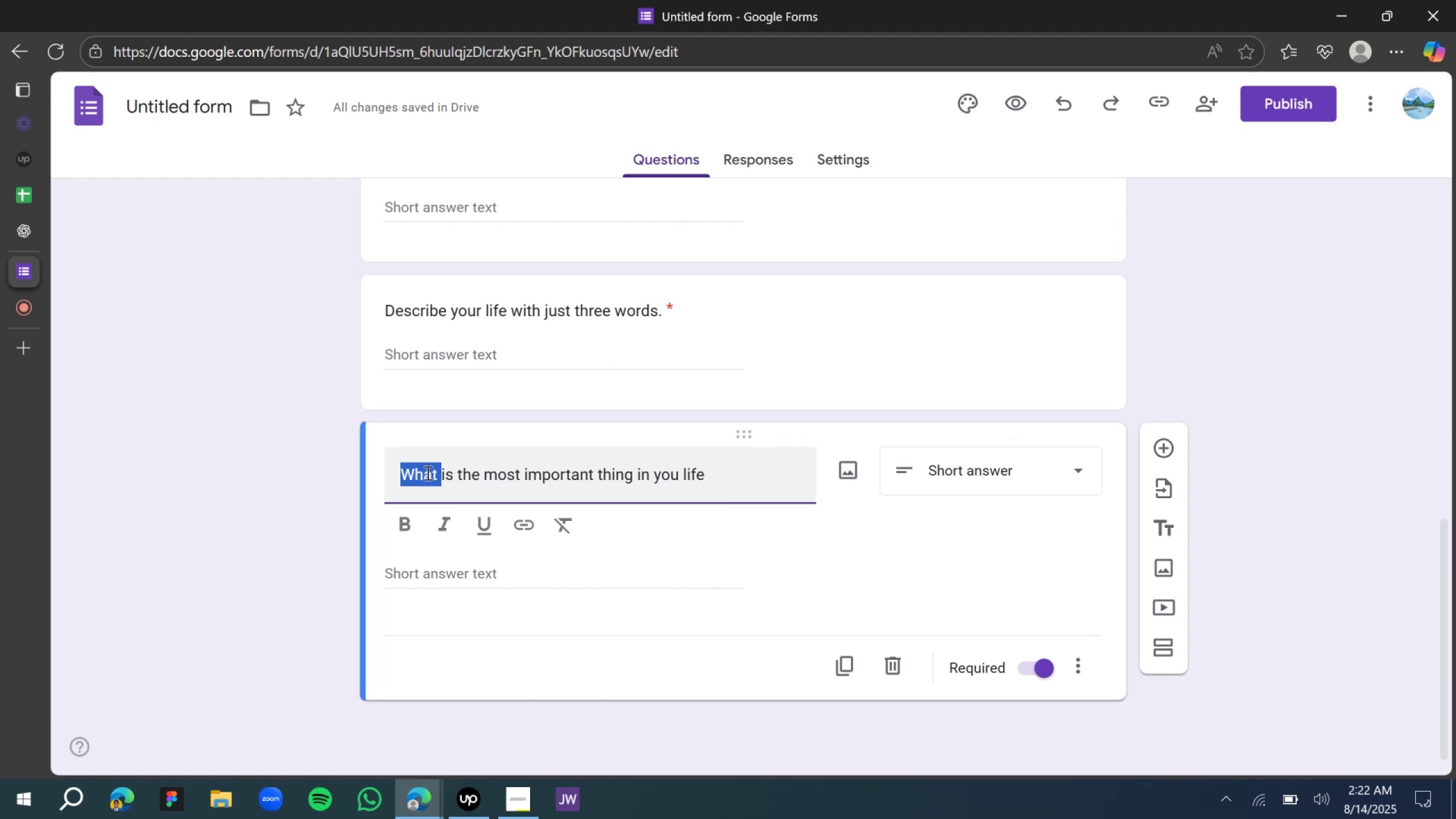 
type(Who )
 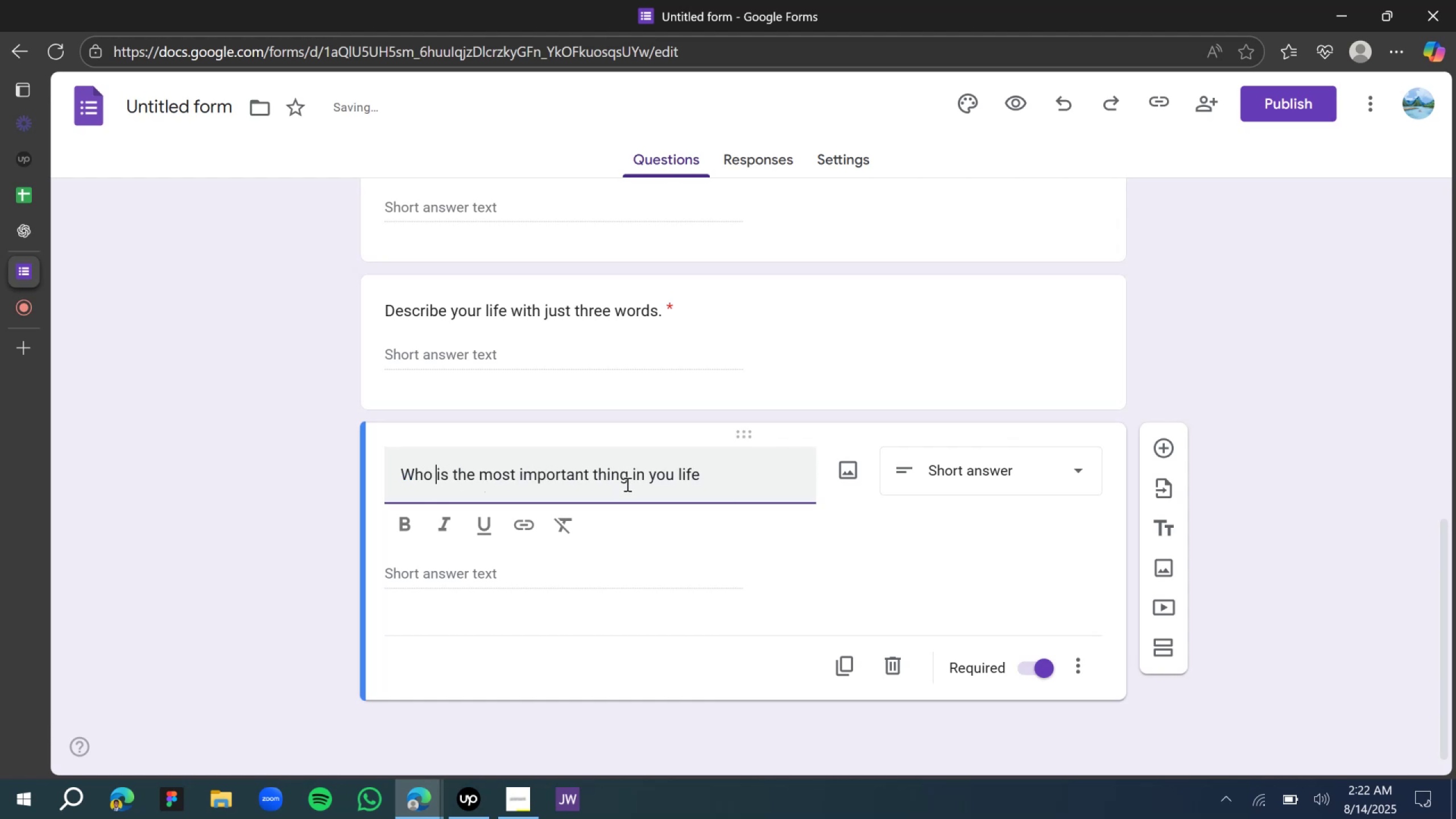 
double_click([613, 471])
 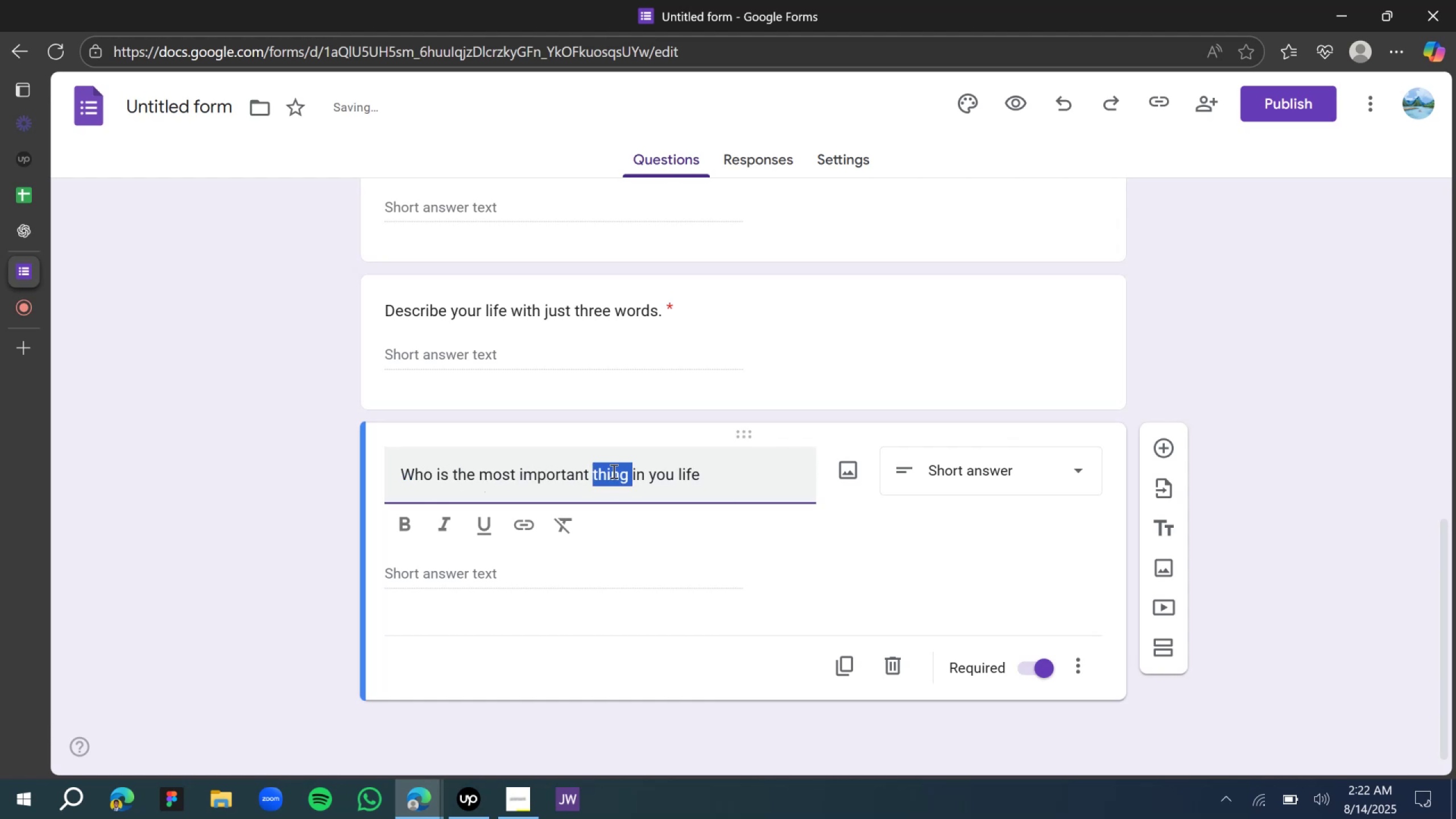 
type(person )
 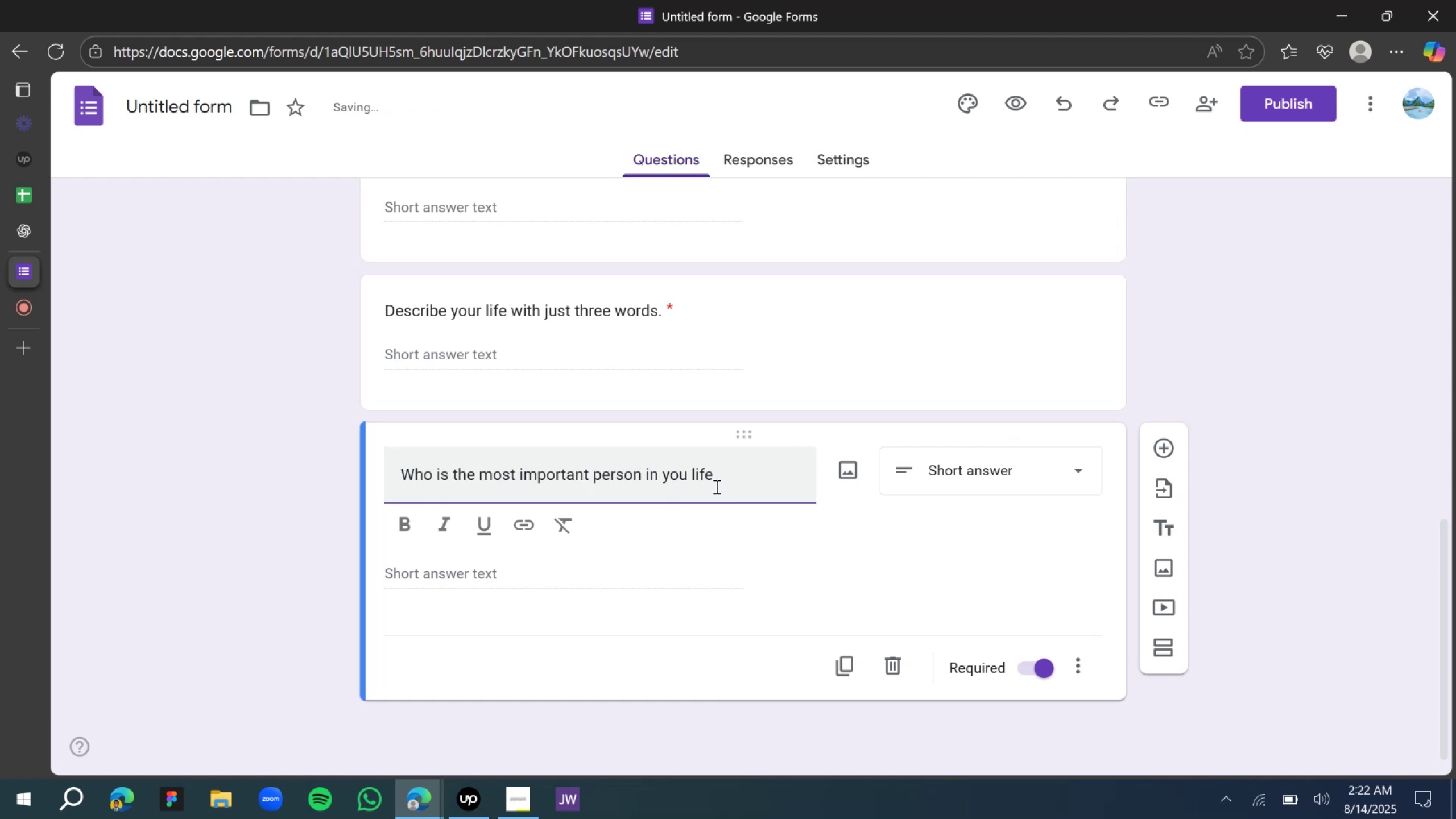 
left_click([746, 487])
 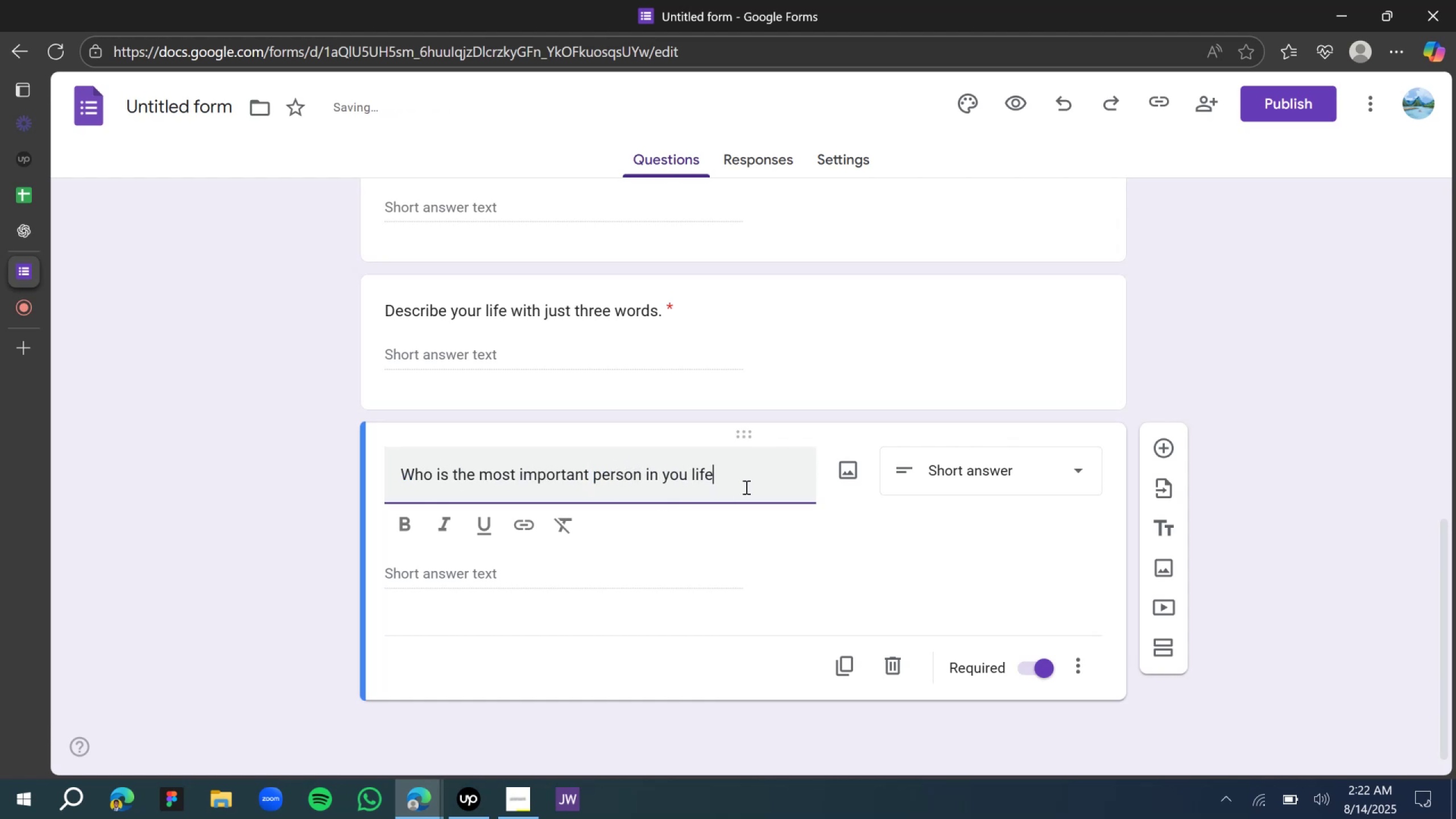 
type( right now?)
 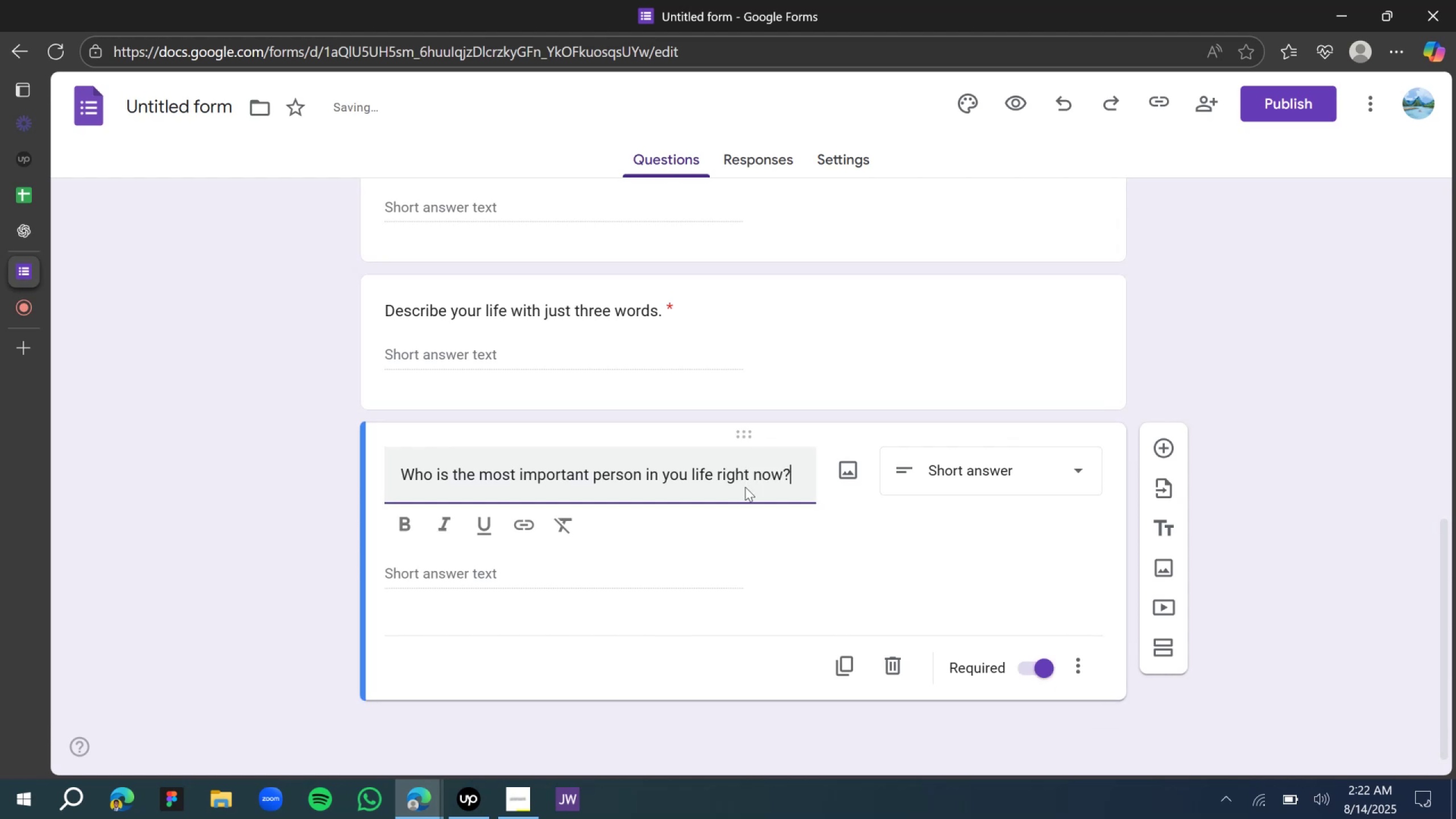 
left_click([321, 530])
 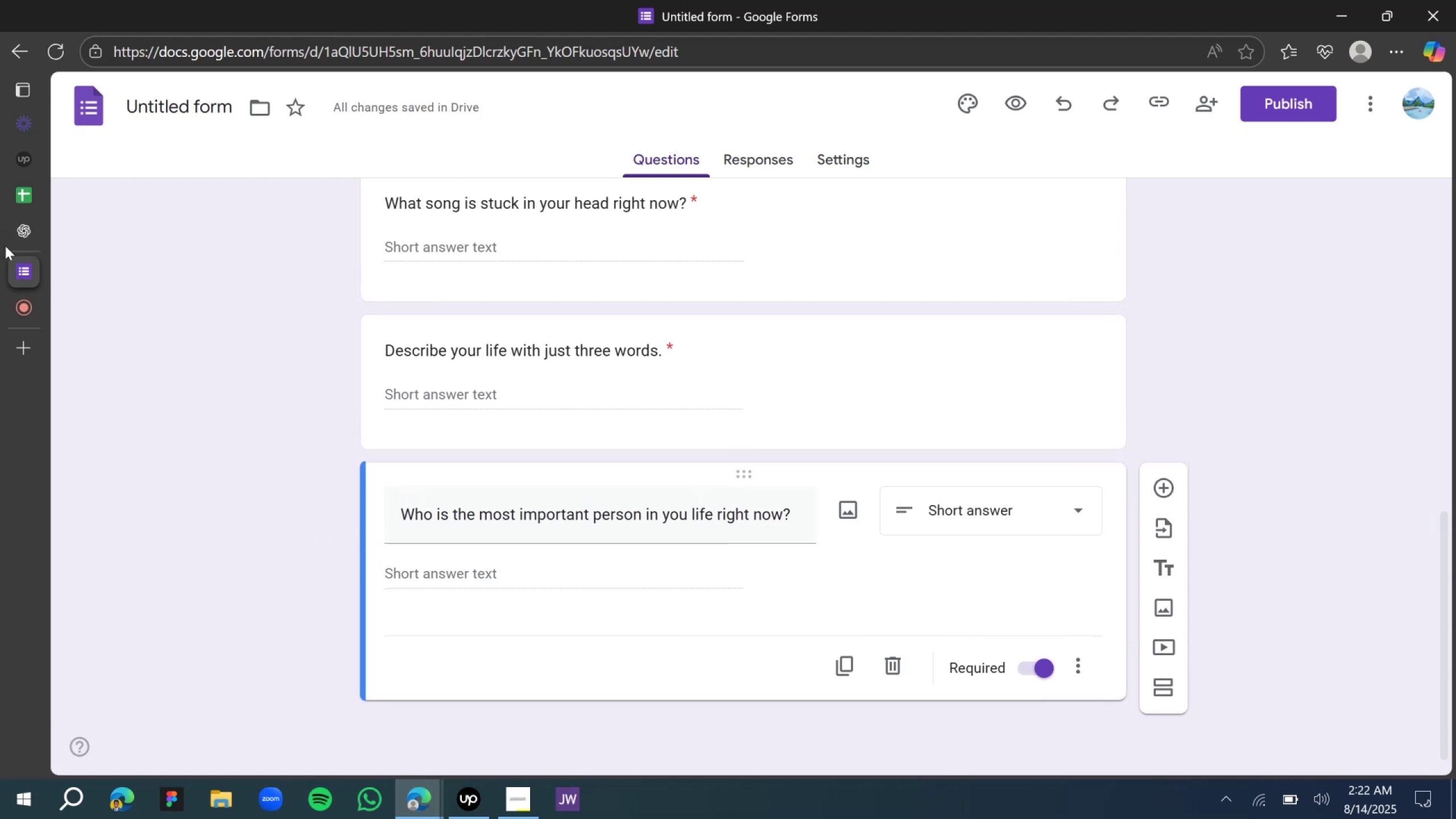 
left_click([37, 238])
 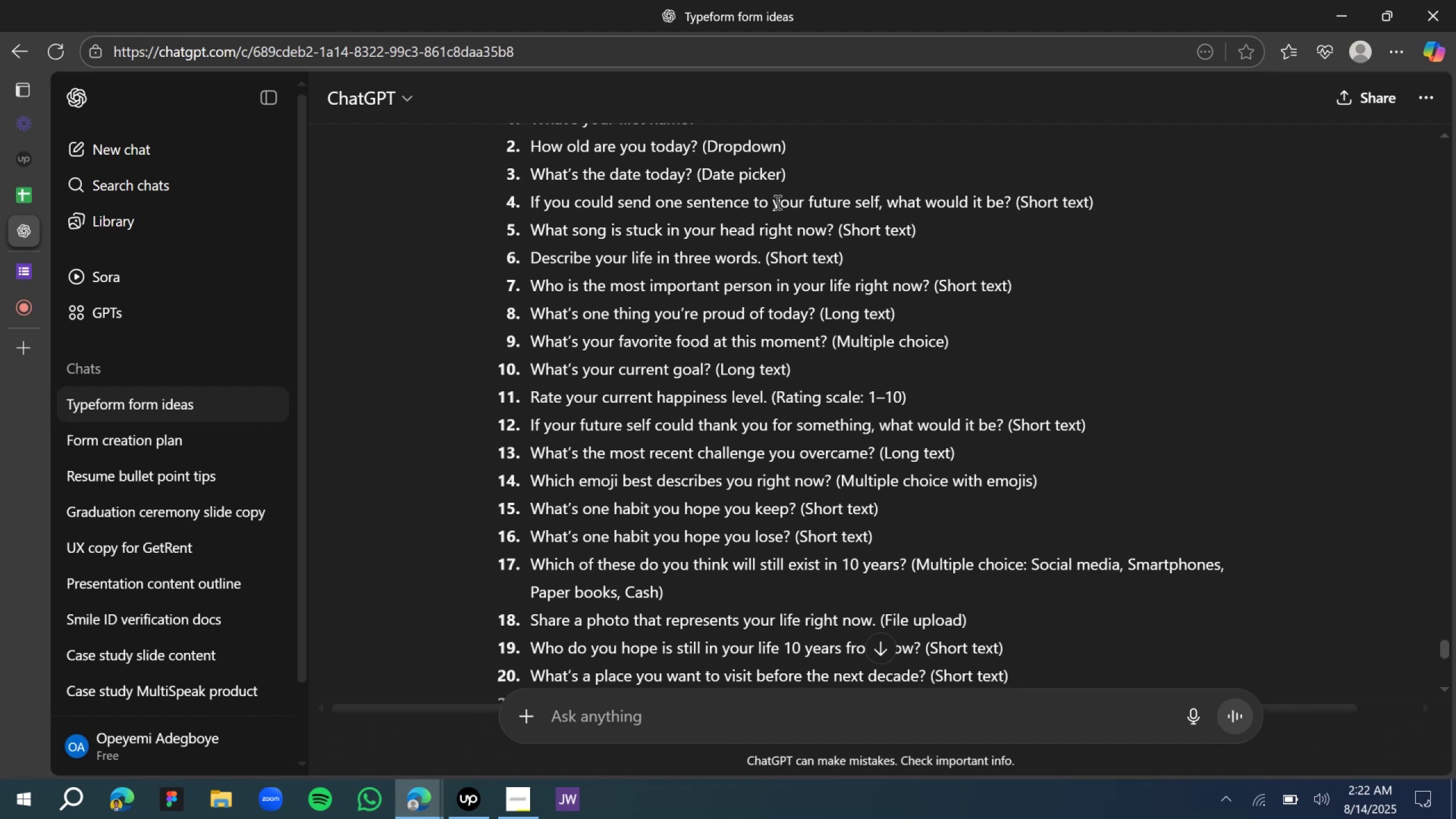 
wait(7.51)
 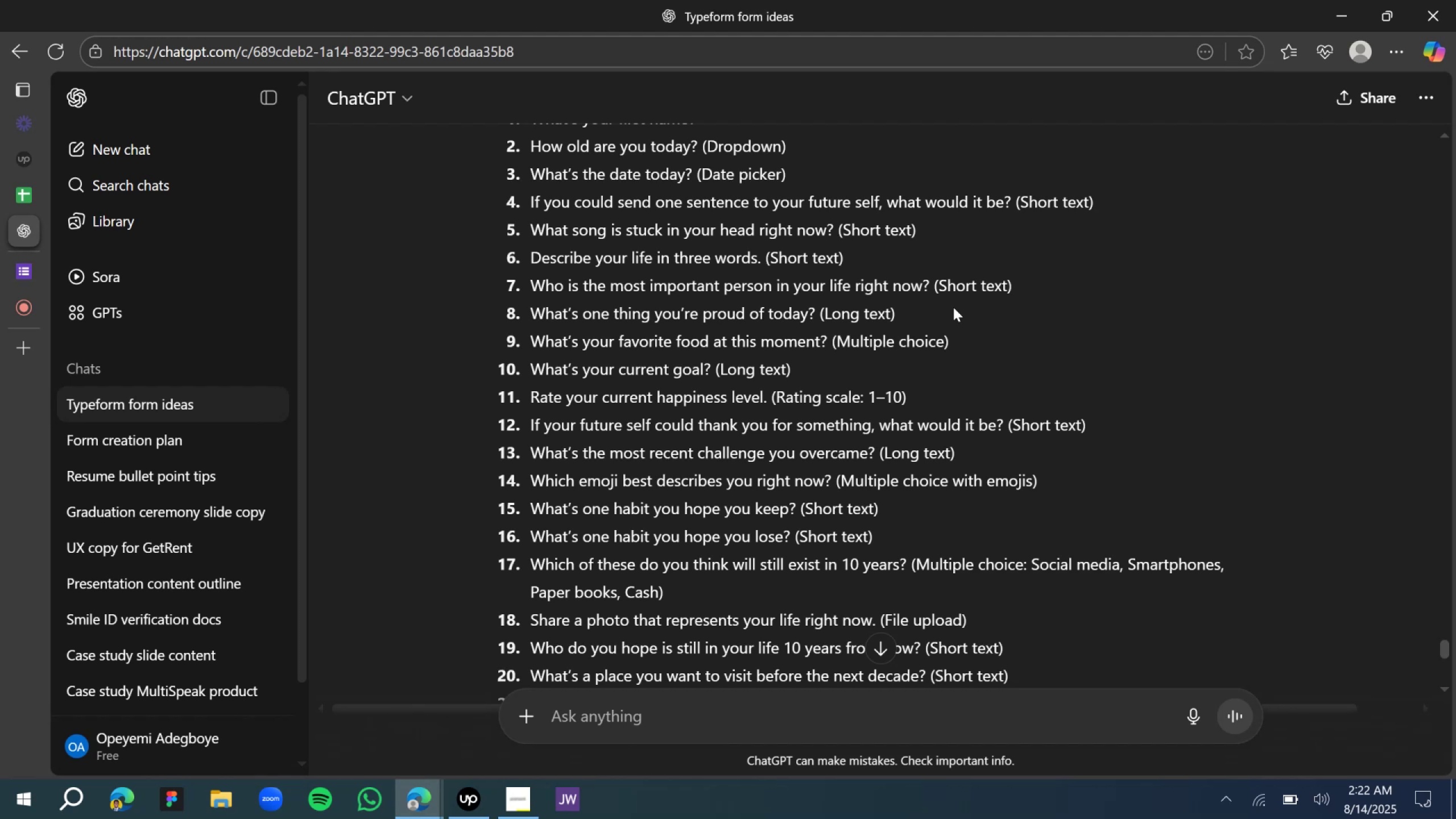 
left_click([35, 275])
 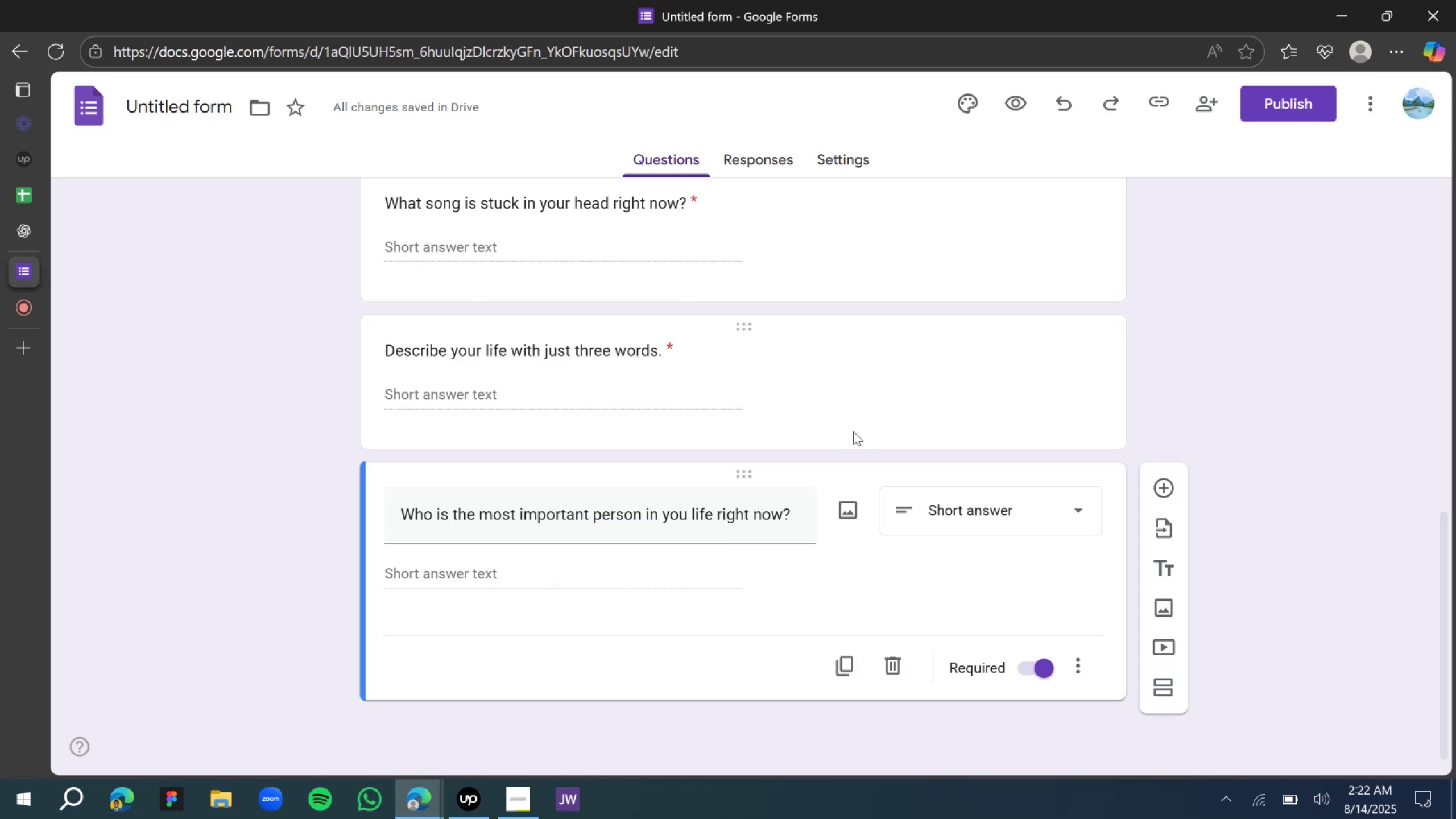 
scroll: coordinate [945, 457], scroll_direction: down, amount: 6.0
 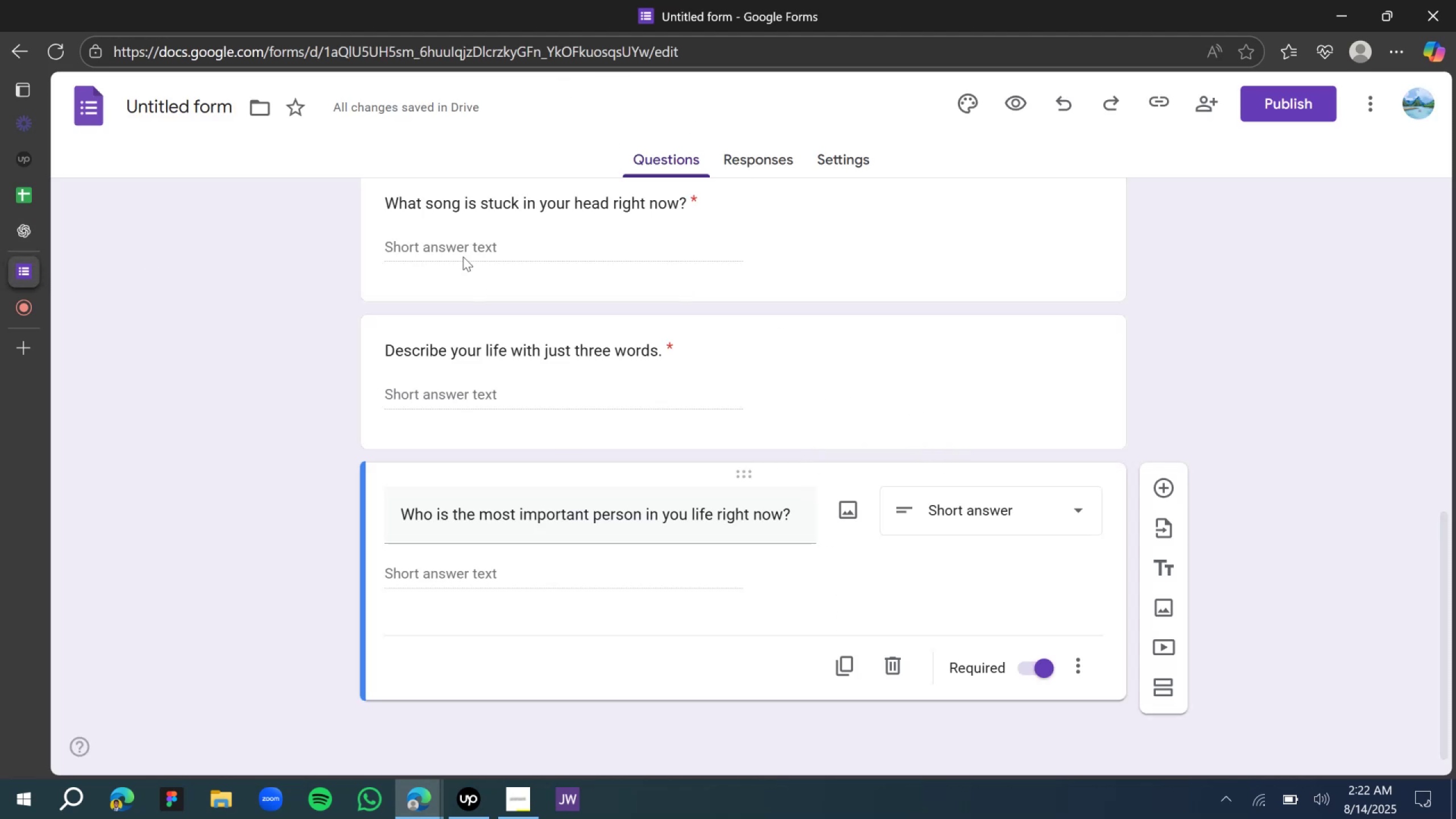 
left_click([852, 666])
 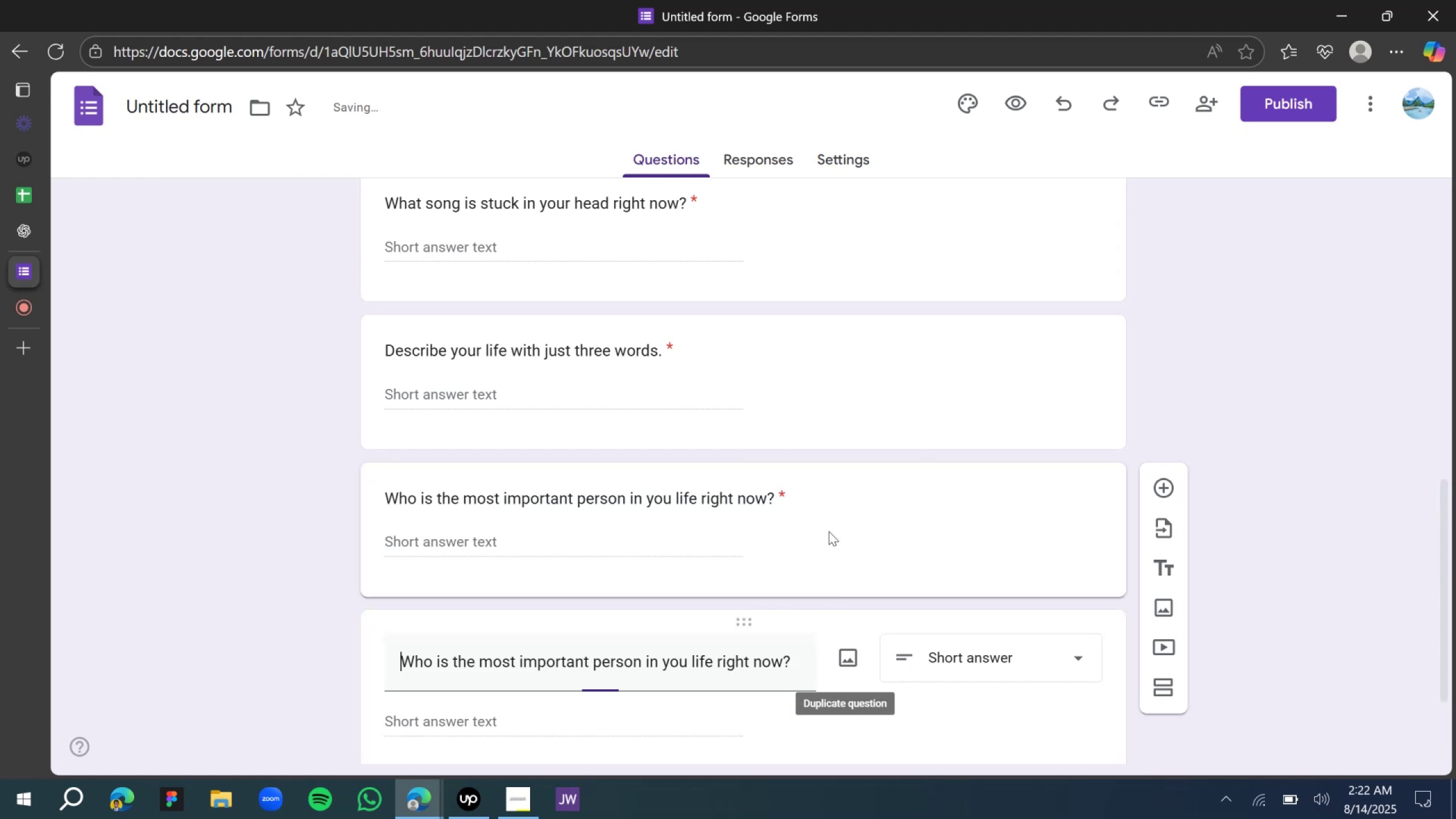 
scroll: coordinate [790, 461], scroll_direction: down, amount: 13.0
 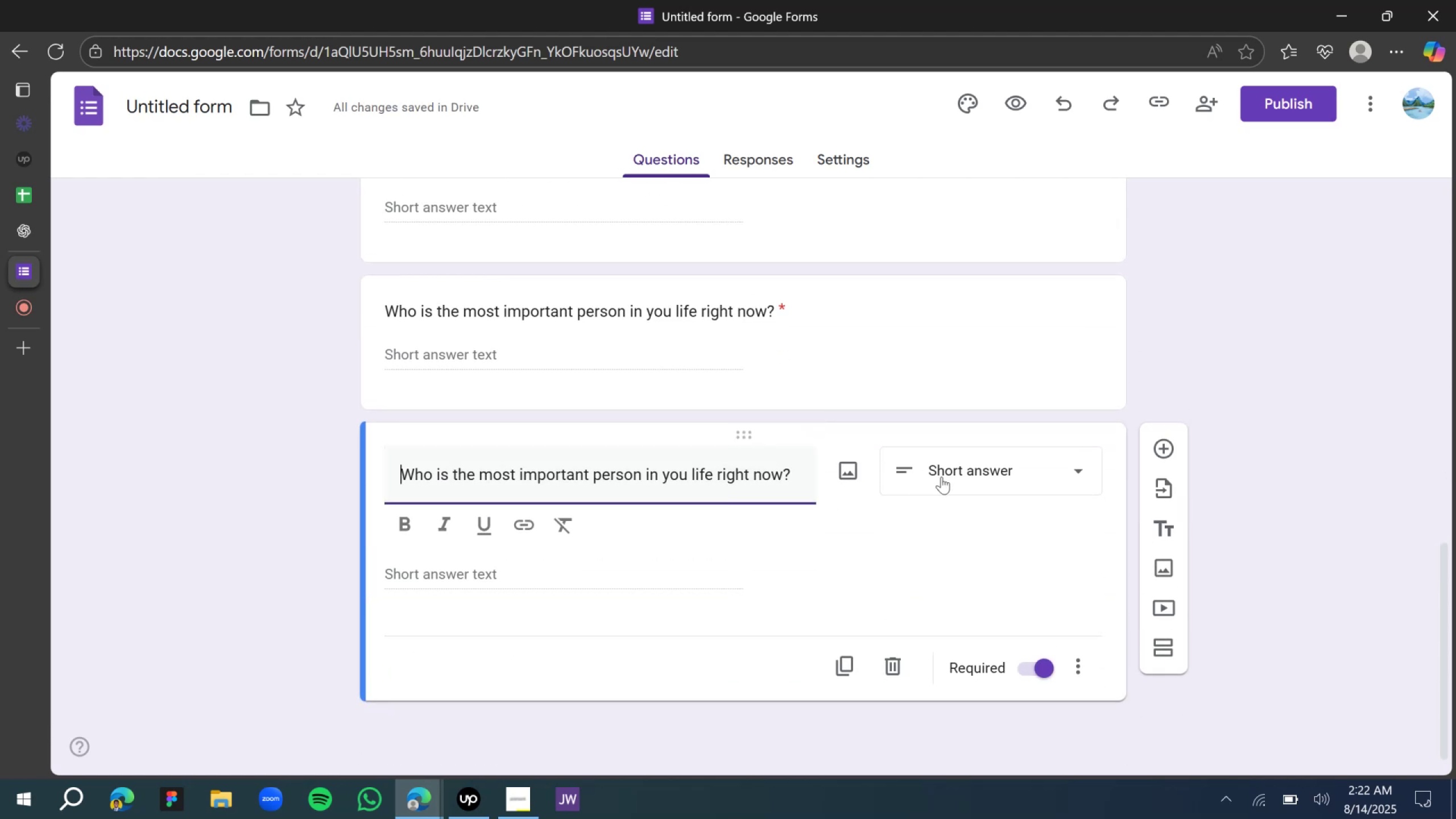 
left_click([961, 481])
 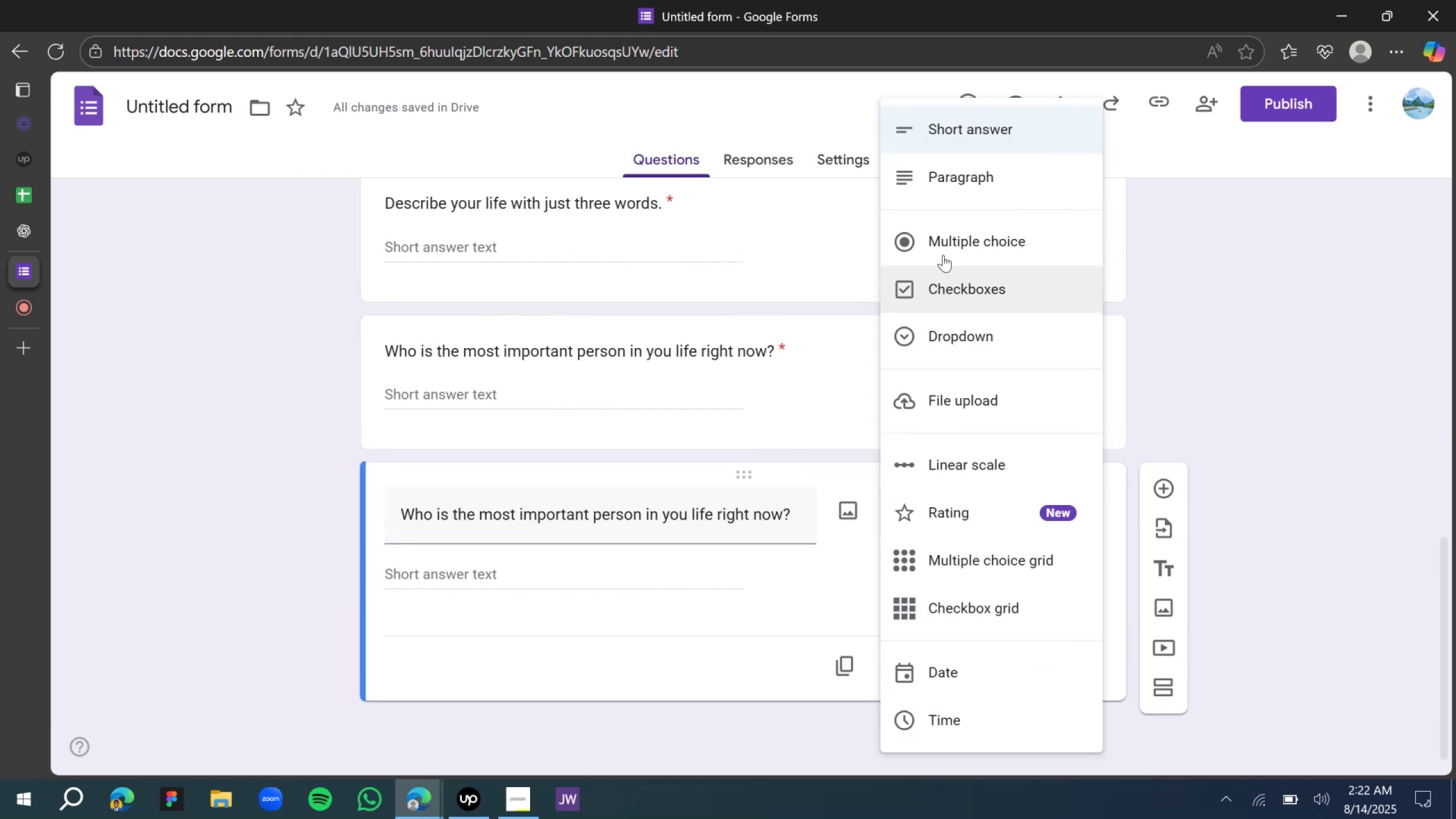 
left_click([943, 228])
 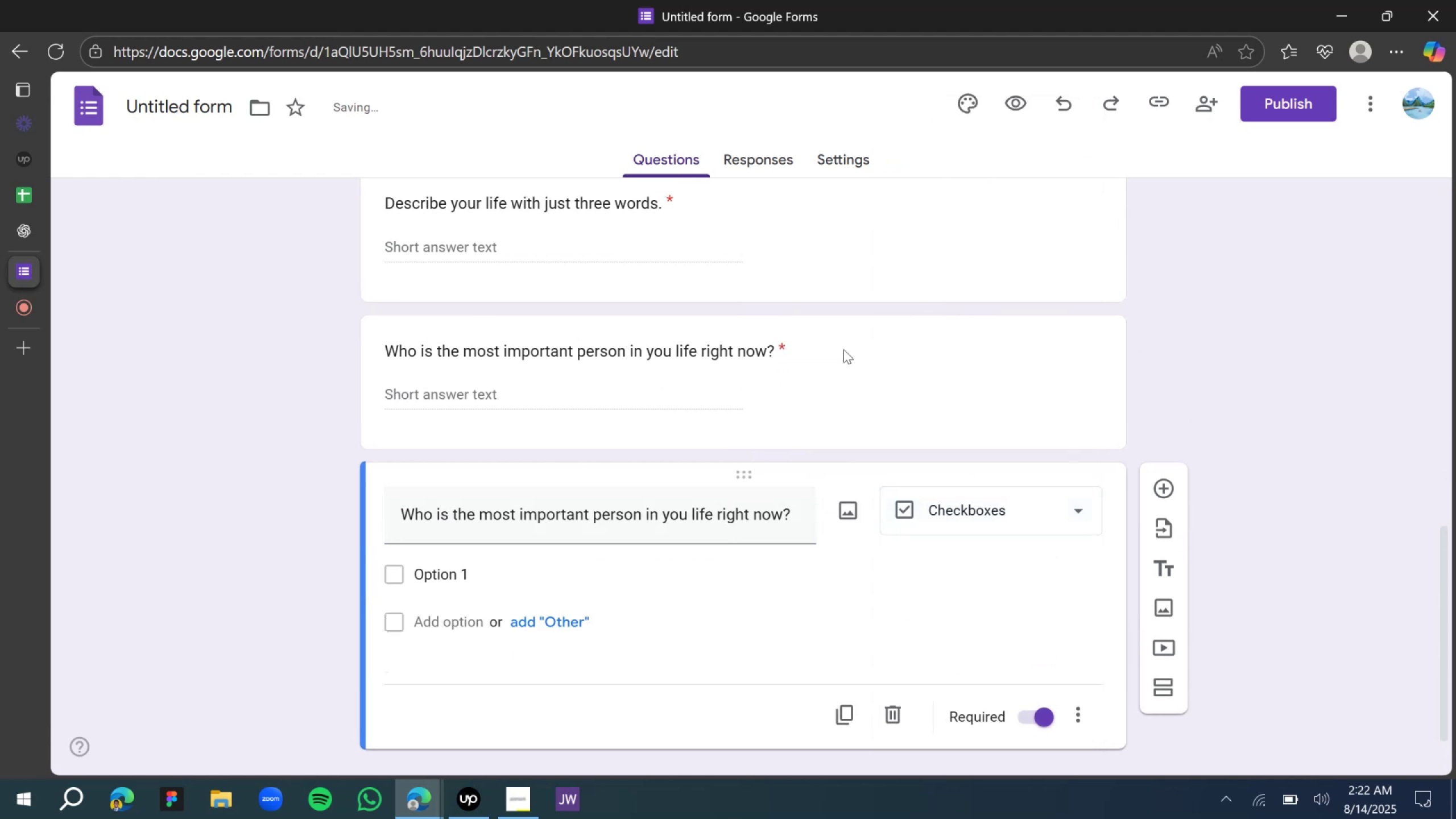 
wait(5.74)
 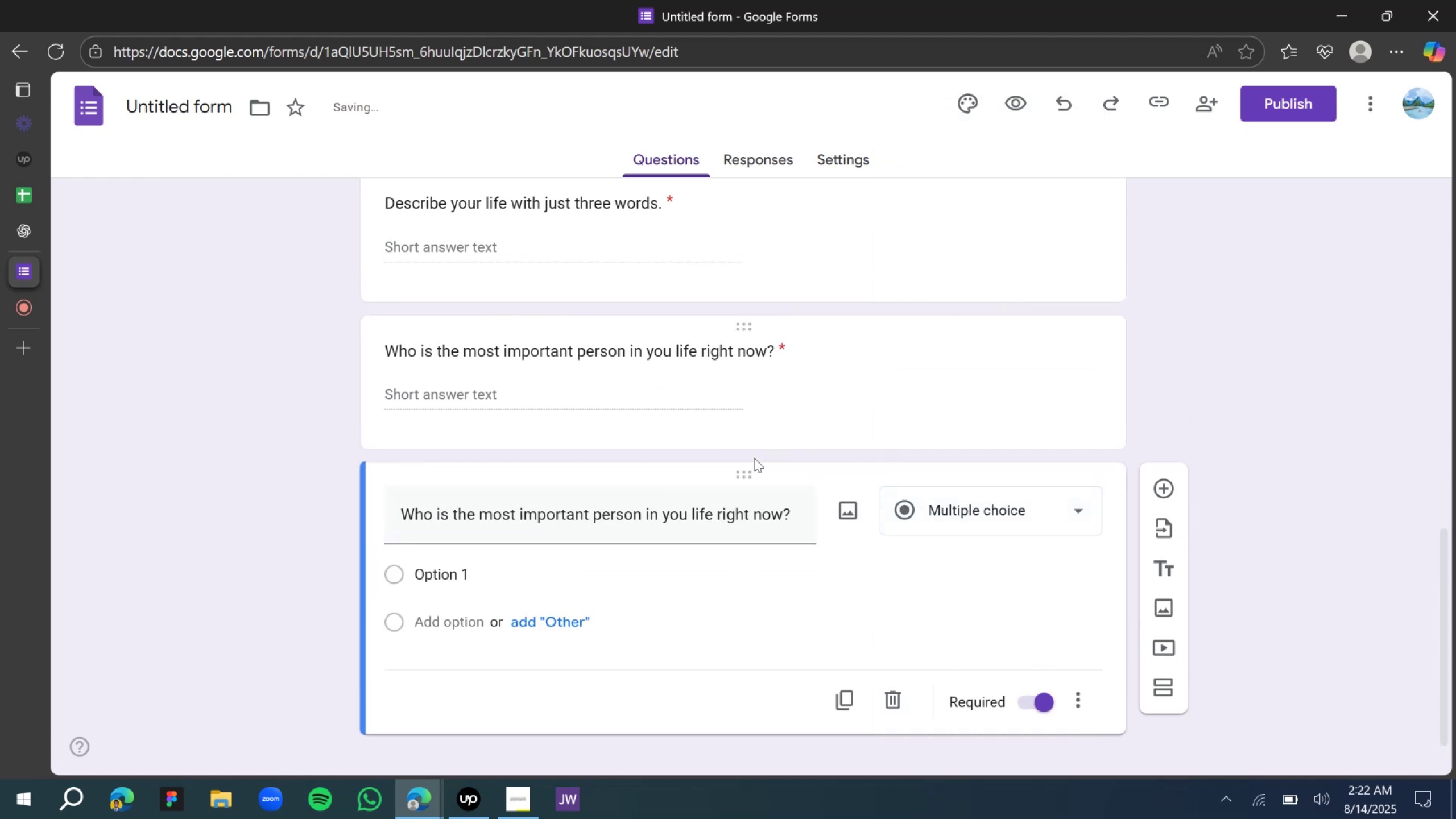 
double_click([673, 510])
 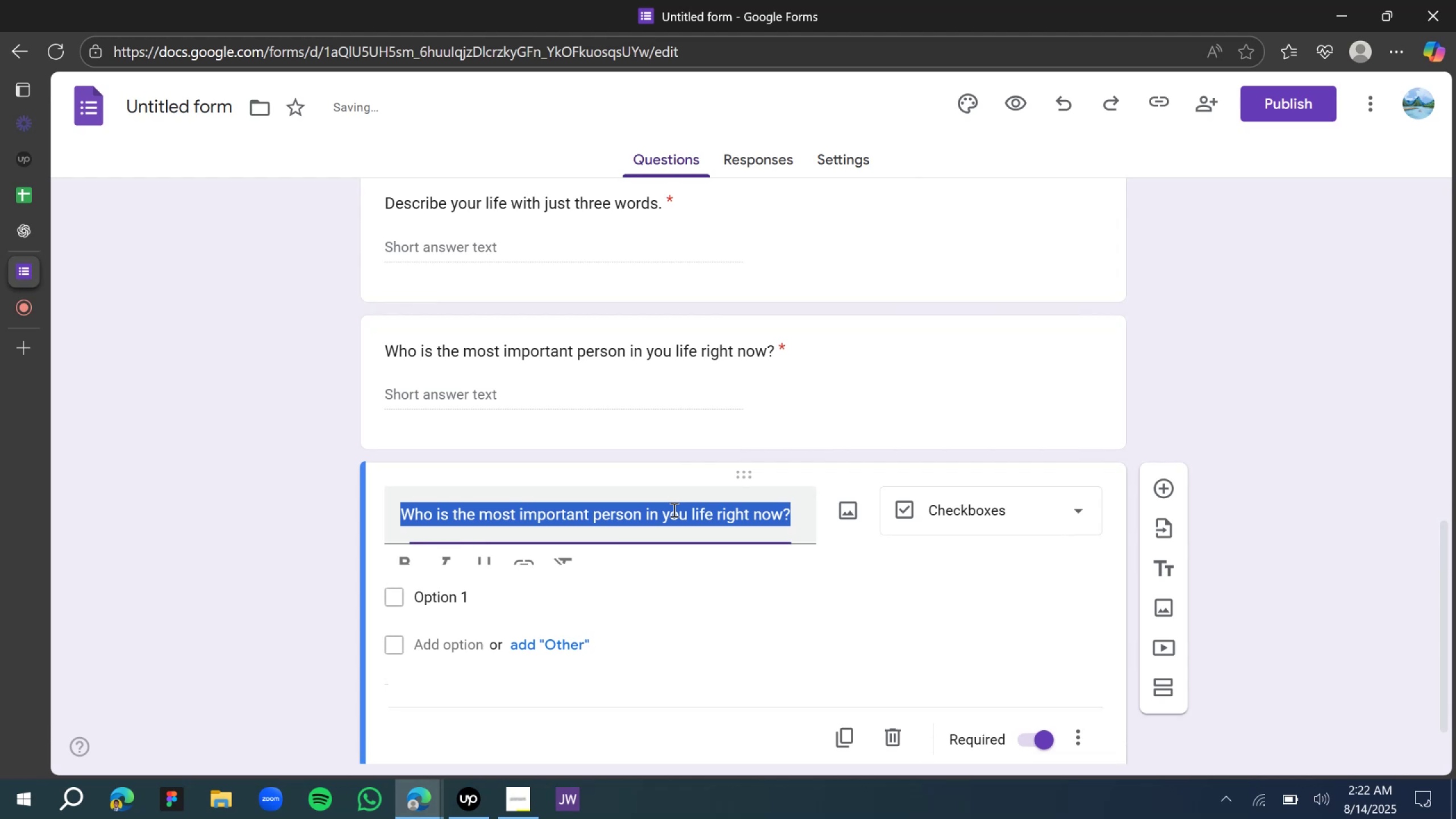 
triple_click([673, 510])
 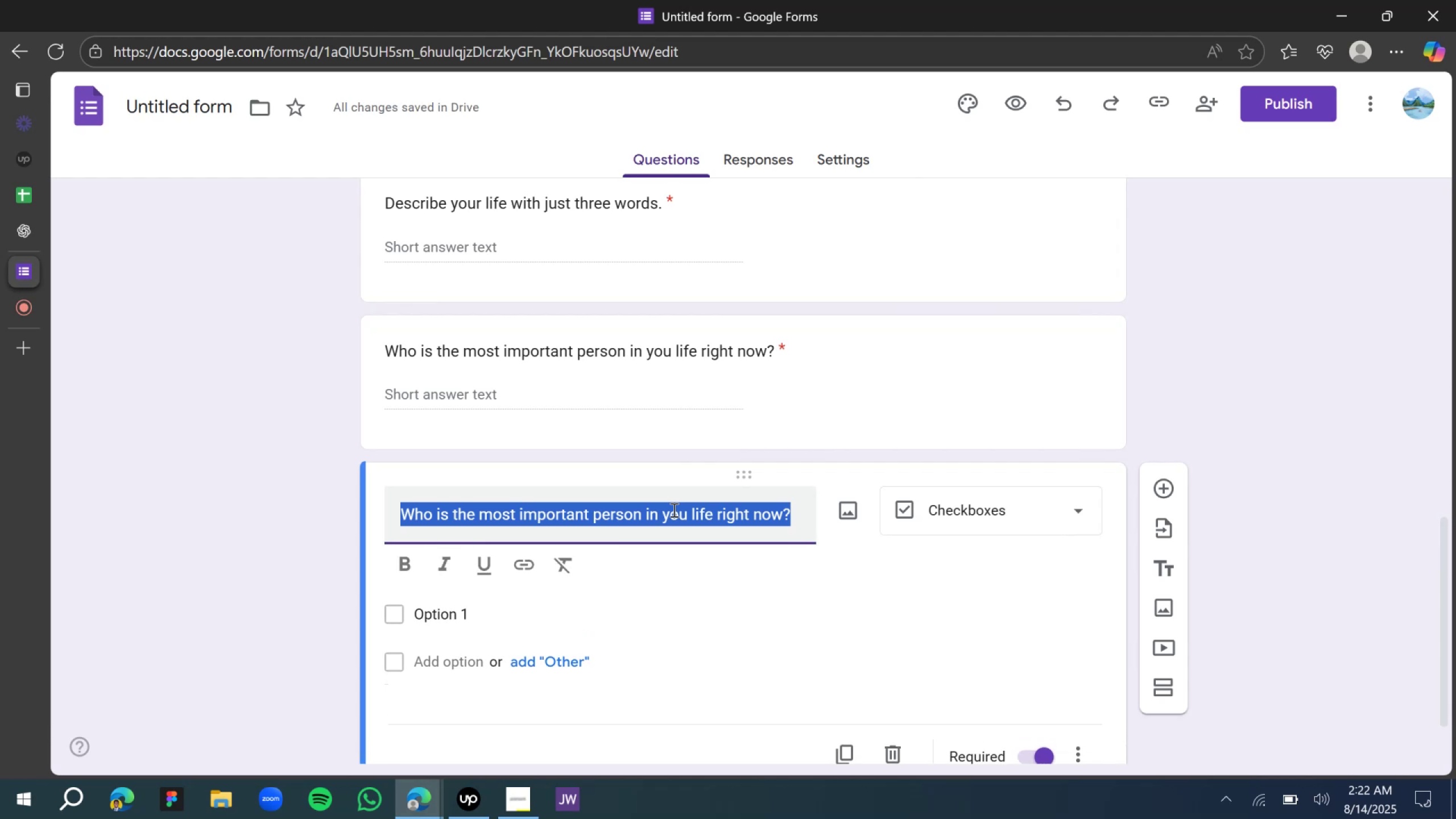 
type(What are your favorite save tri)
 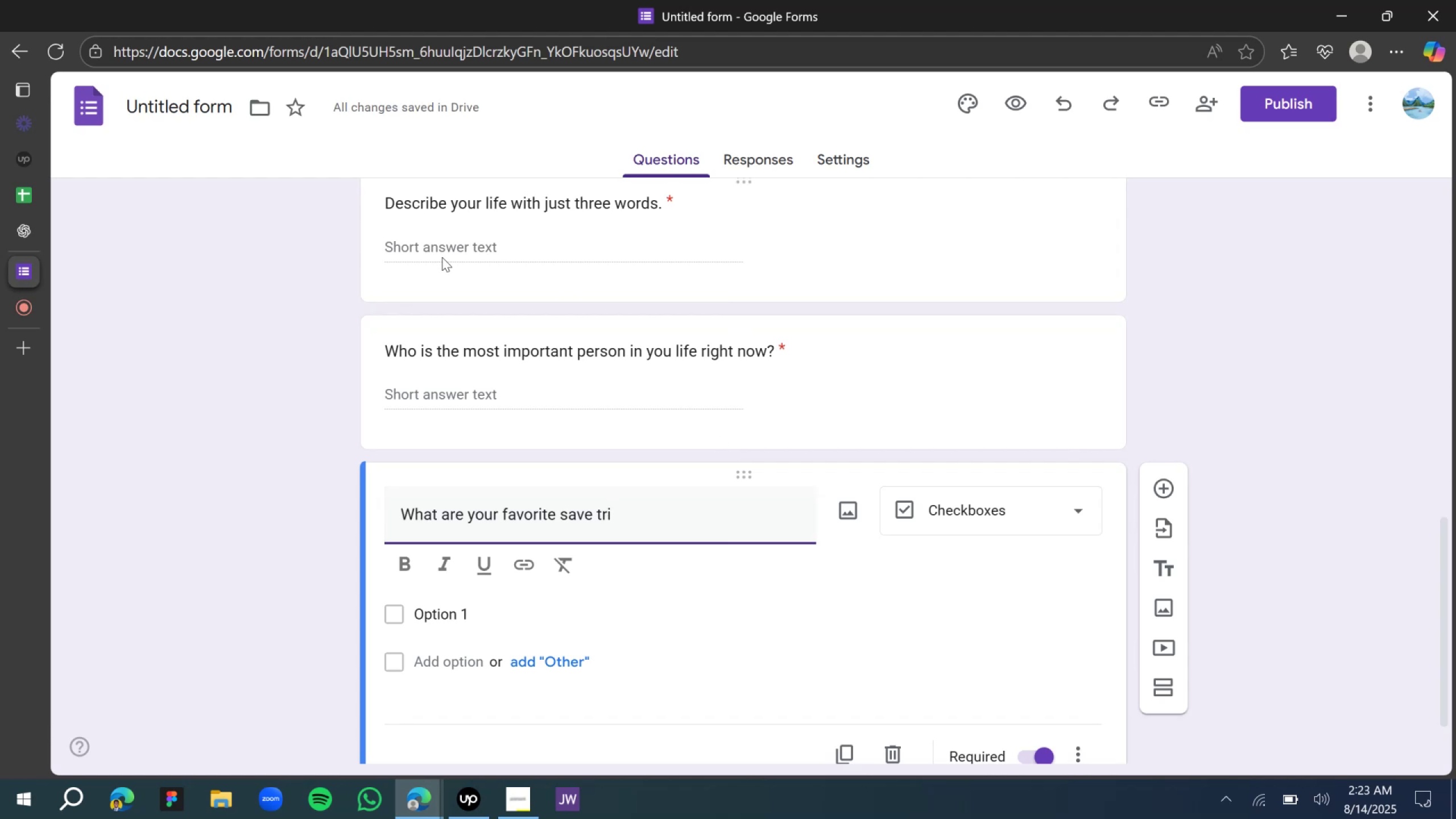 
wait(5.28)
 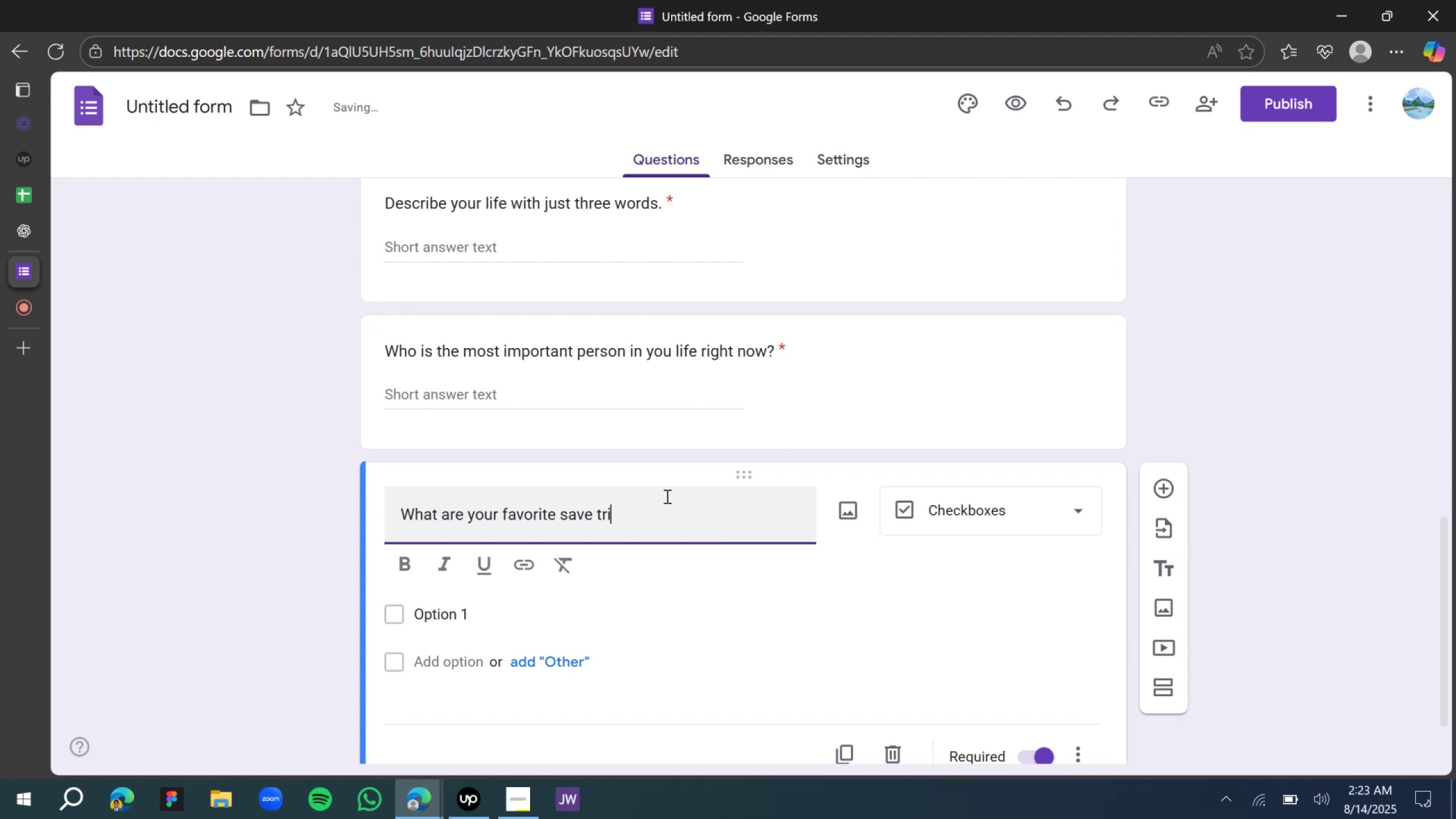 
left_click([19, 231])
 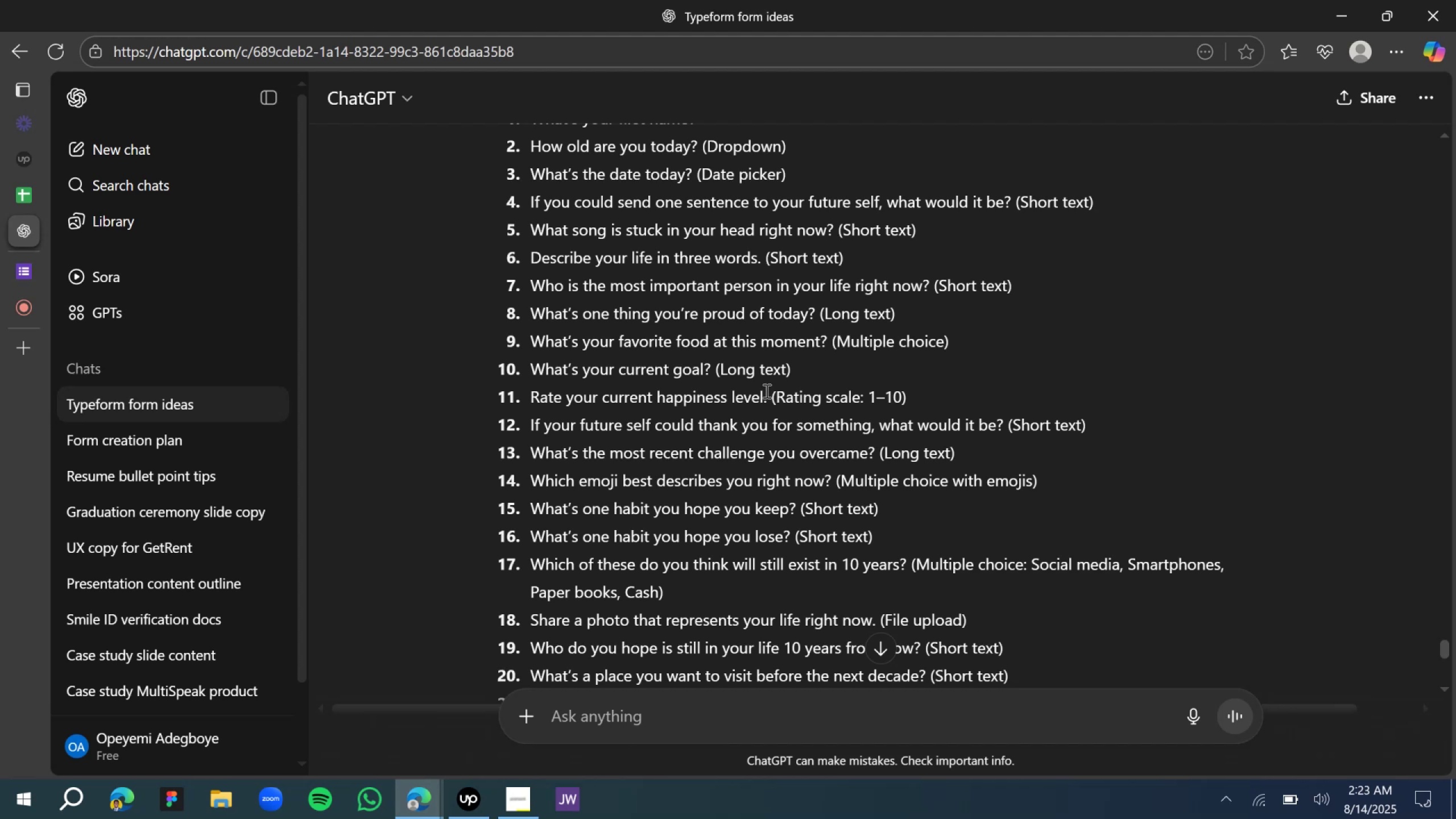 
wait(9.12)
 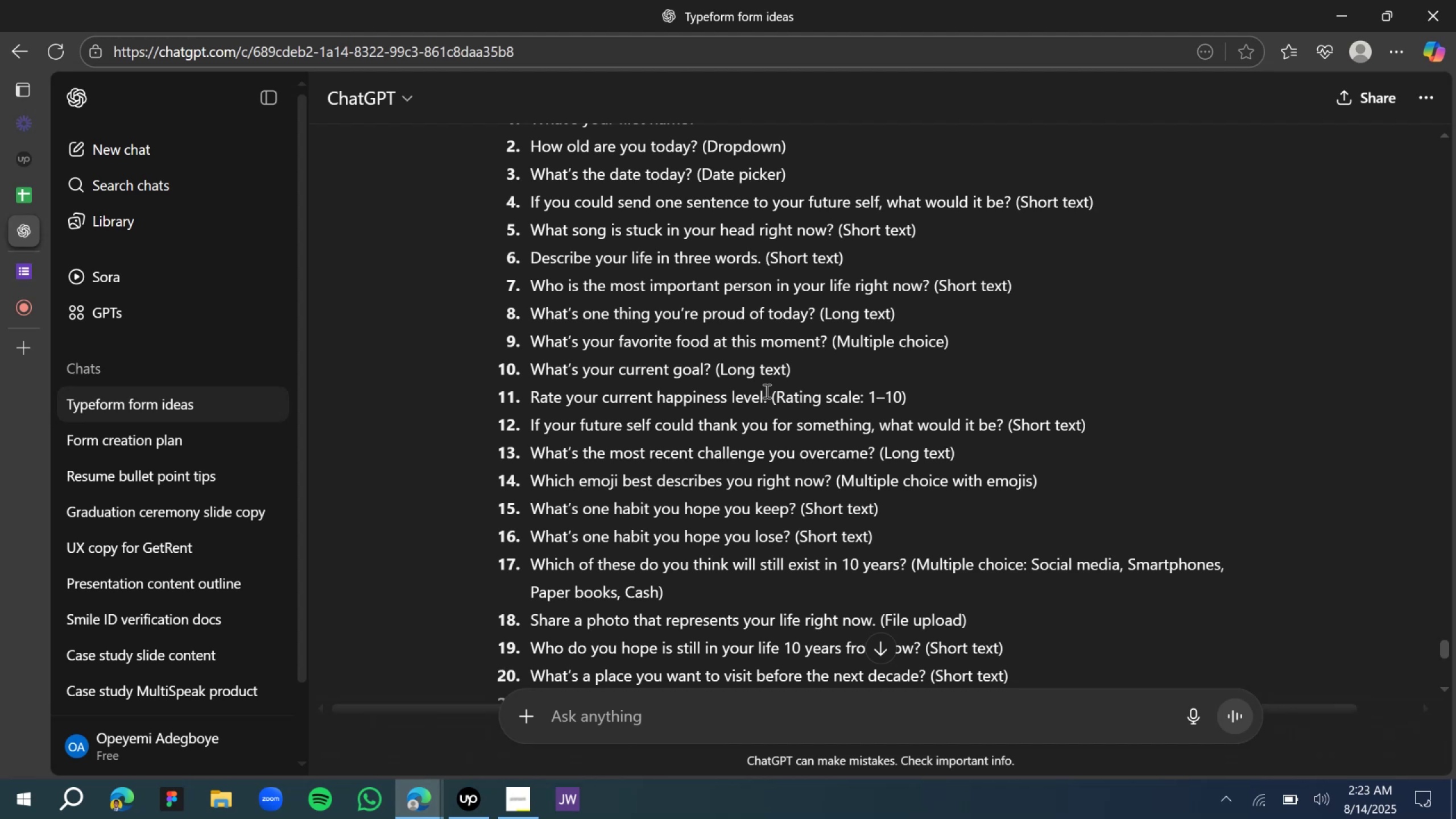 
left_click([22, 271])
 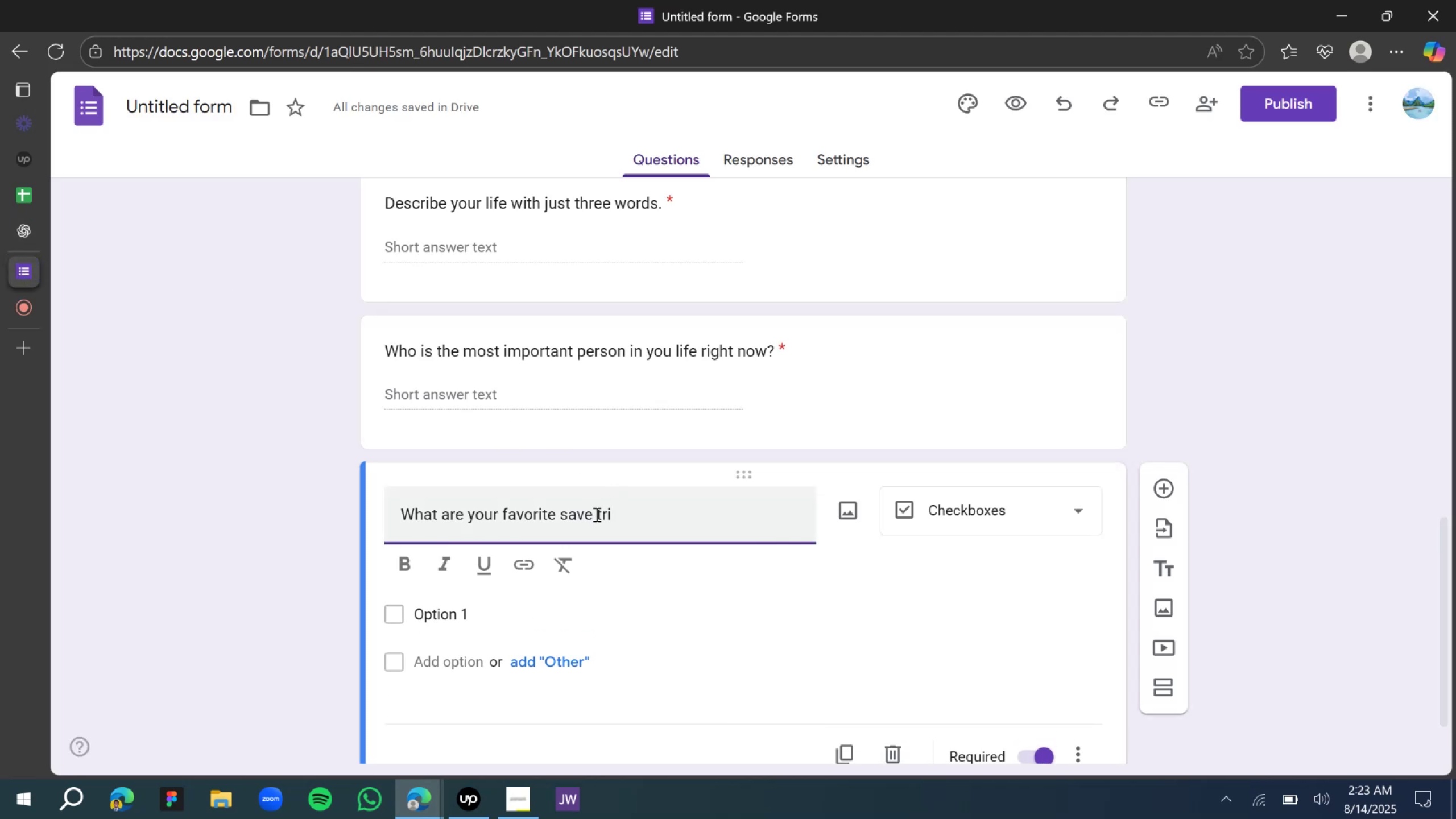 
left_click_drag(start_coordinate=[564, 514], to_coordinate=[628, 523])
 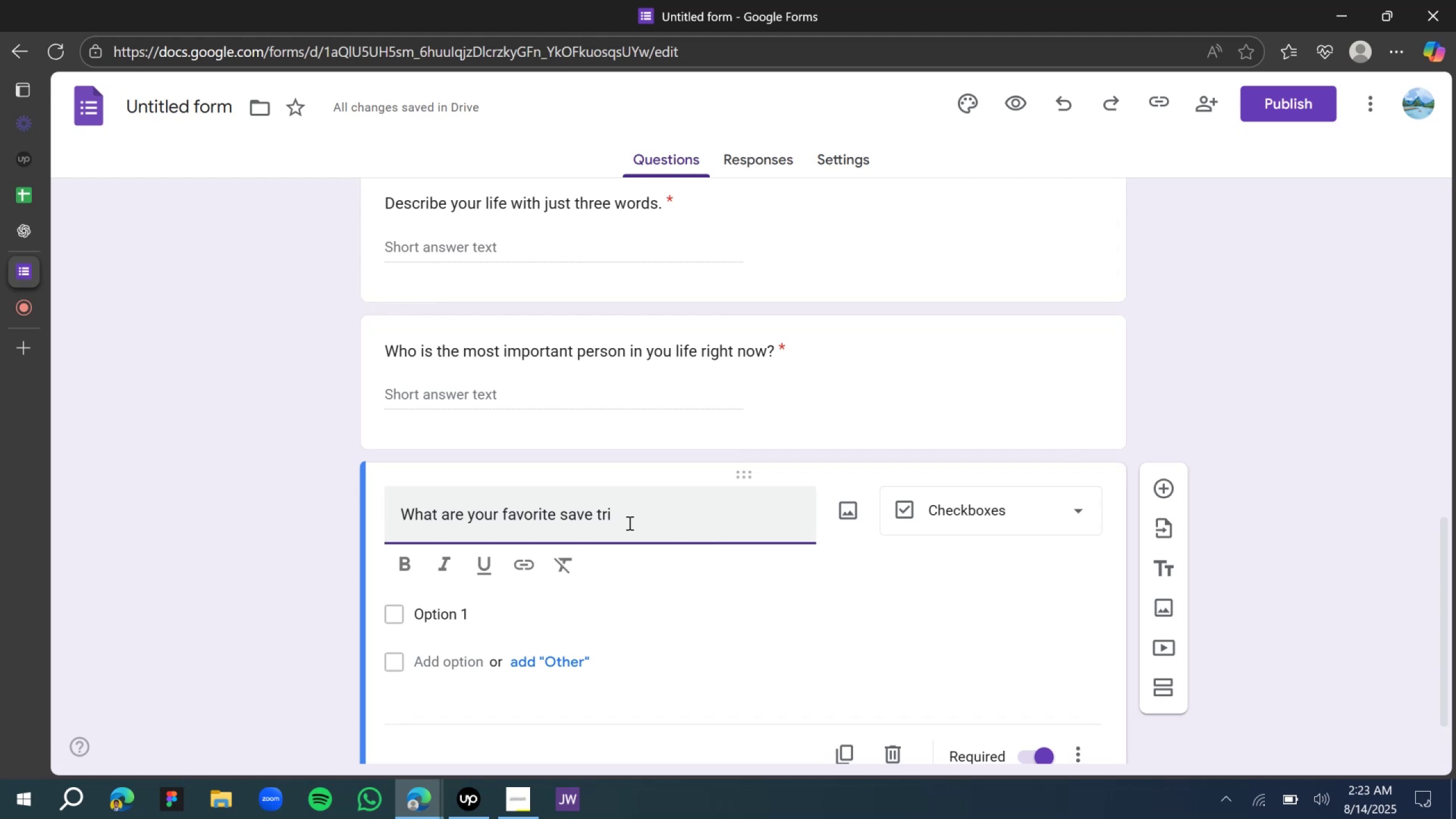 
key(Backspace)
key(Backspace)
key(Backspace)
key(Backspace)
key(Backspace)
key(Backspace)
key(Backspace)
key(Backspace)
type(food of the moment?)
 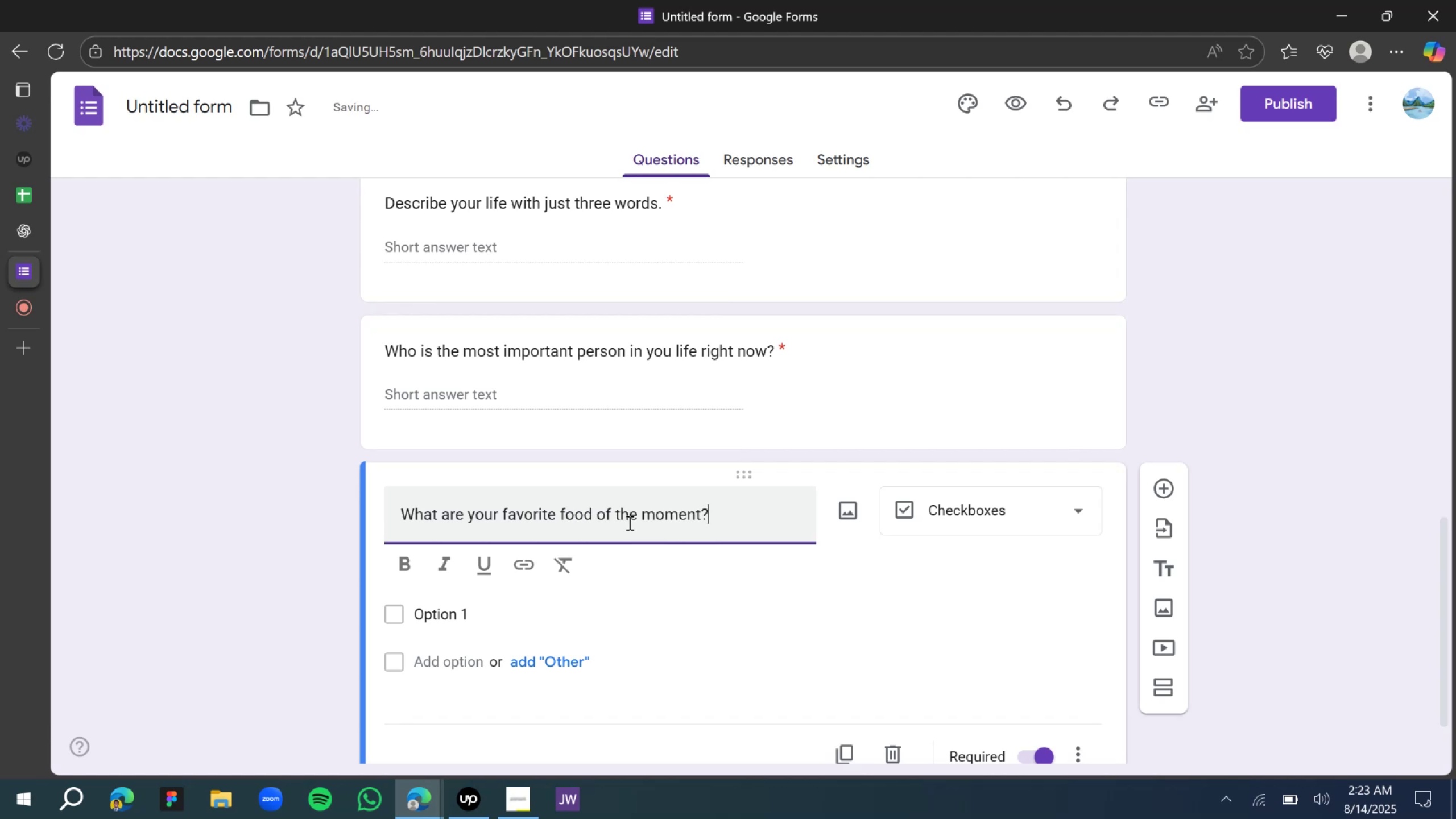 
left_click([217, 439])
 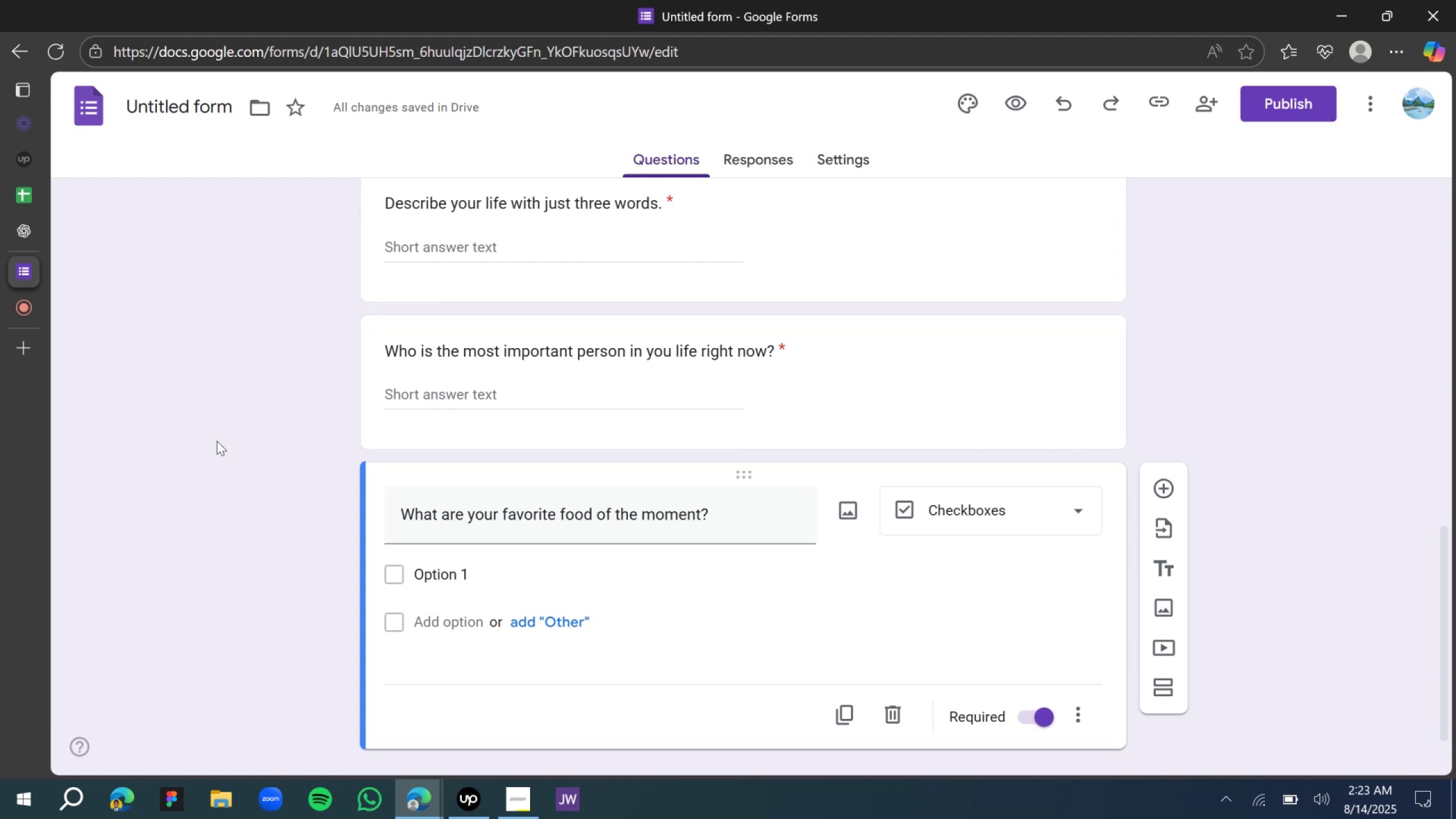 
wait(29.27)
 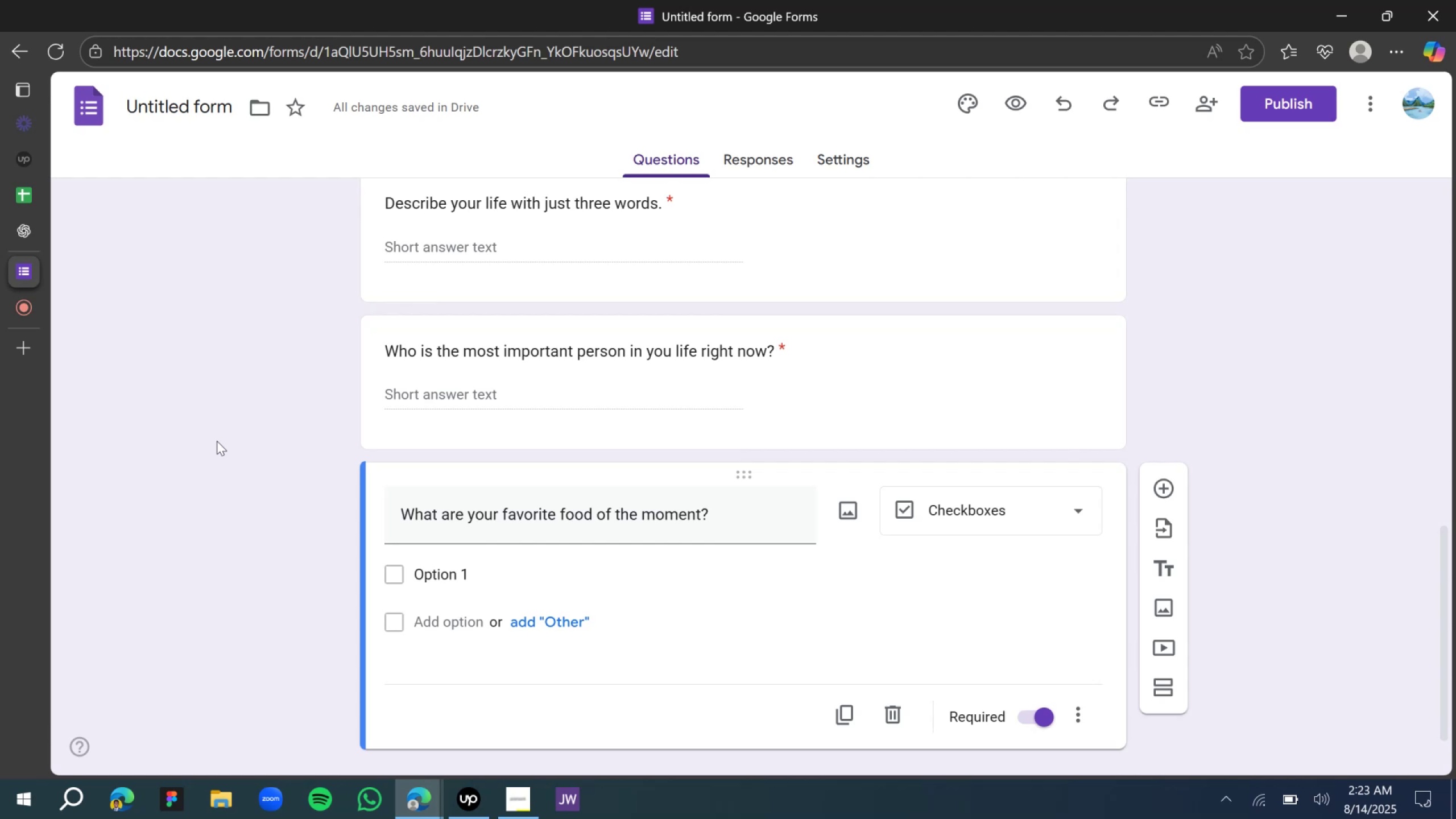 
double_click([418, 581])
 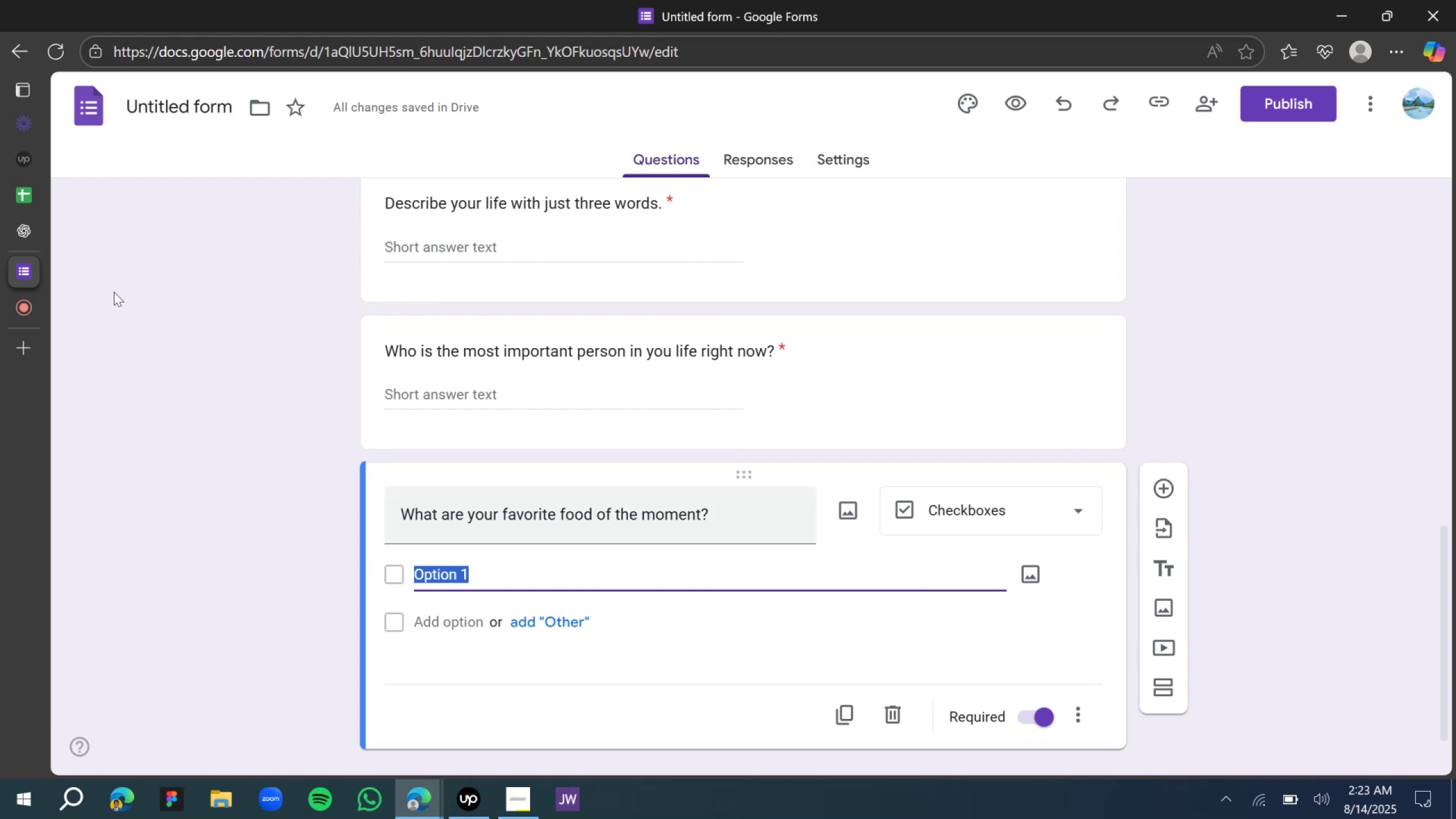 
mouse_move([21, 254])
 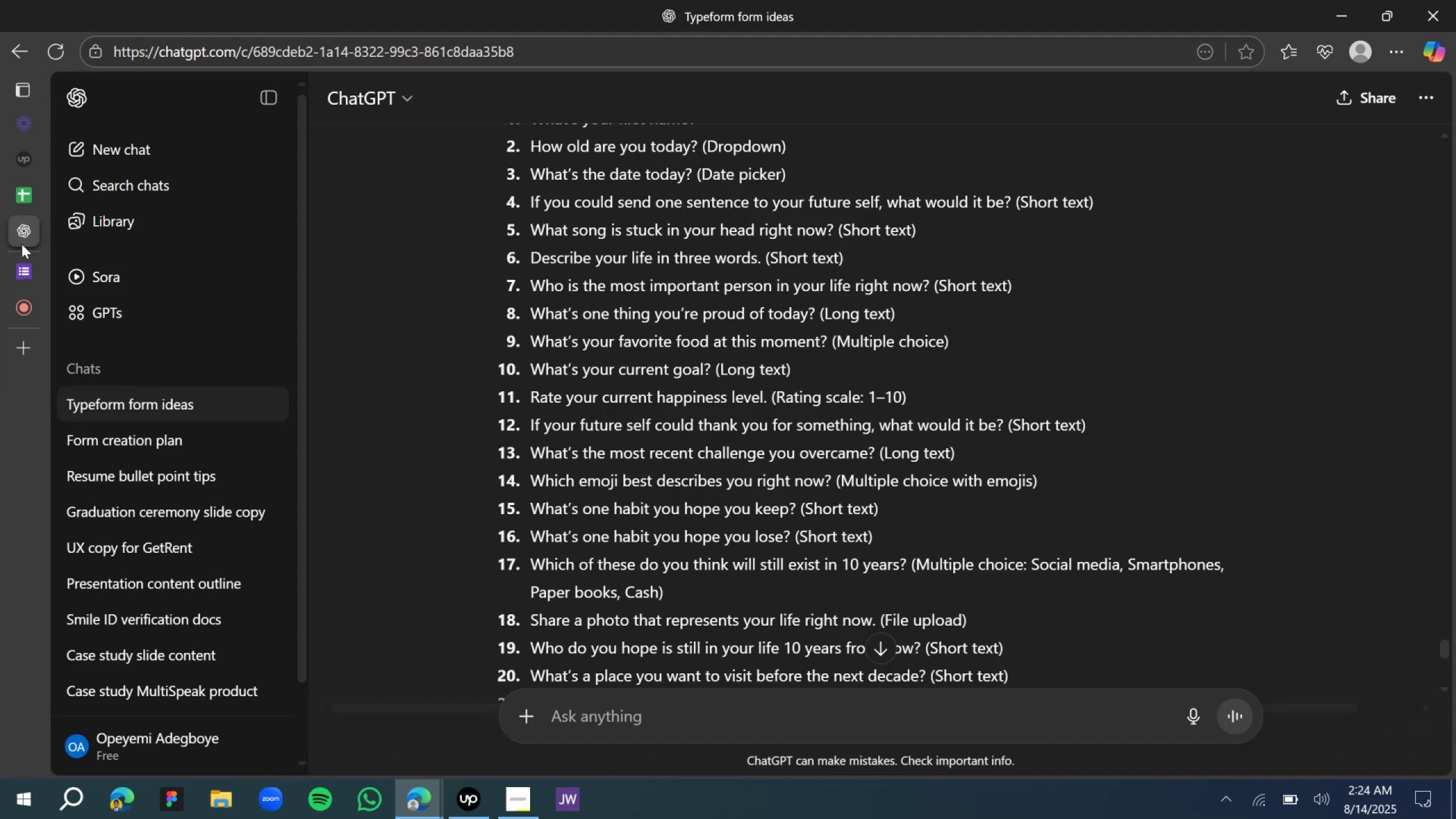 
mouse_move([26, 266])
 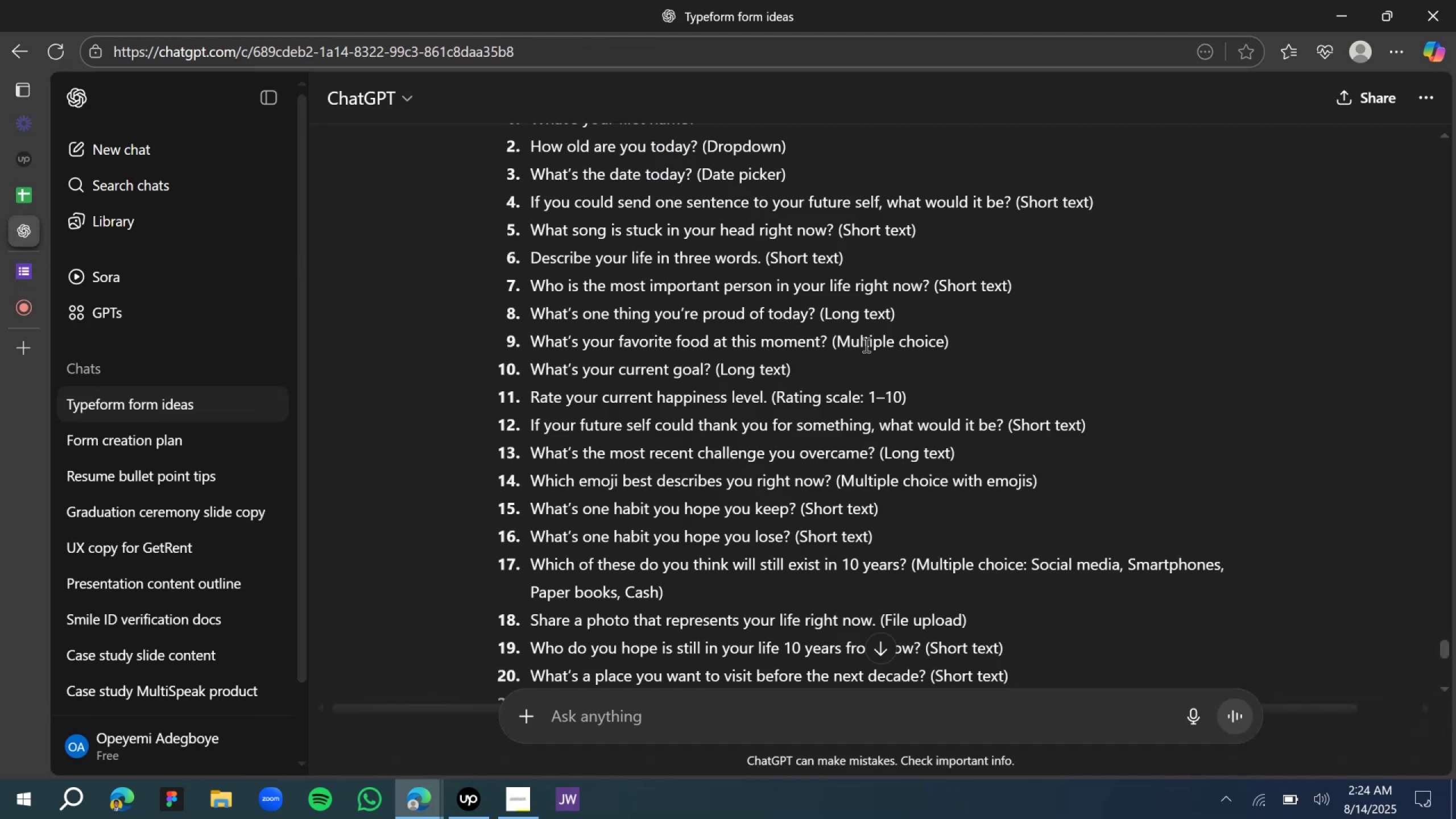 
scroll: coordinate [723, 350], scroll_direction: down, amount: 1.0
 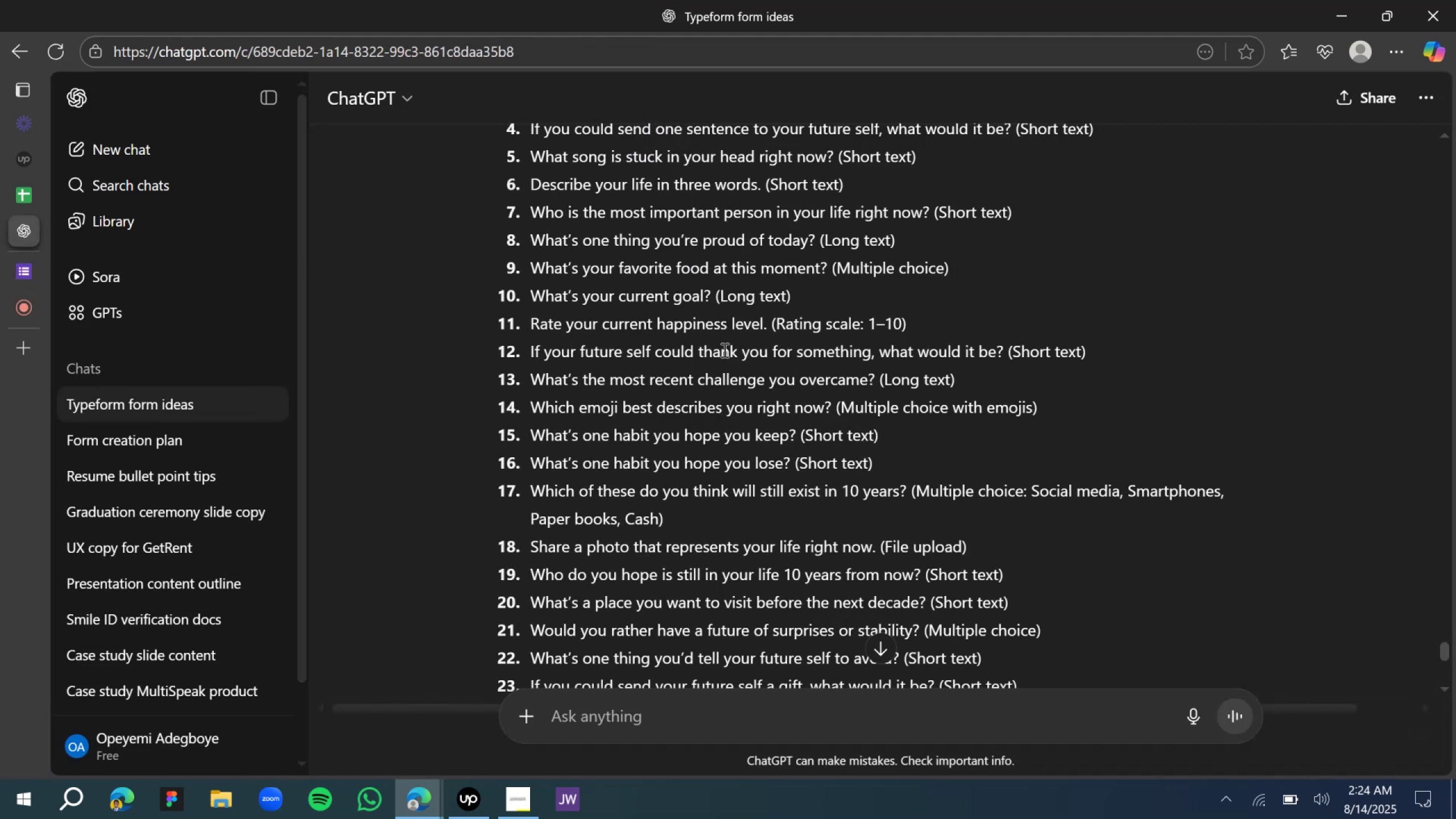 
scroll: coordinate [723, 348], scroll_direction: up, amount: 5.0
 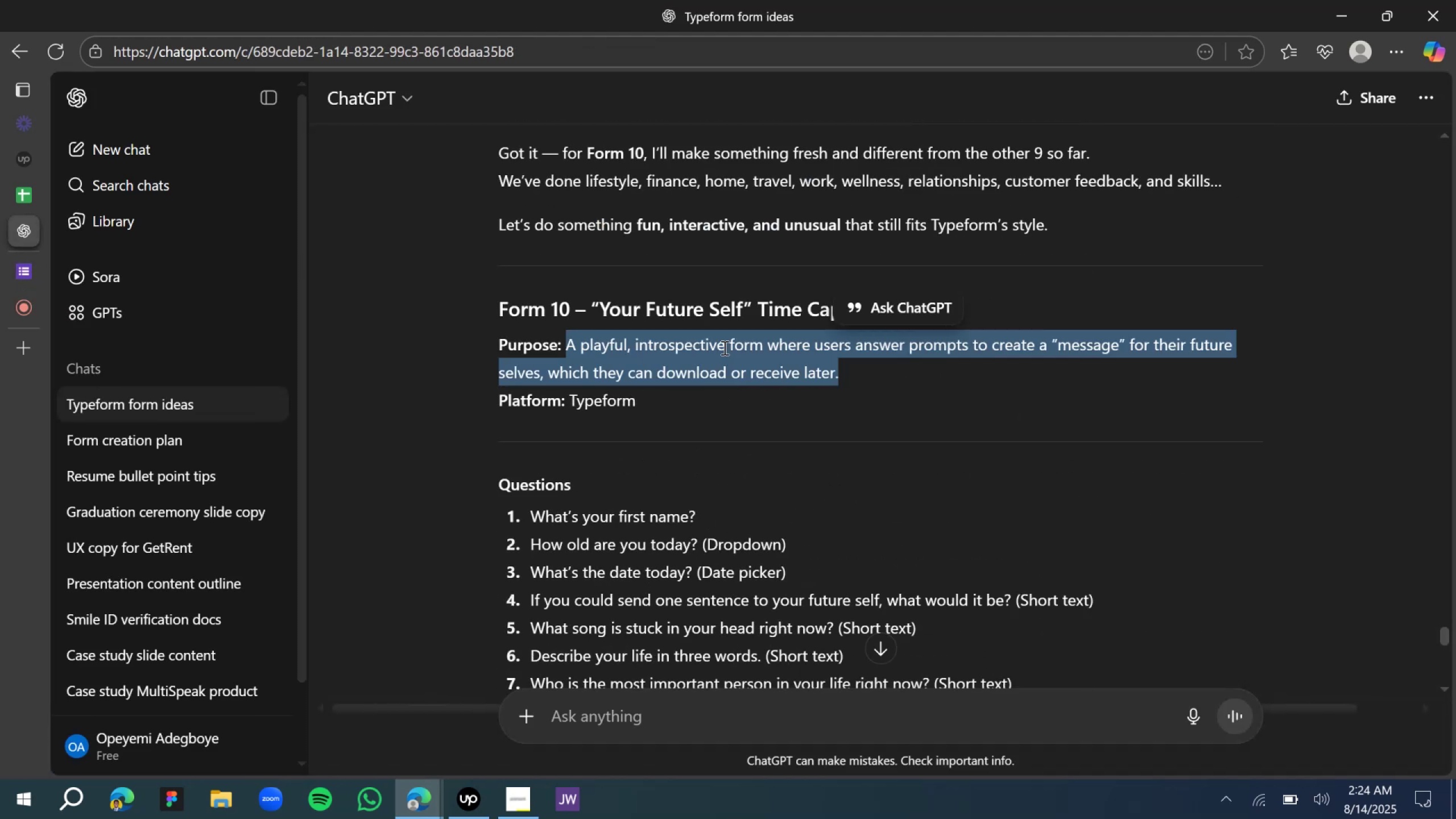 
scroll: coordinate [709, 420], scroll_direction: down, amount: 11.0
 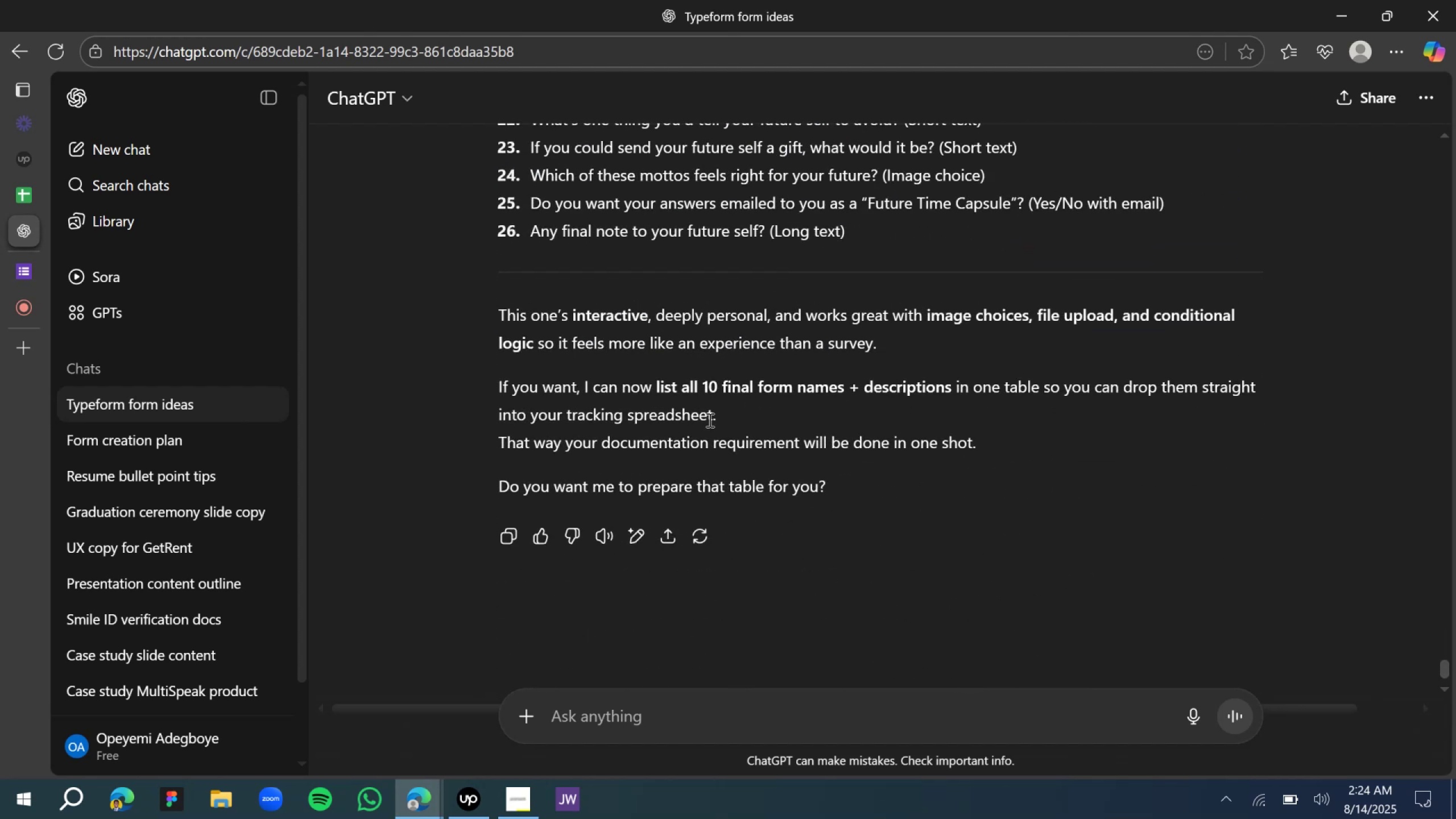 
type(for number 8910[Insert][Insert][Insert])
key(Backspace)
key(Backspace)
key(Backspace)
type(, 9, 10 and 7 provide the options and a)
key(Backspace)
type(other form information)
 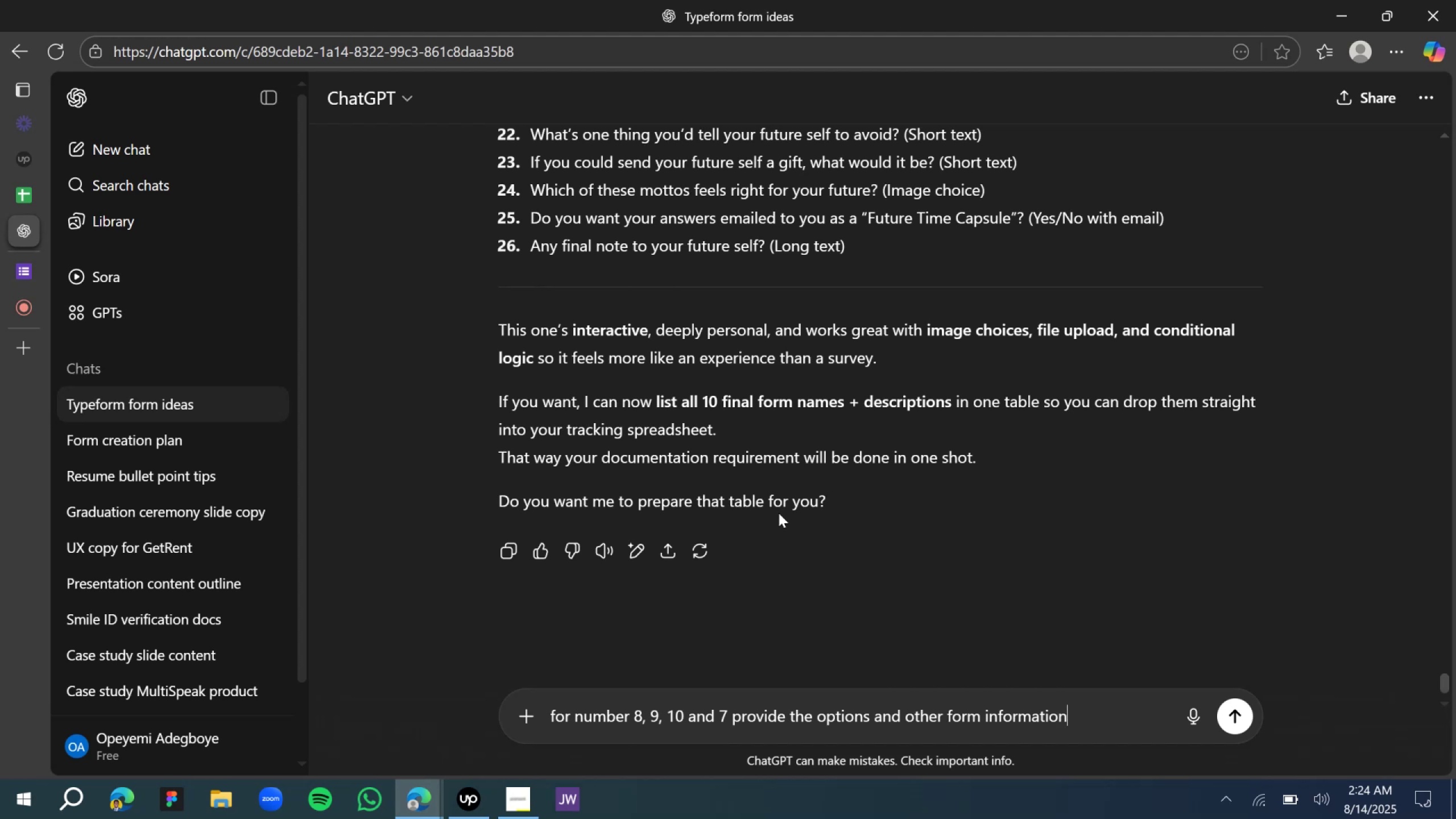 
key(Enter)
 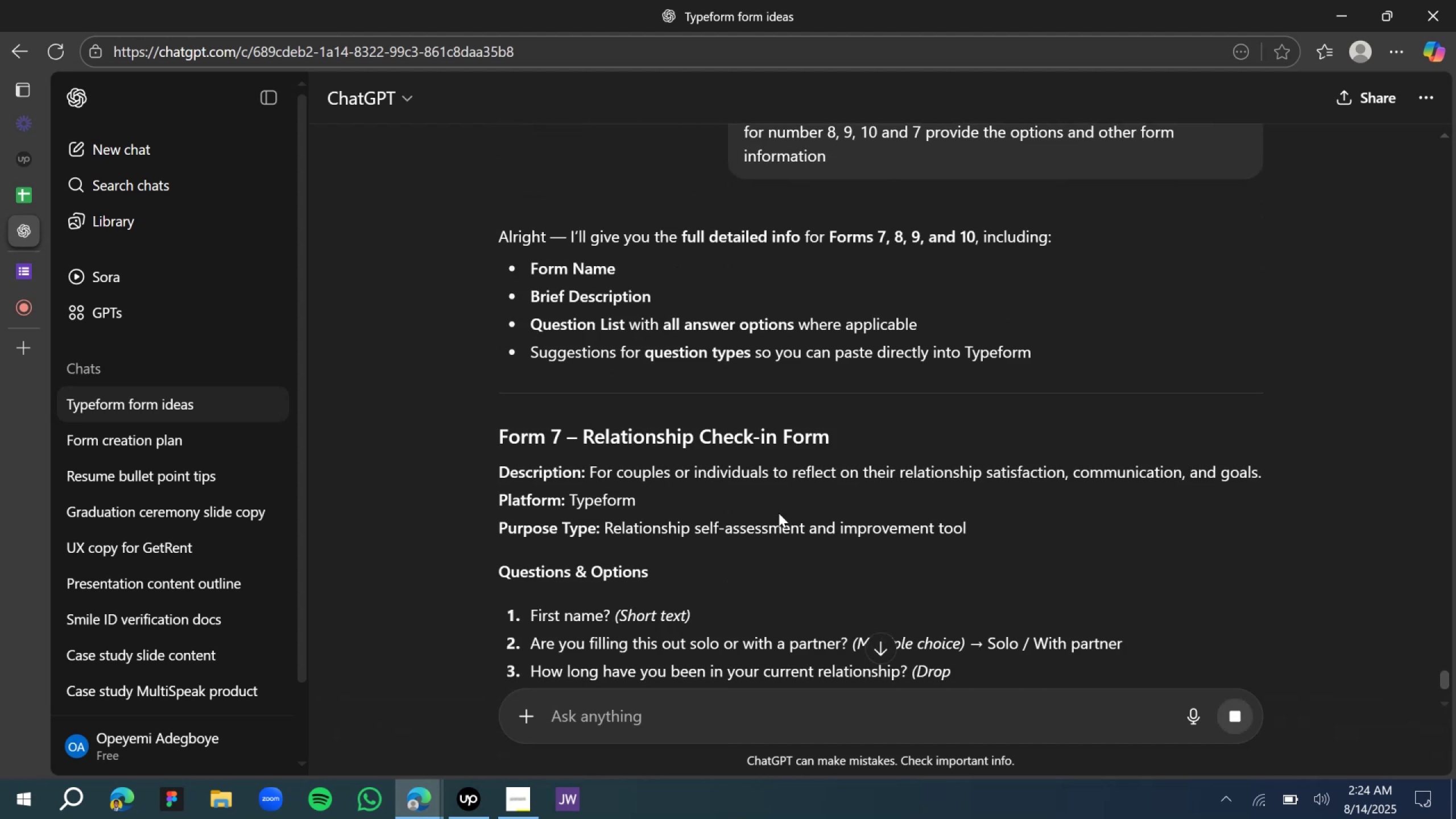 
wait(10.53)
 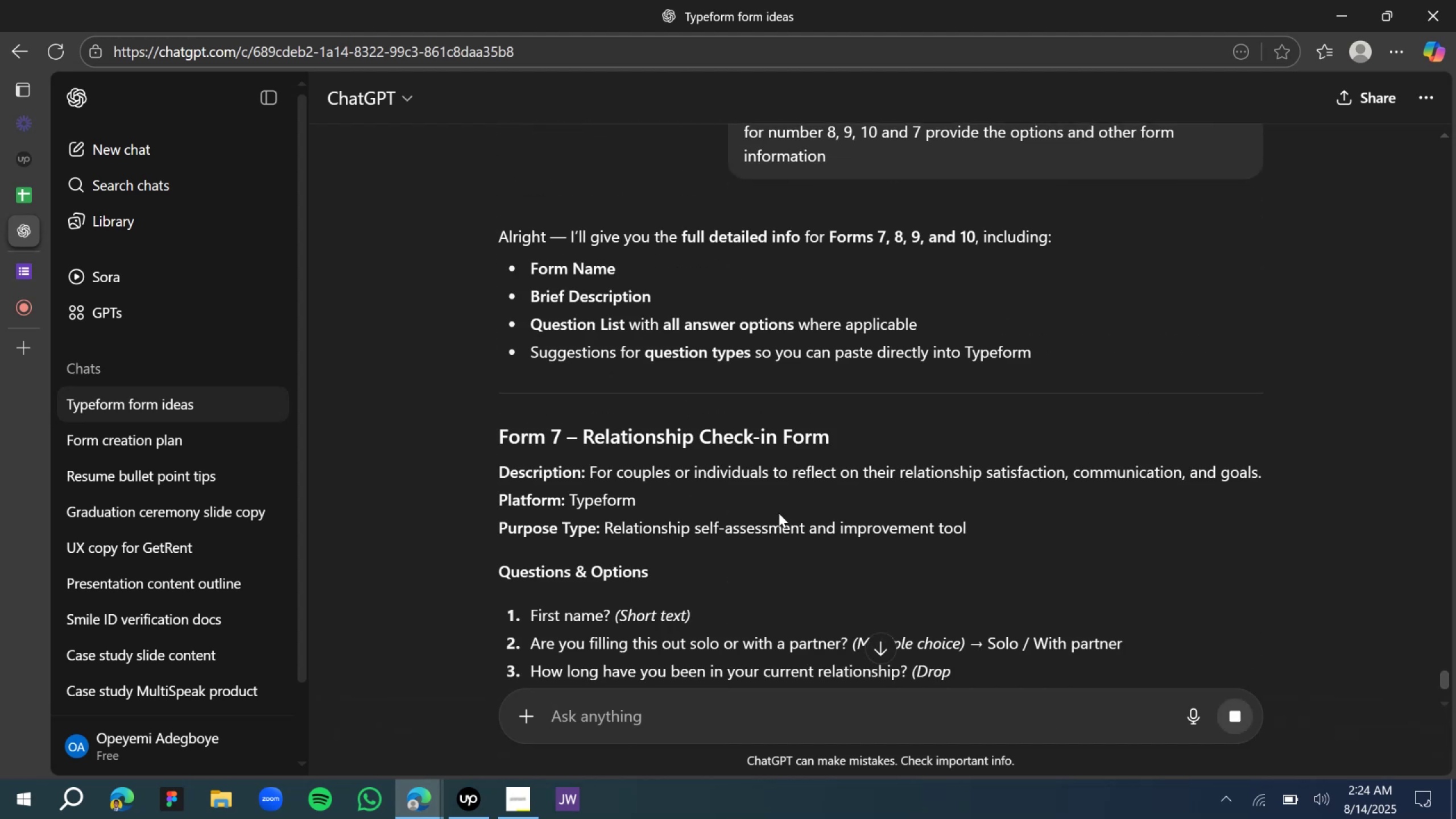 
scroll: coordinate [769, 448], scroll_direction: down, amount: 16.0
 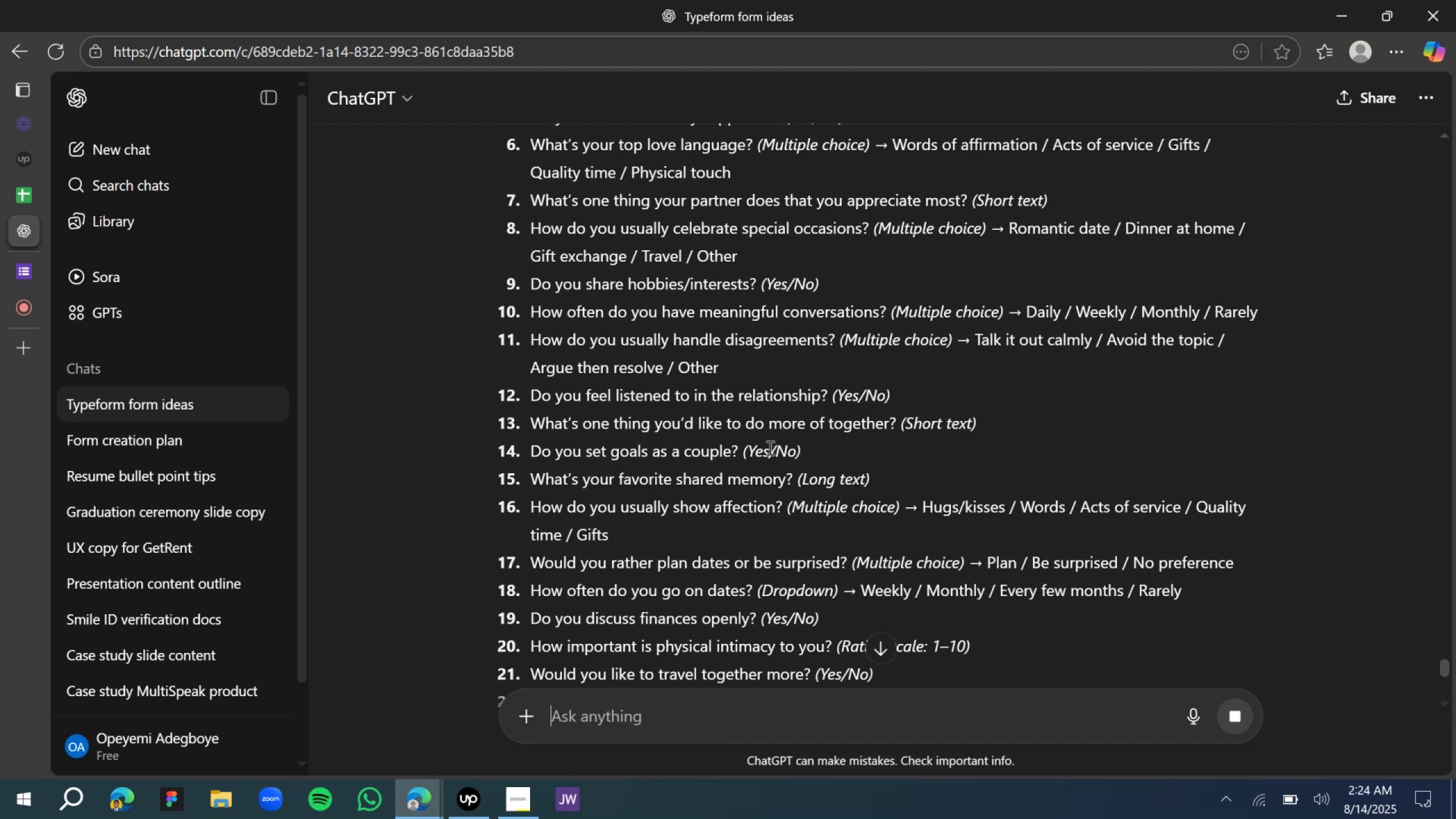 
wait(9.04)
 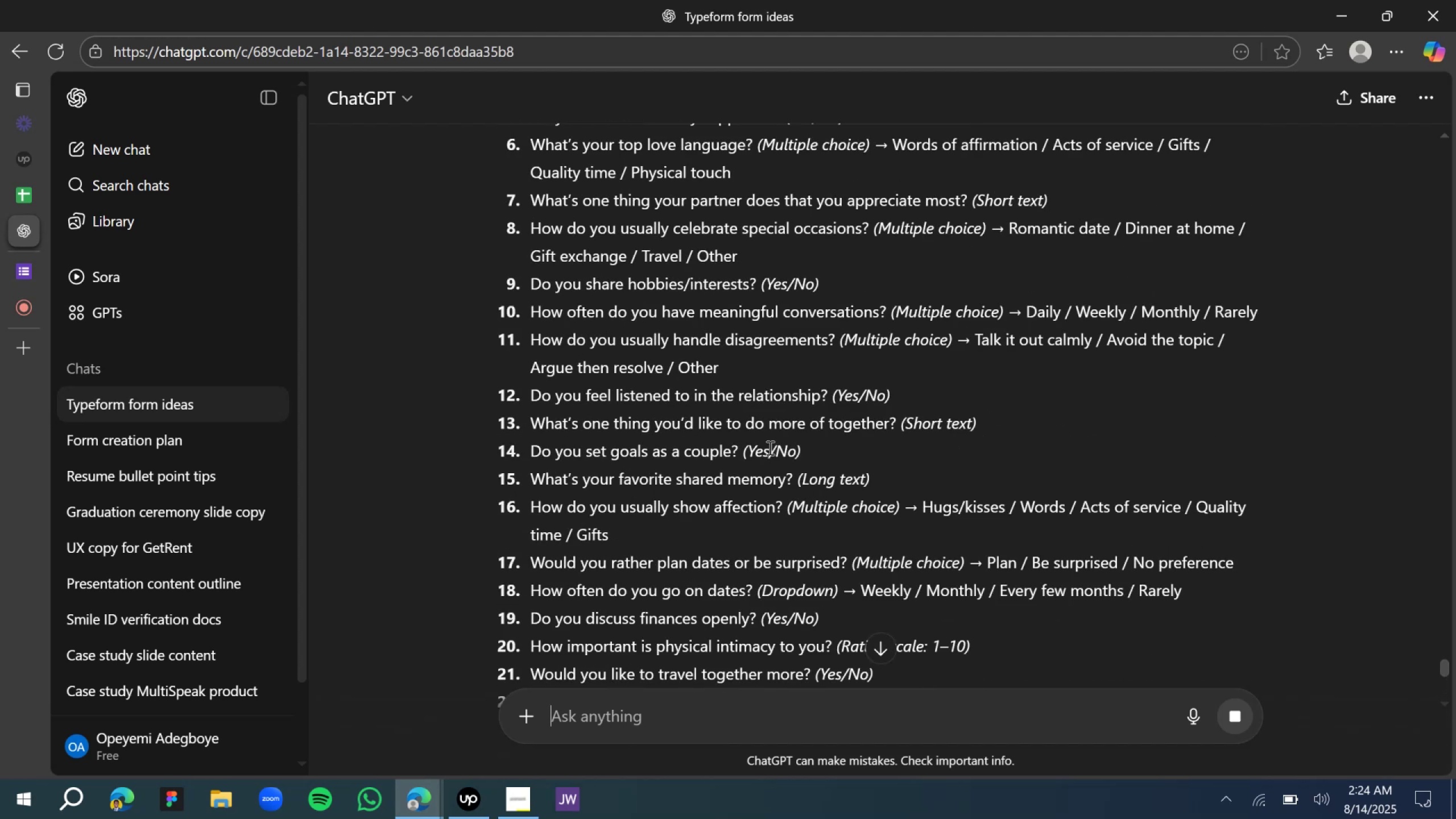 
scroll: coordinate [779, 373], scroll_direction: down, amount: 45.0
 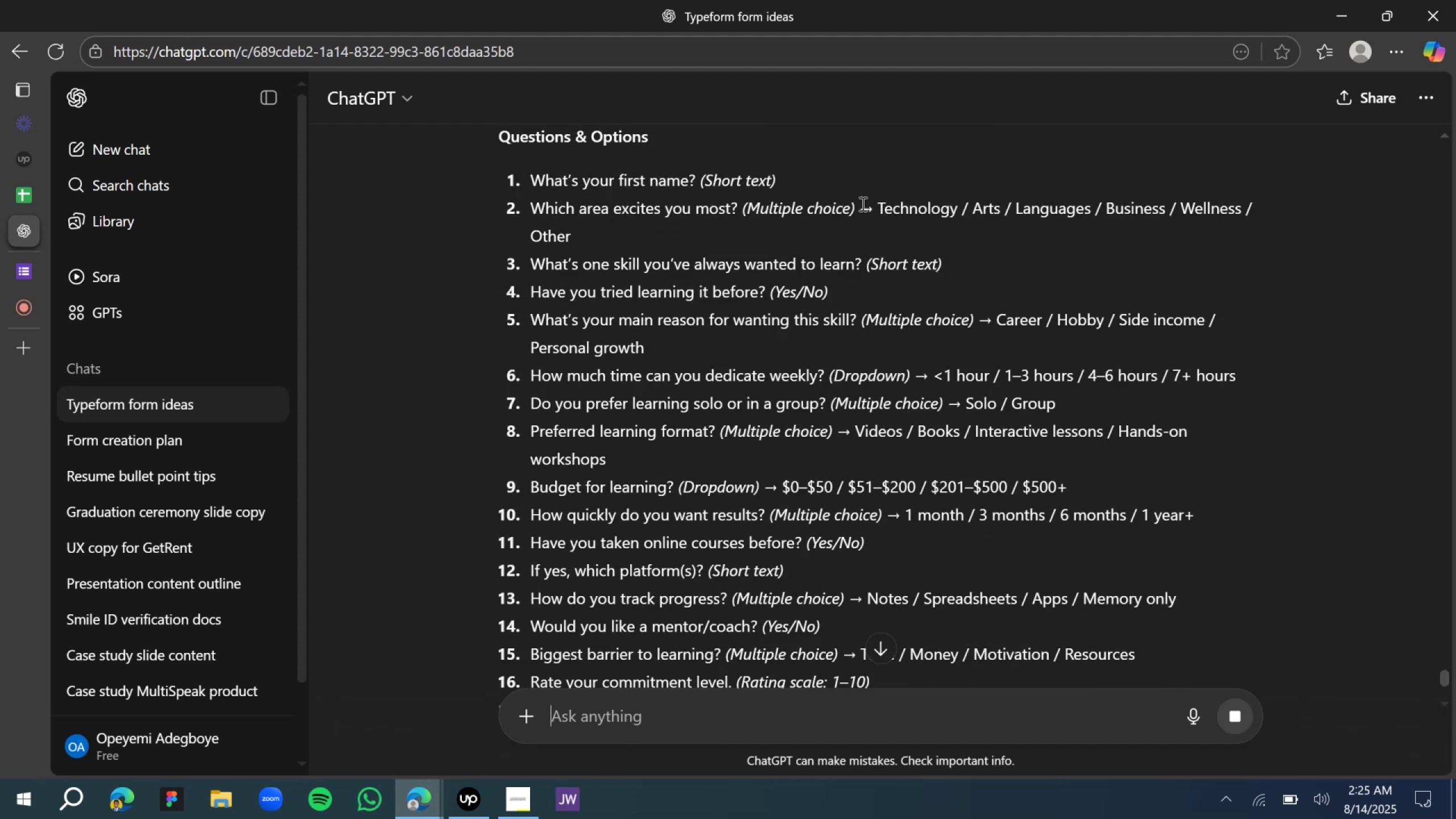 
scroll: coordinate [774, 266], scroll_direction: up, amount: 3.0
 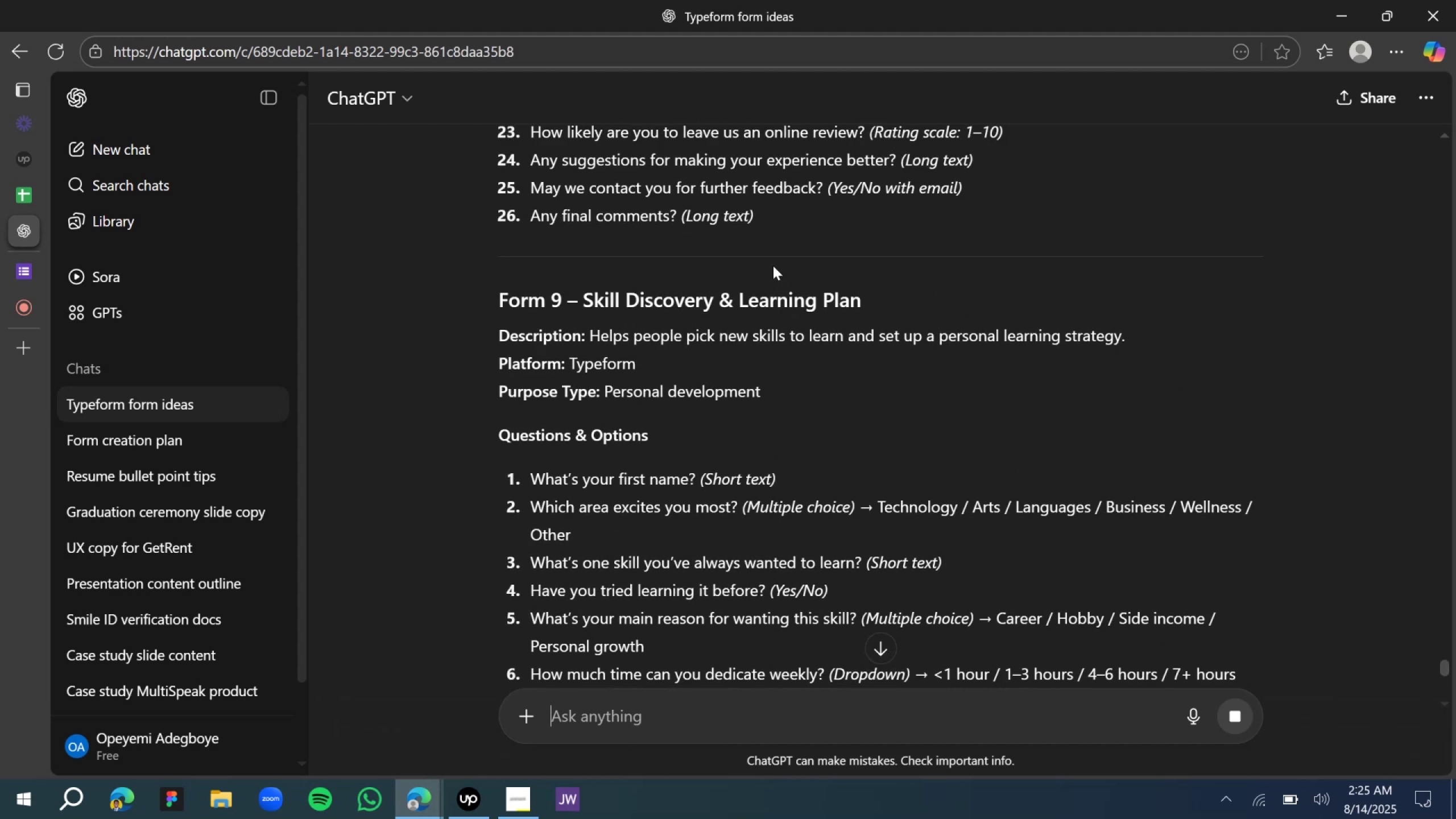 
scroll: coordinate [713, 481], scroll_direction: down, amount: 37.0
 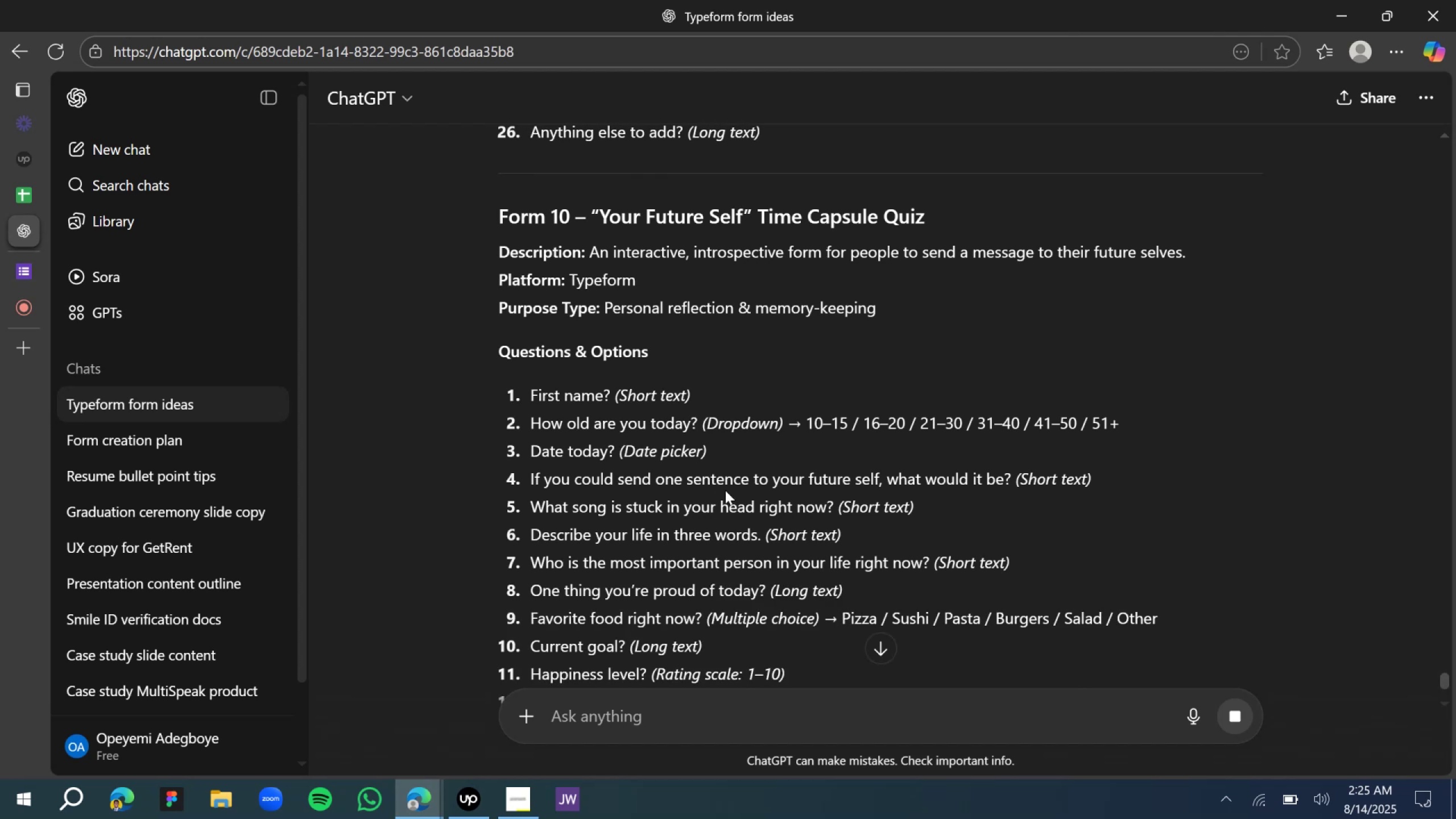 
scroll: coordinate [729, 500], scroll_direction: down, amount: 2.0
 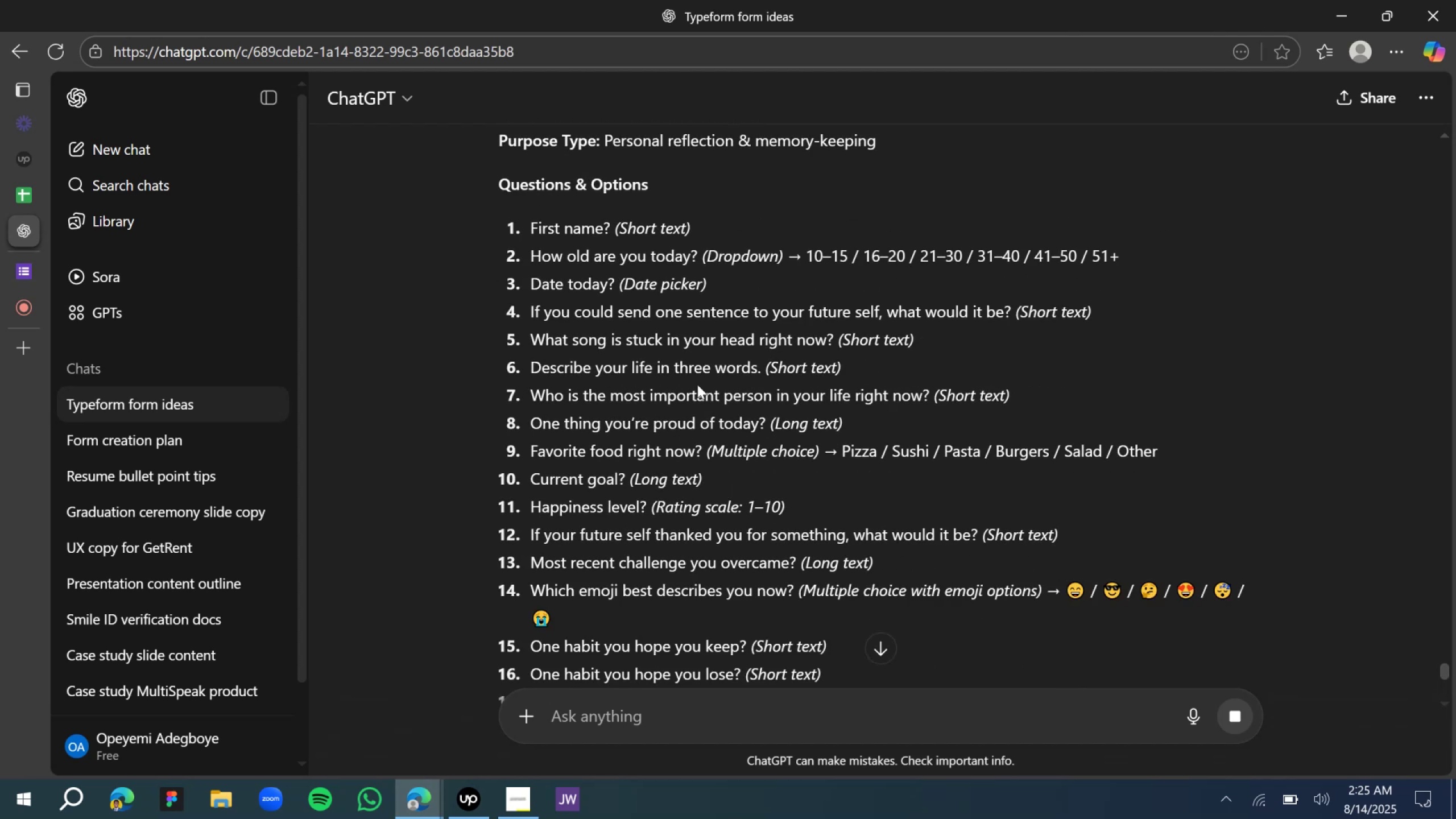 
wait(10.95)
 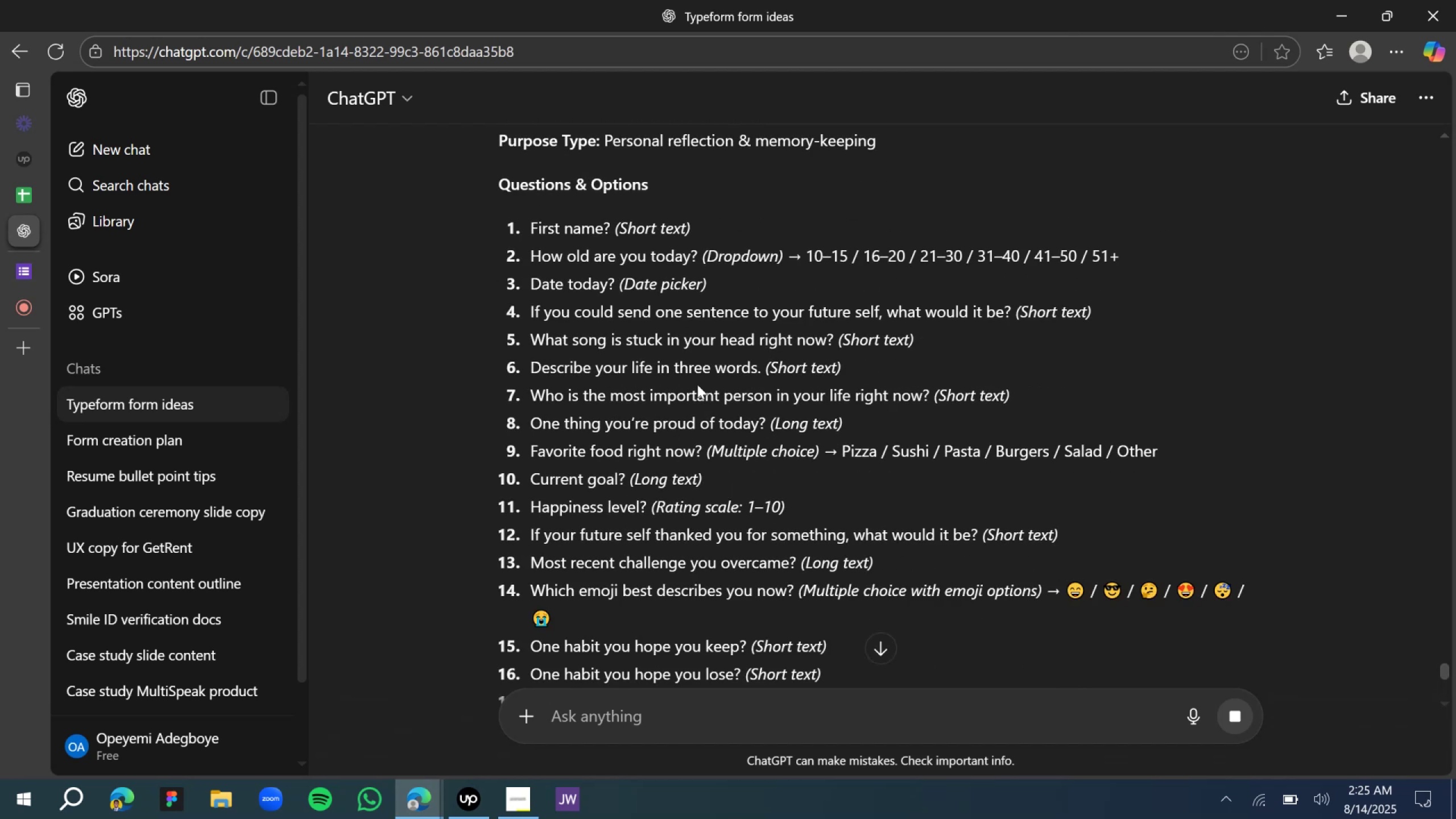 
left_click([25, 279])
 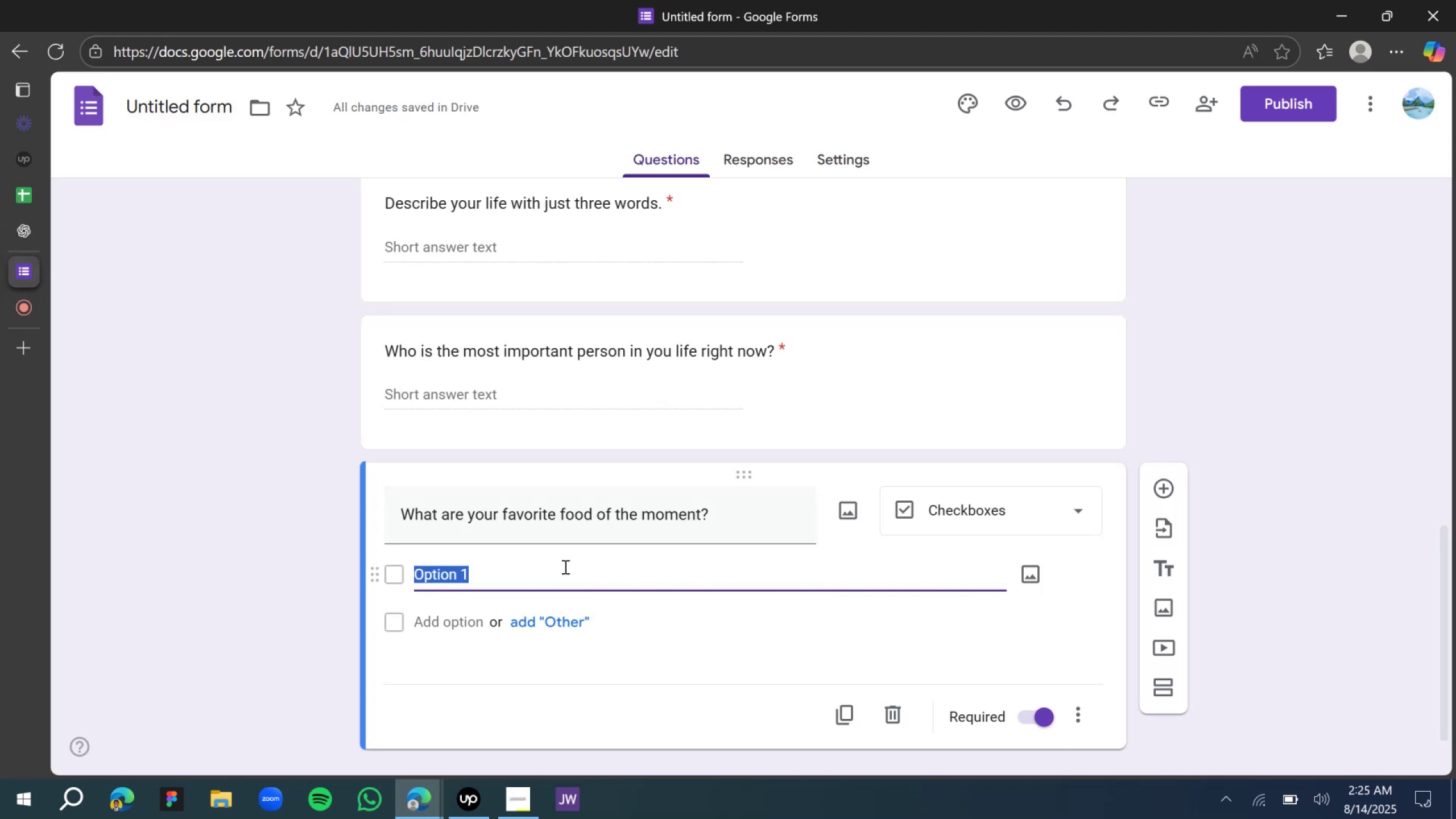 
type(Pizza)
 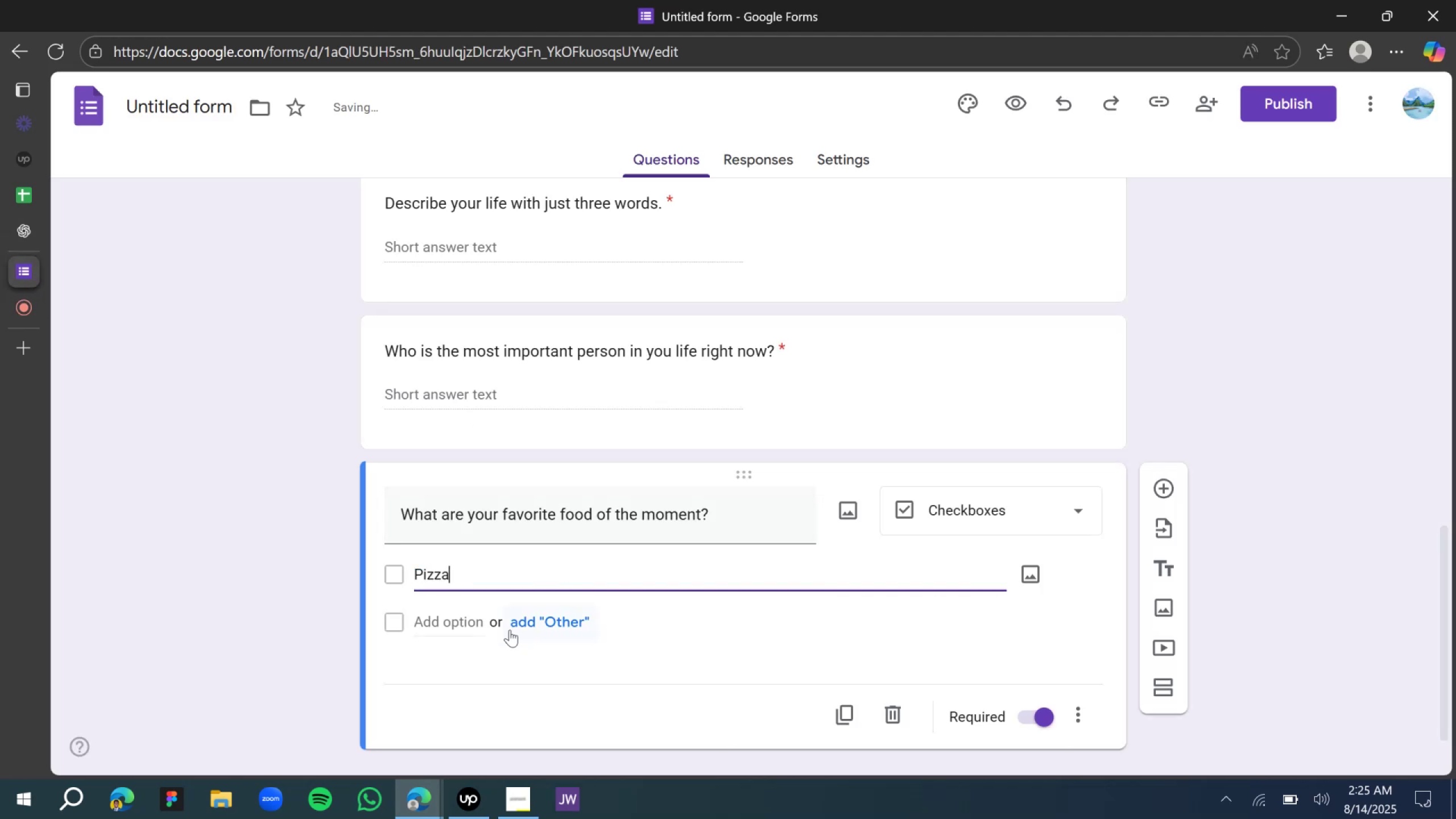 
left_click([478, 621])
 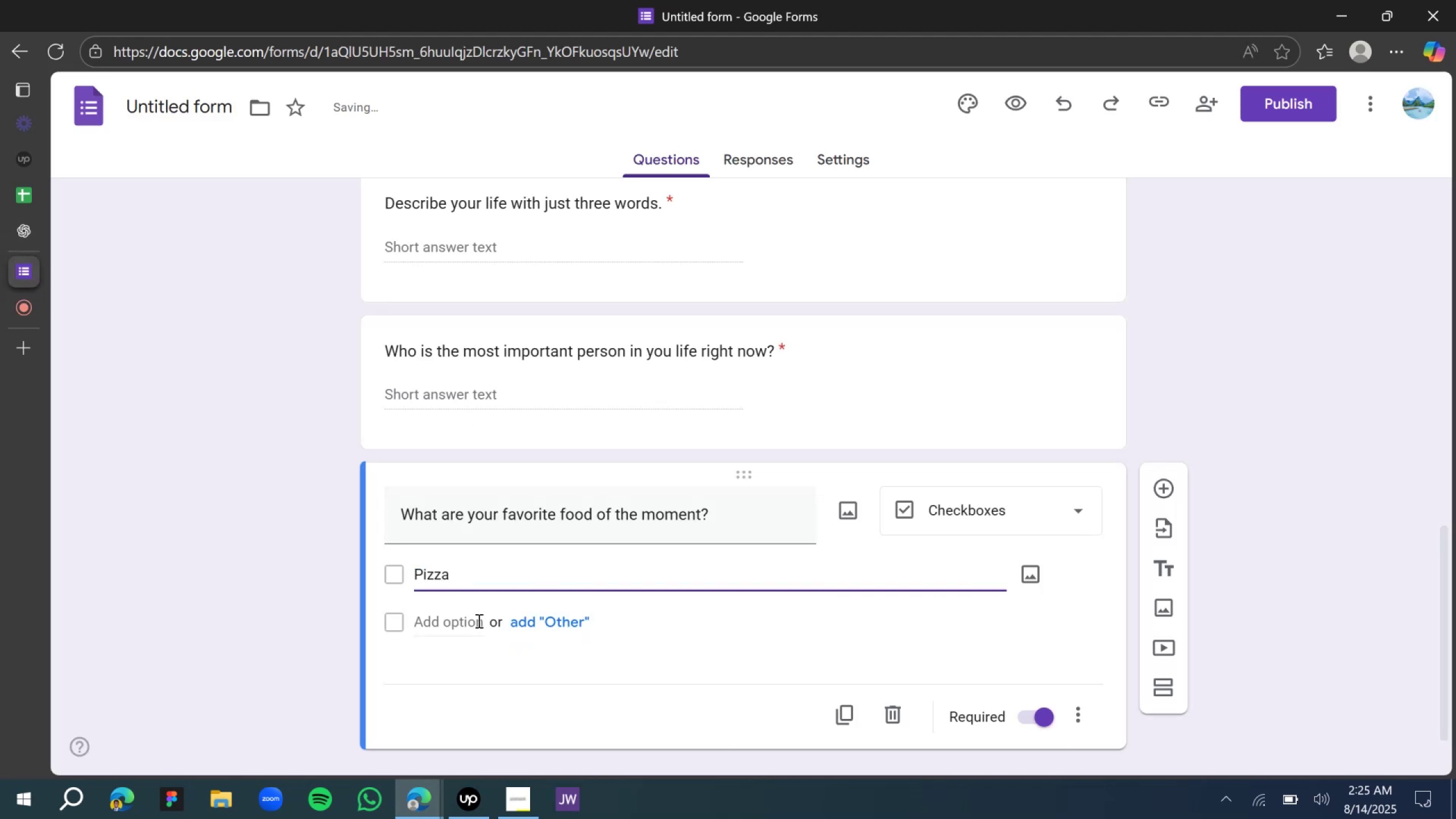 
type(Sushi)
 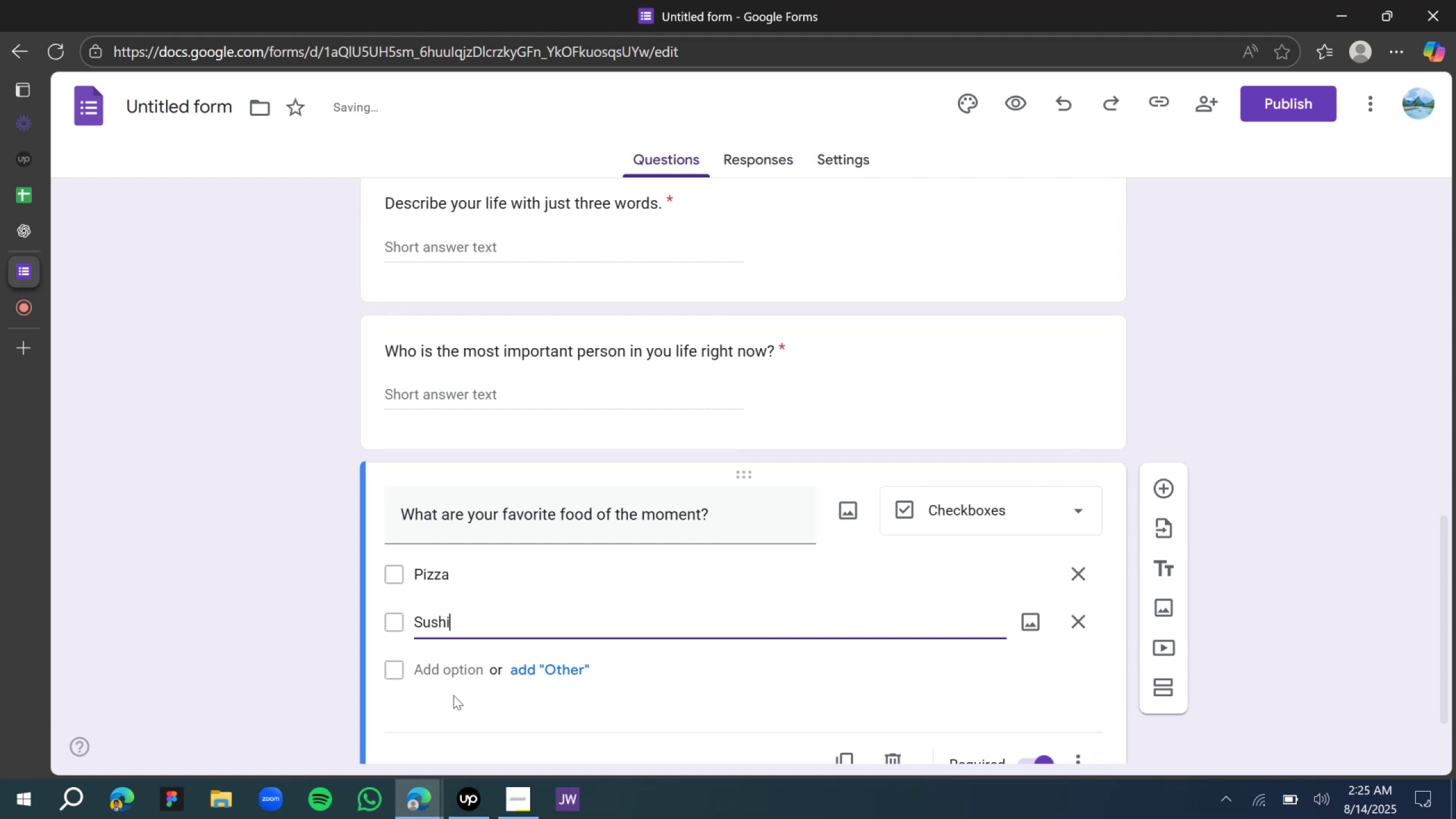 
left_click([450, 659])
 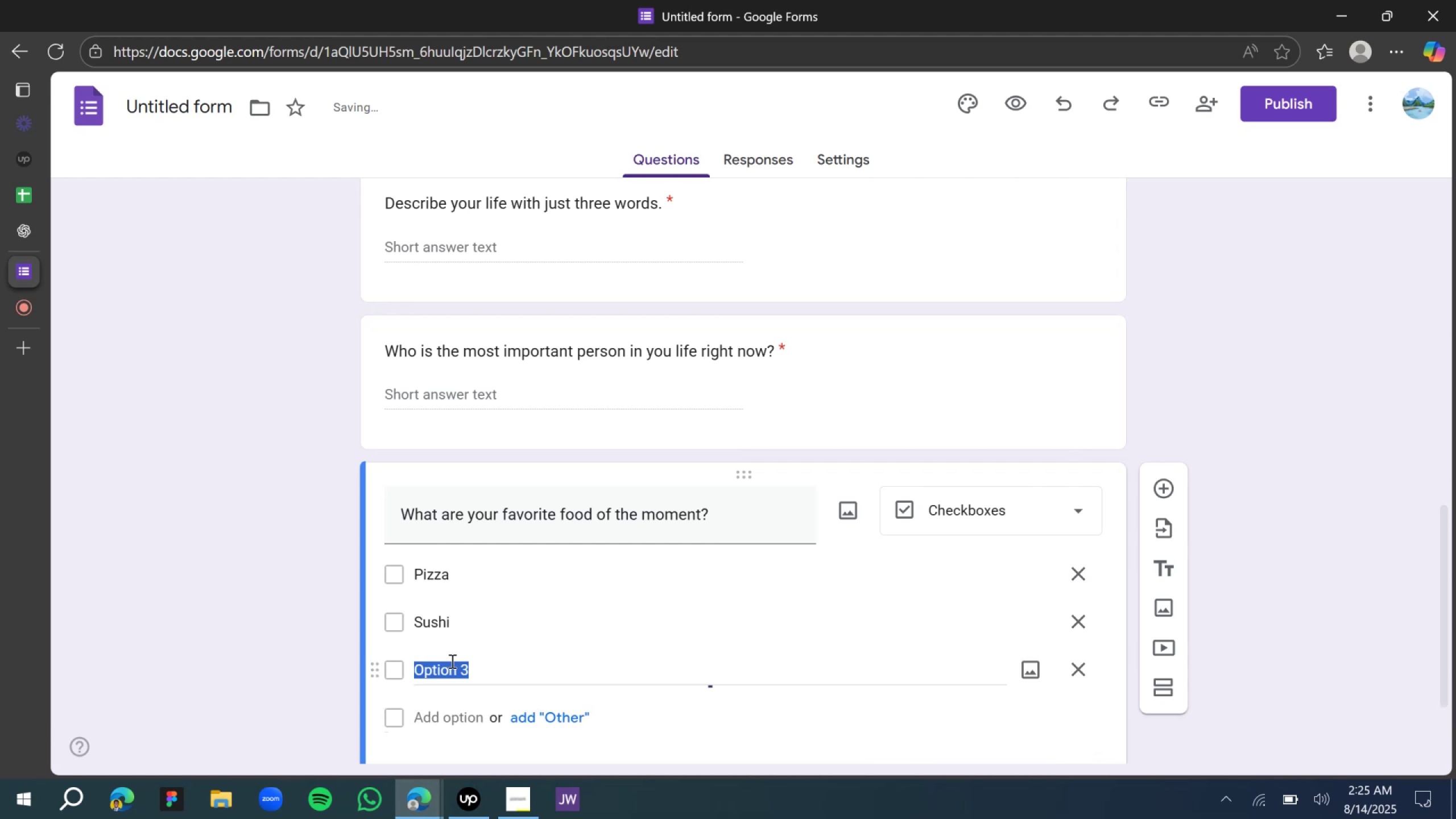 
type(Pasta)
 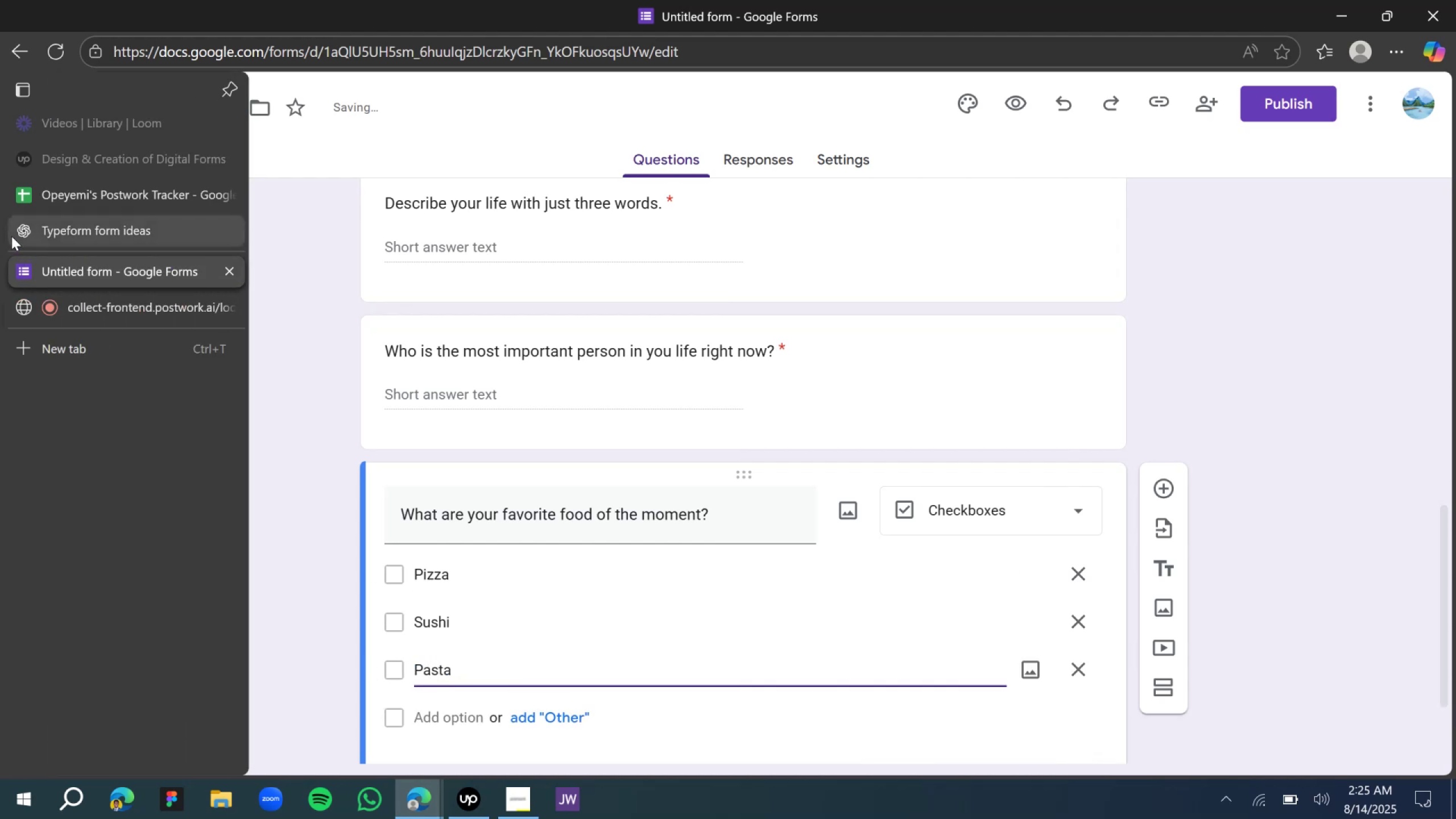 
left_click([37, 233])
 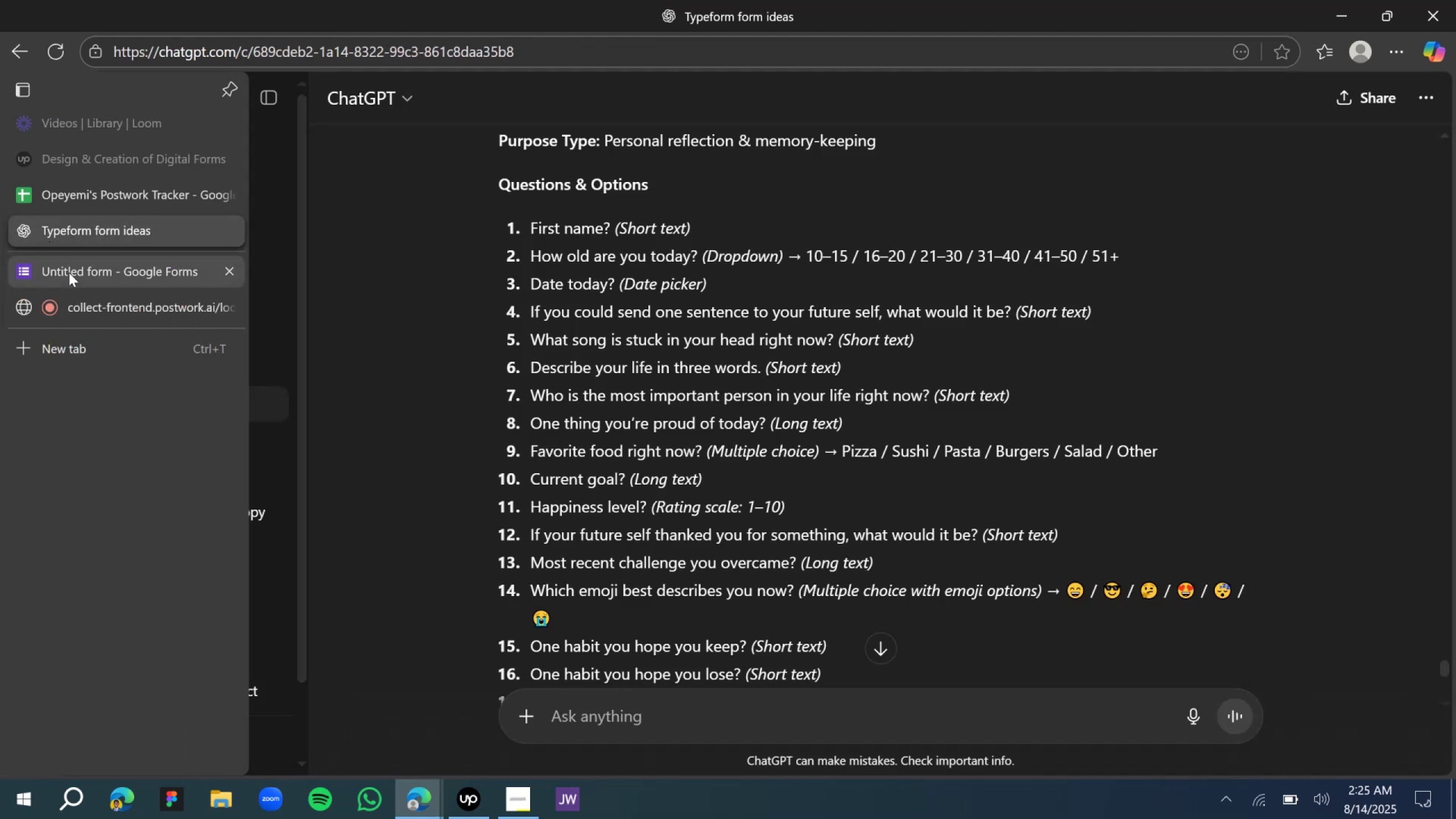 
wait(5.76)
 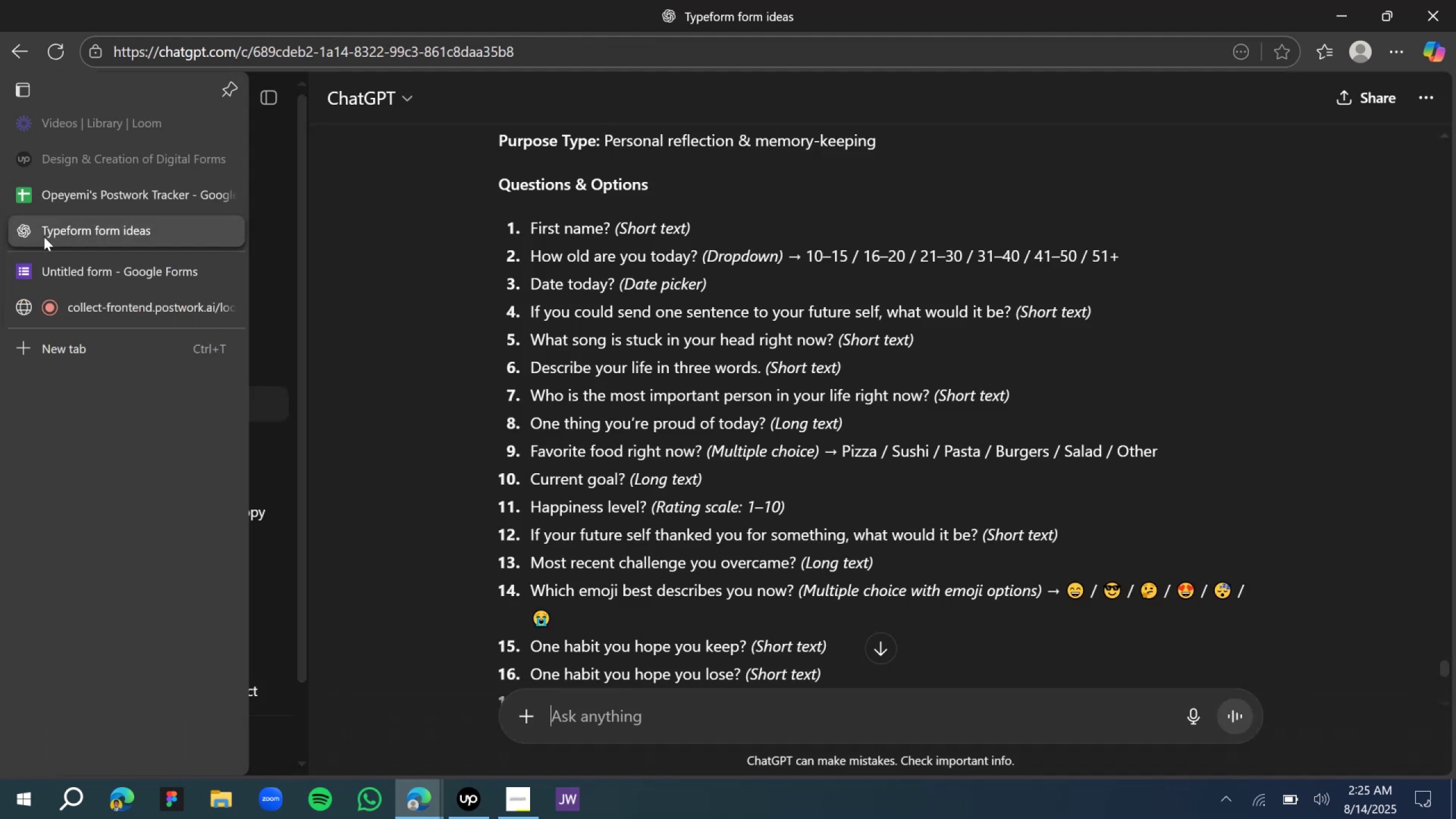 
scroll: coordinate [591, 607], scroll_direction: down, amount: 1.0
 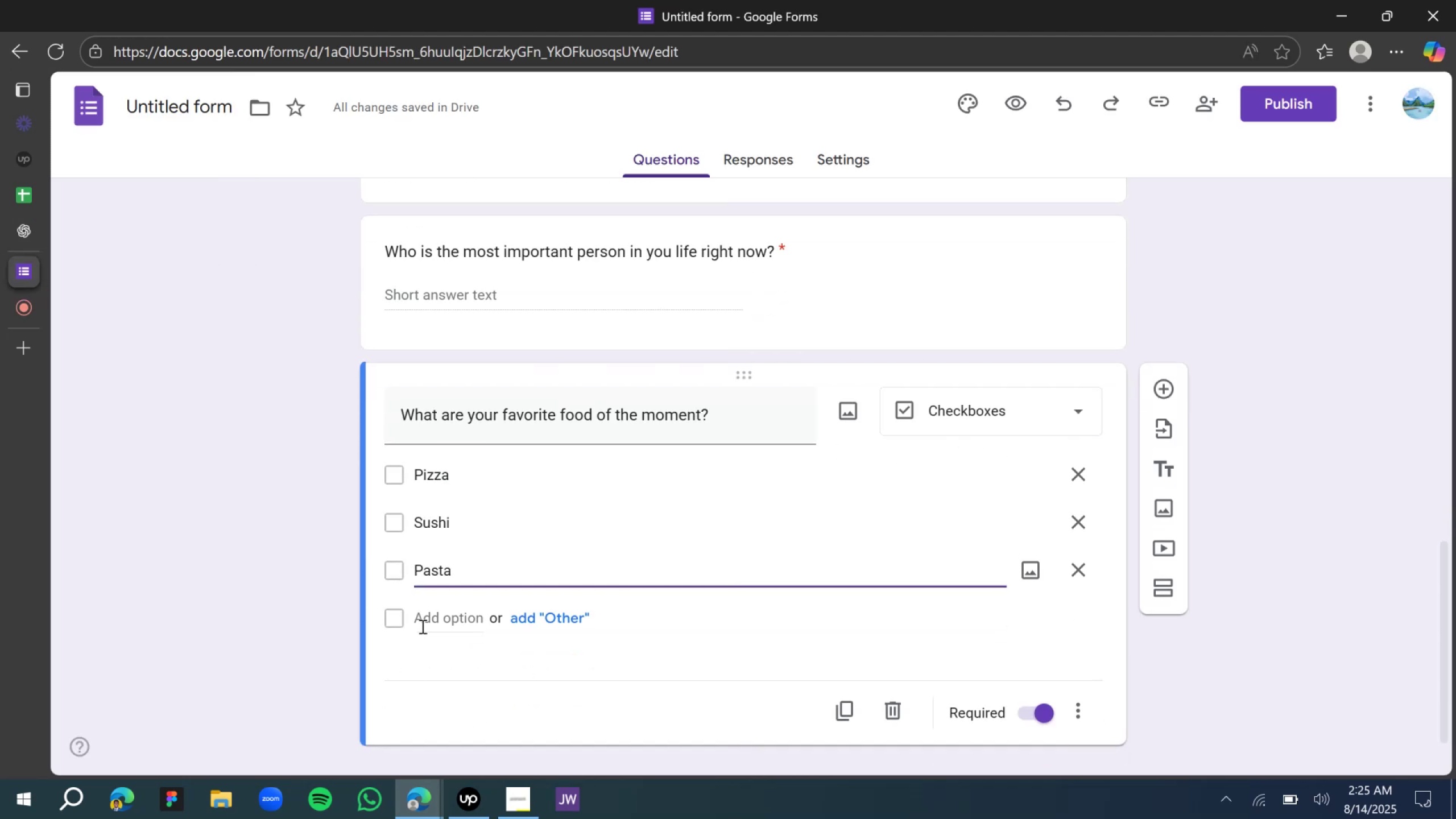 
left_click([431, 629])
 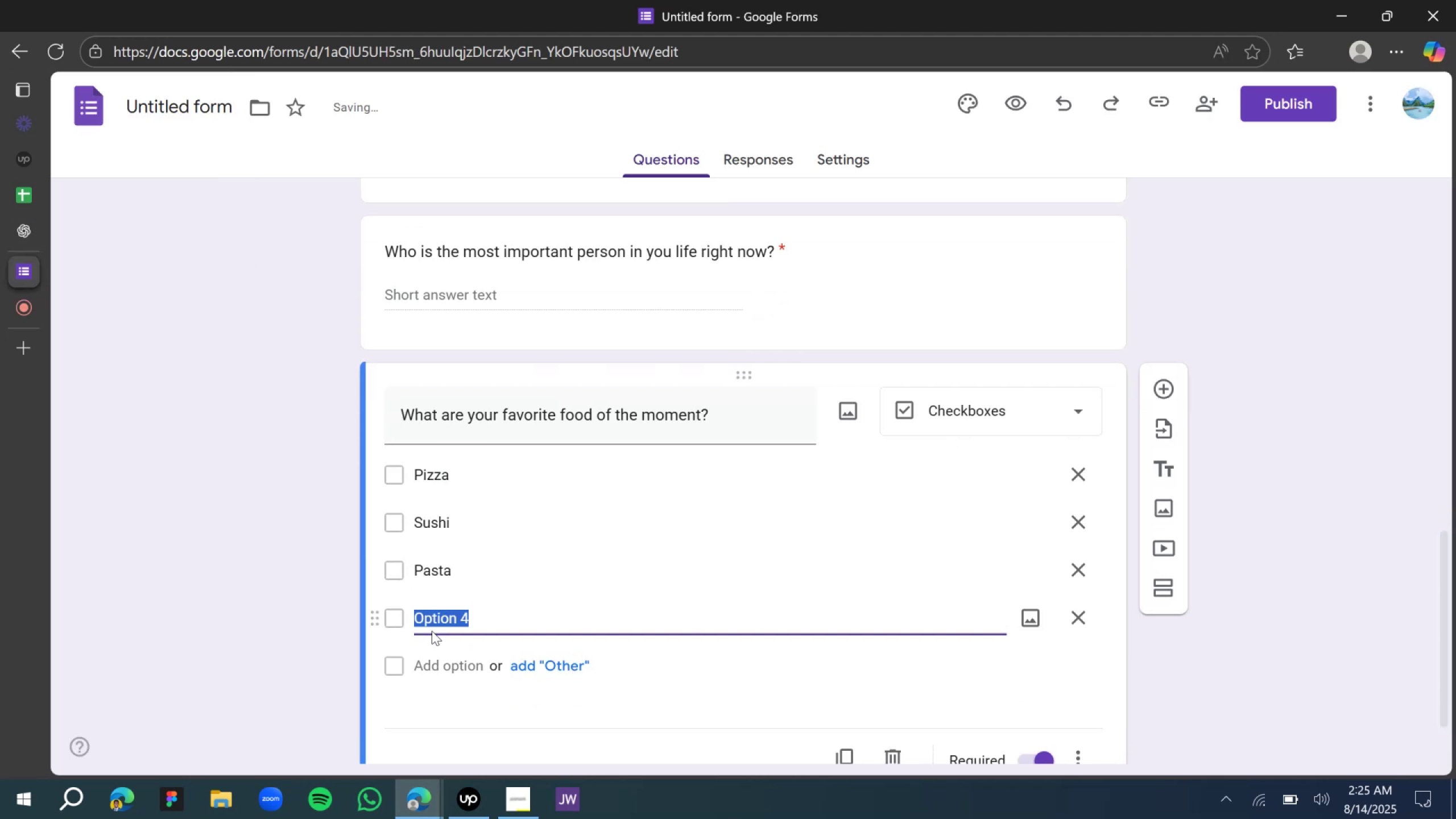 
type(Salad)
 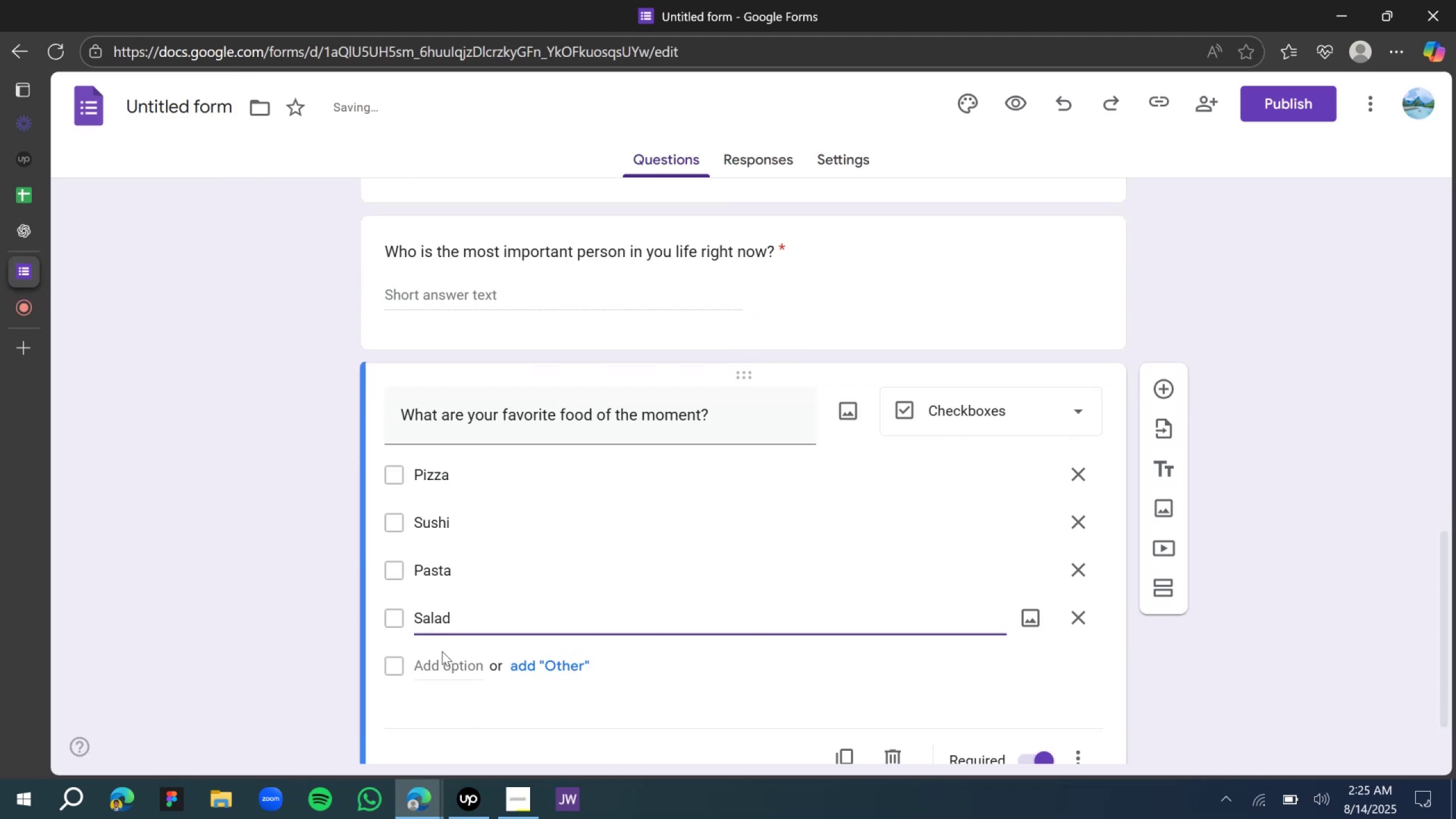 
left_click([445, 665])
 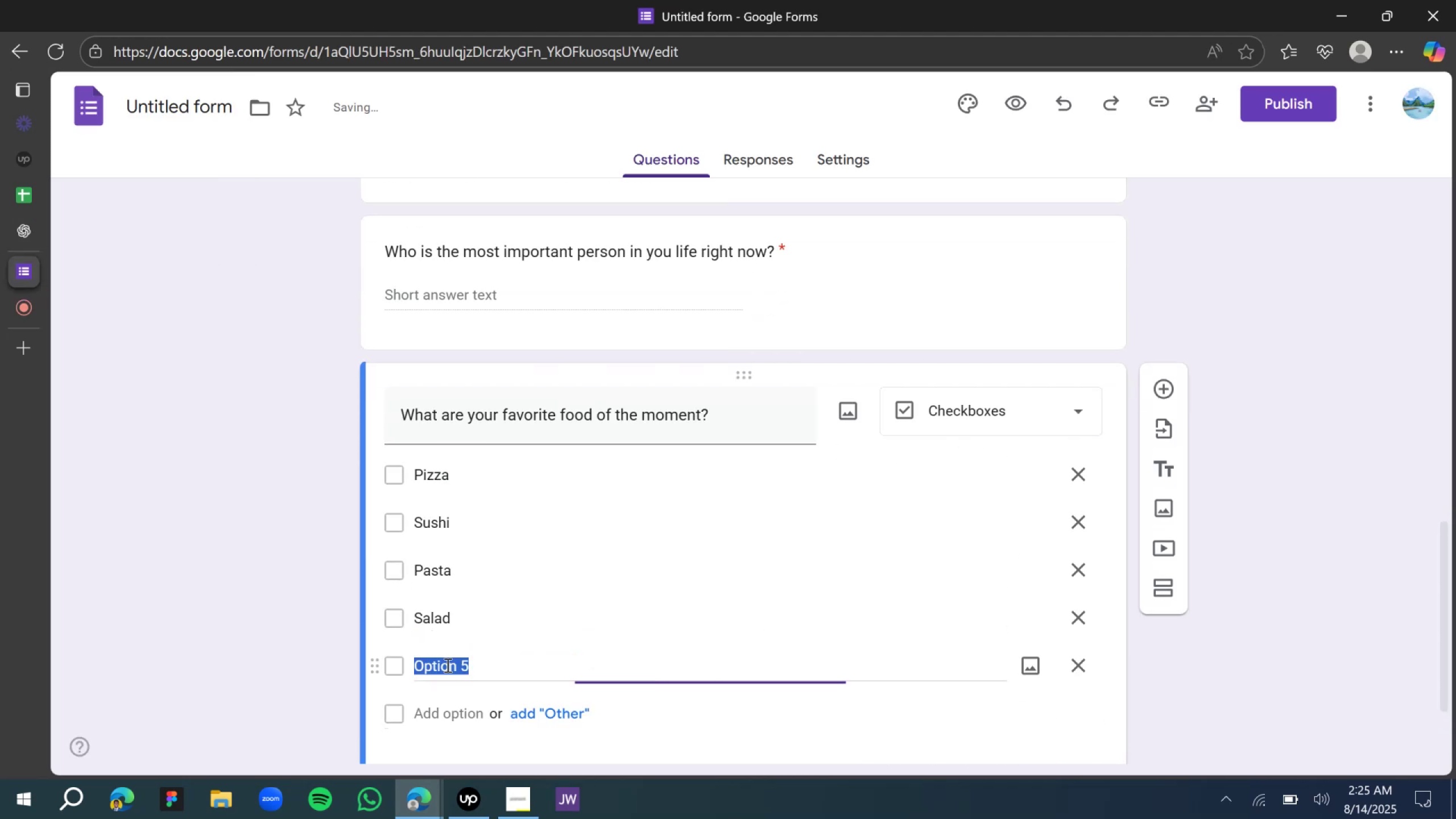 
type(Burger)
 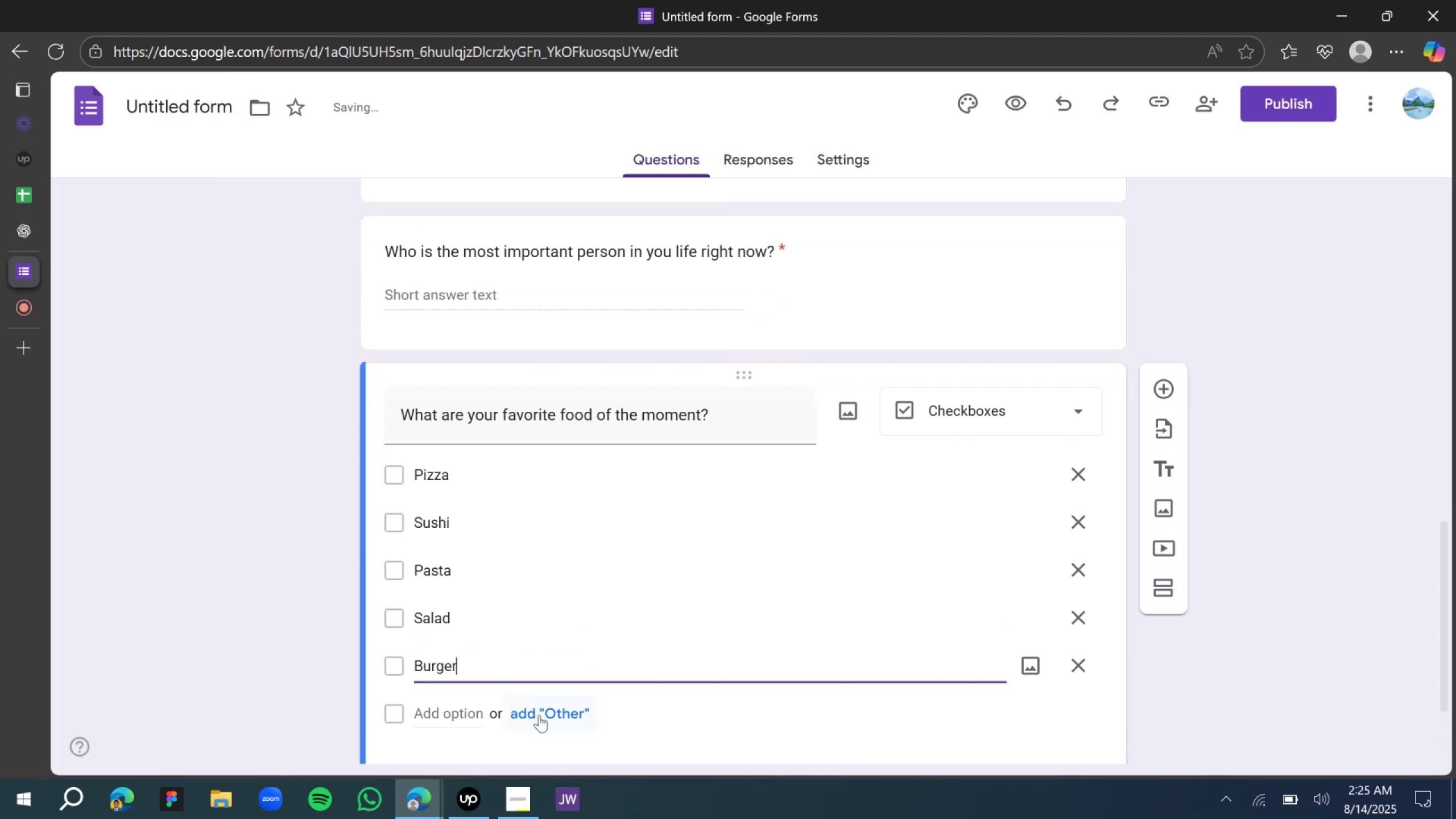 
left_click([559, 713])
 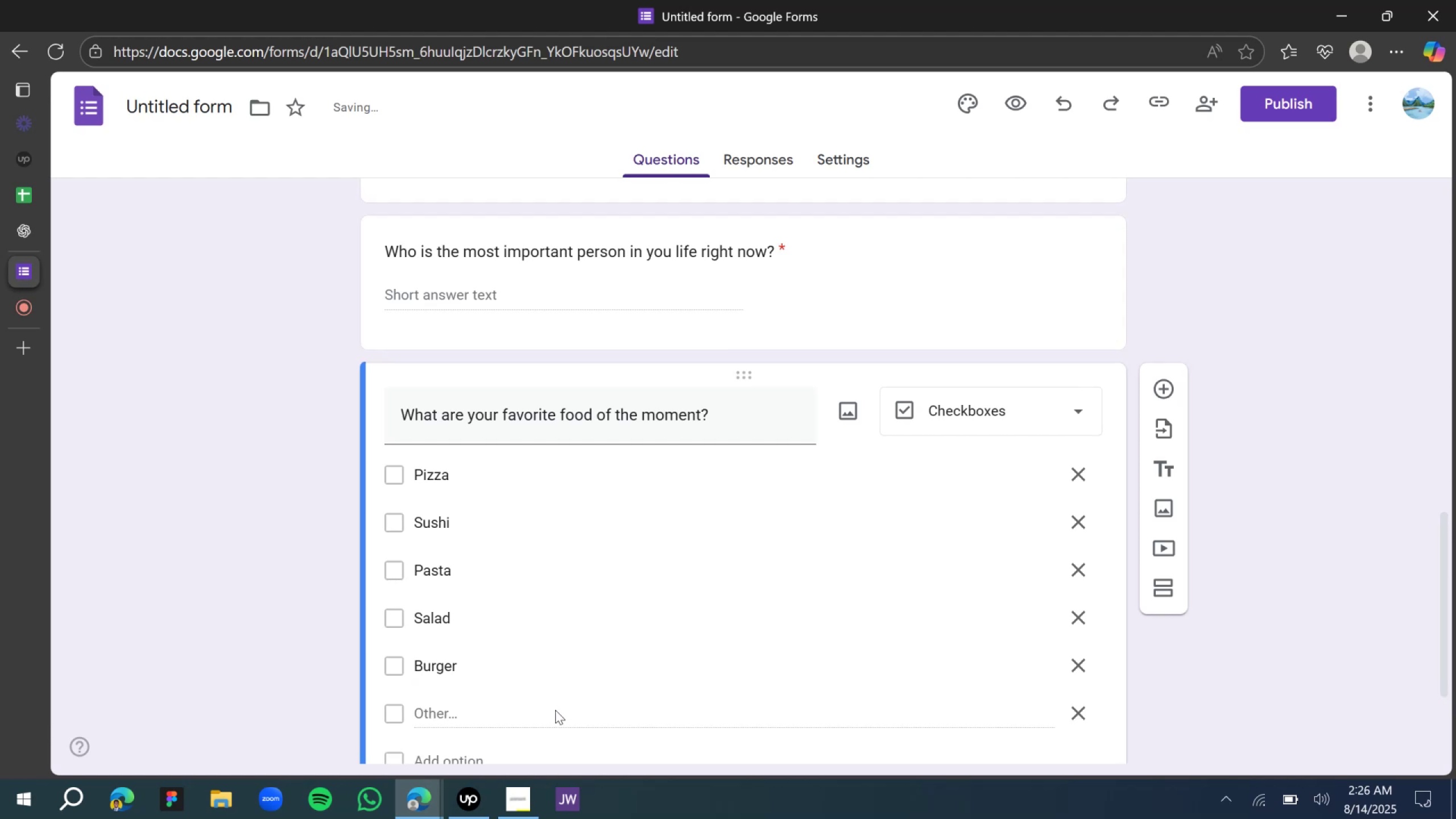 
scroll: coordinate [557, 680], scroll_direction: down, amount: 3.0
 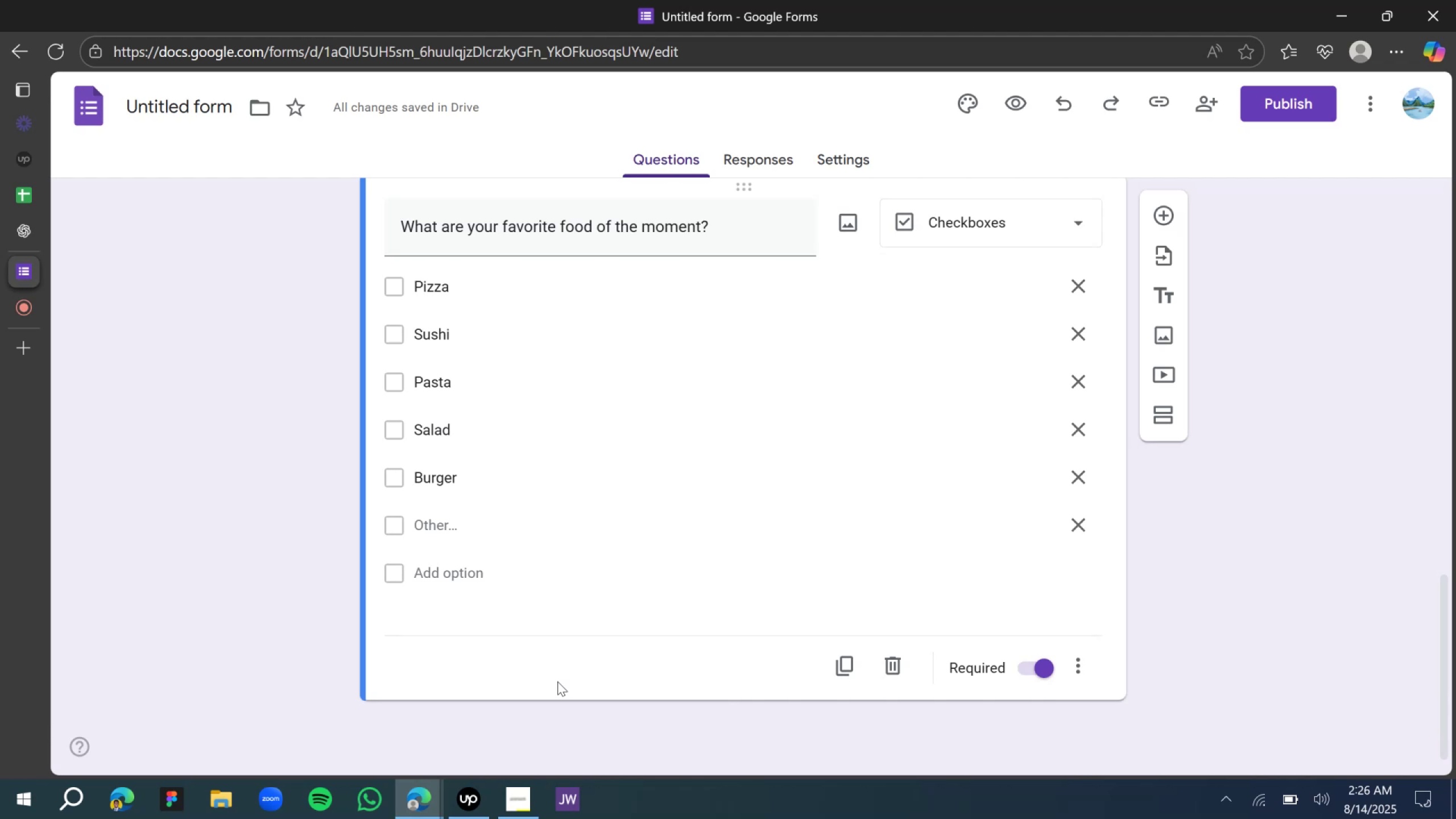 
wait(15.25)
 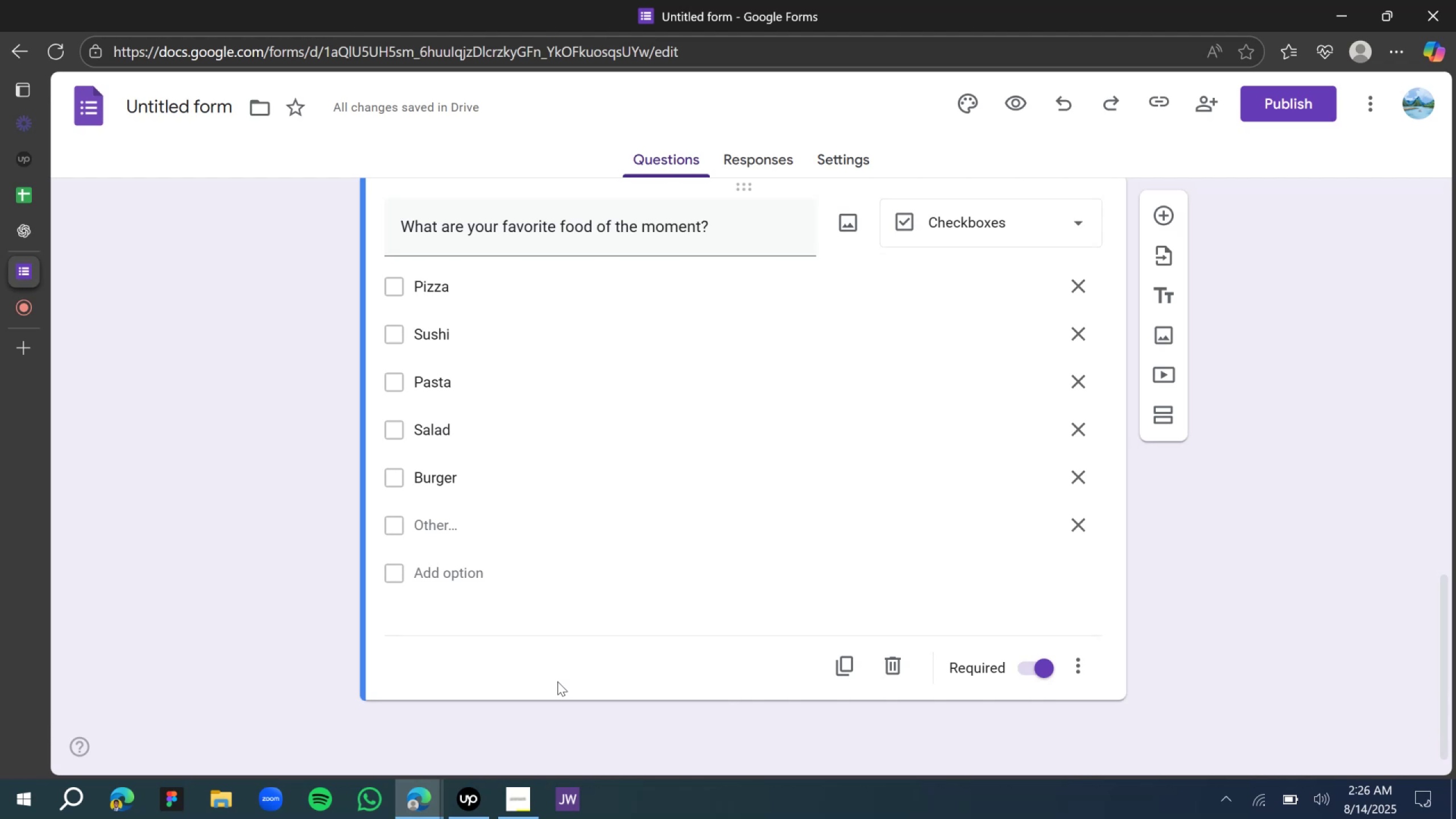 
scroll: coordinate [309, 549], scroll_direction: up, amount: 14.0
 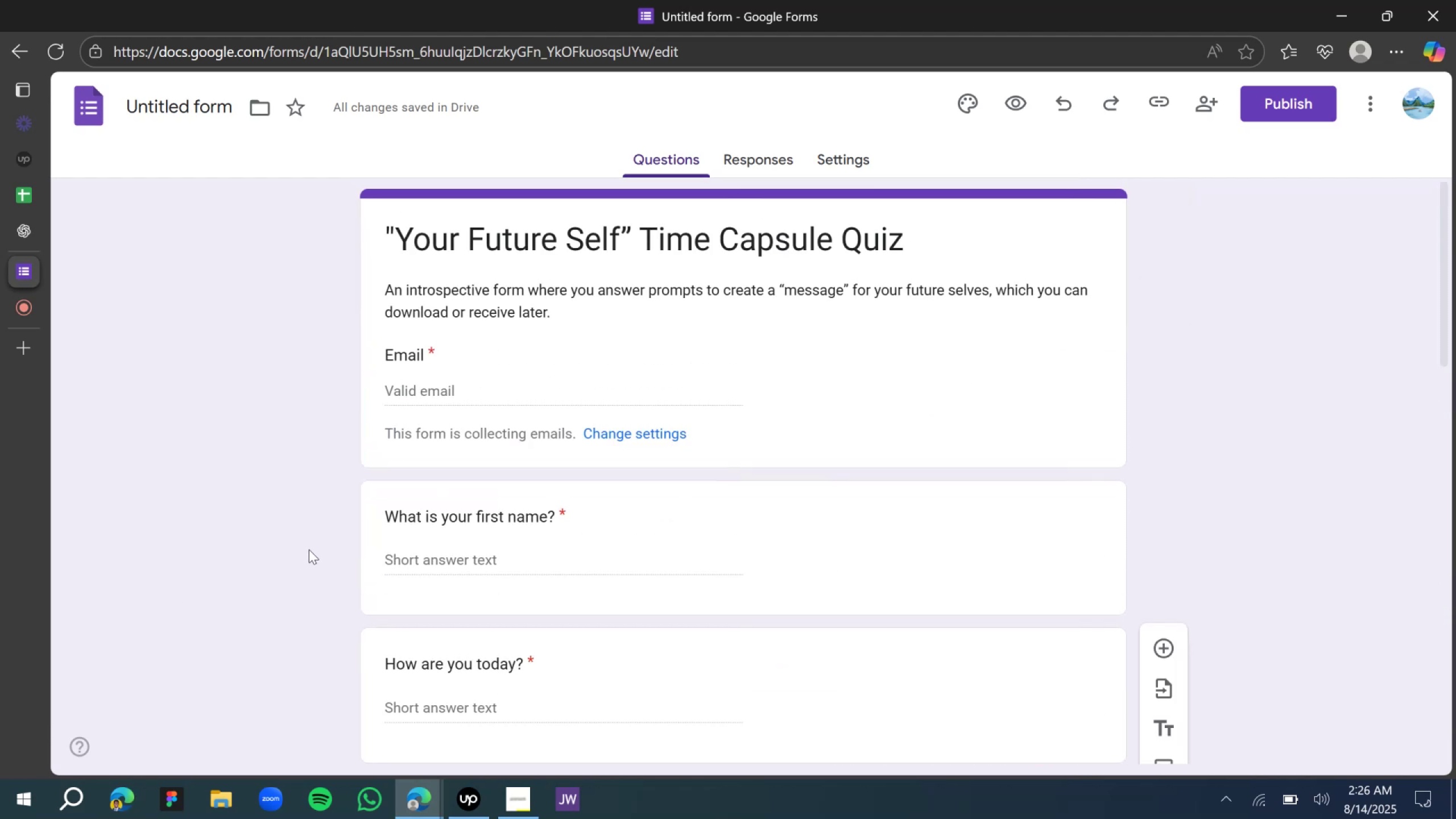 
scroll: coordinate [329, 548], scroll_direction: down, amount: 18.0
 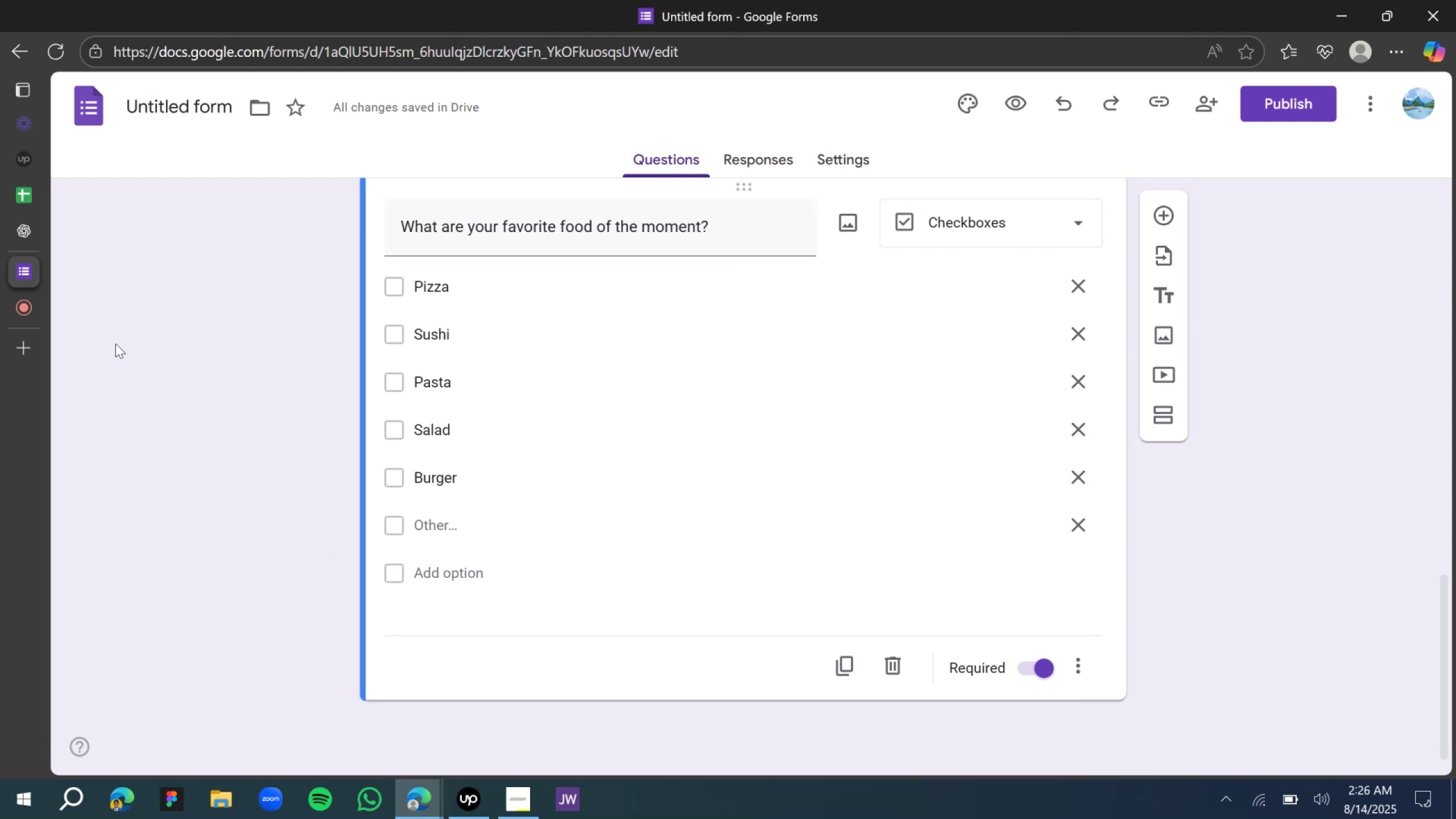 
wait(8.73)
 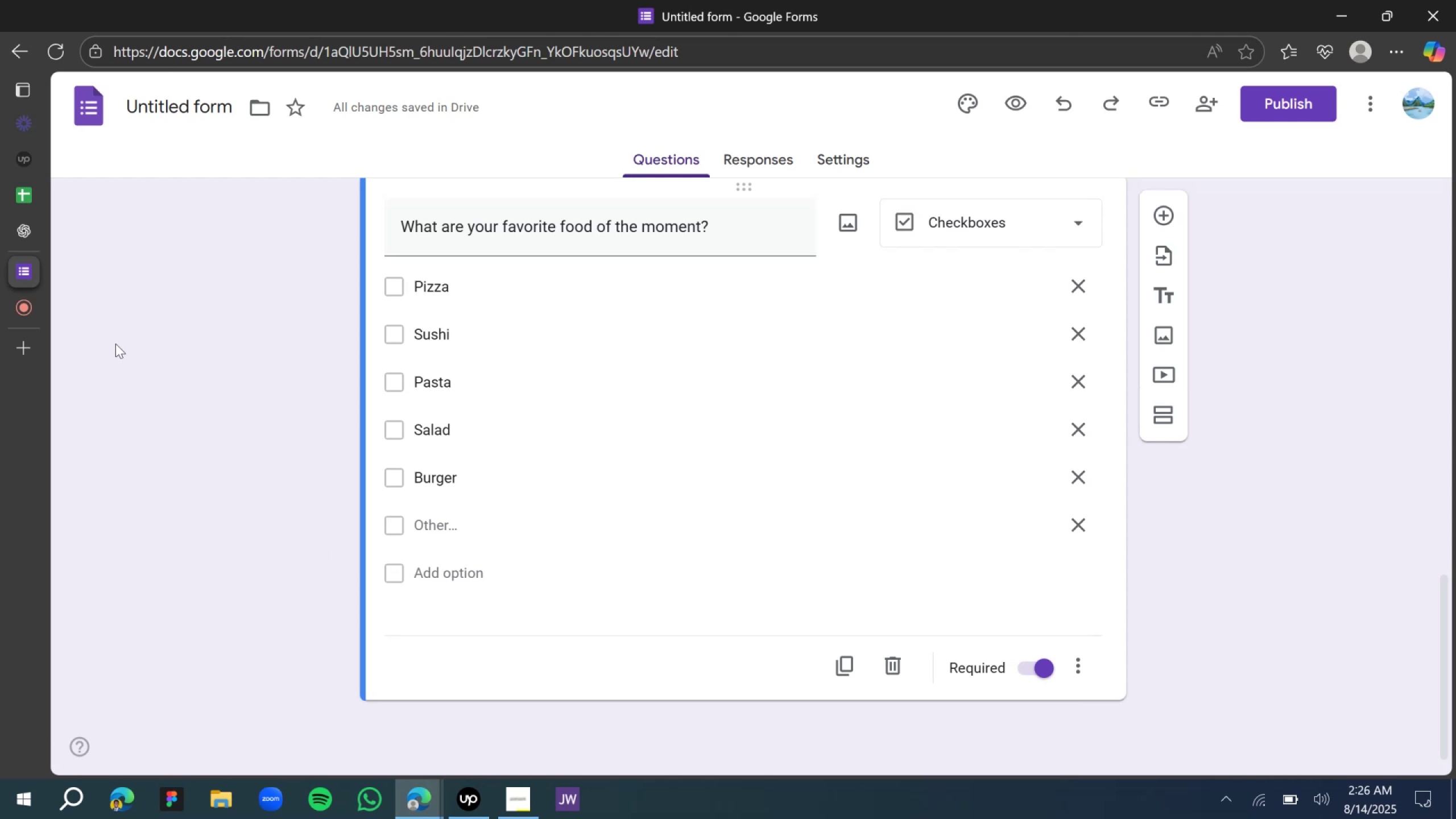 
scroll: coordinate [947, 452], scroll_direction: down, amount: 3.0
 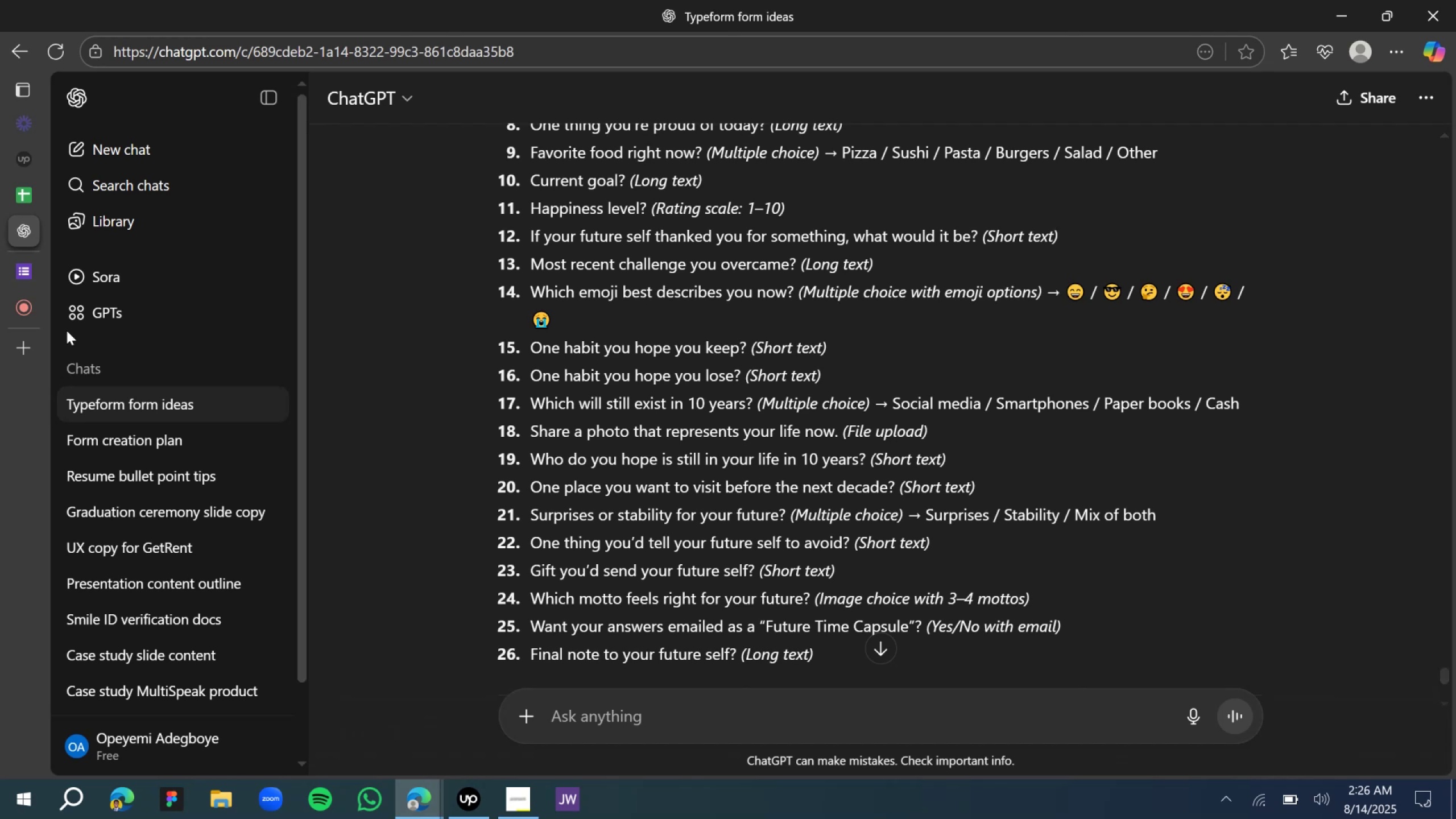 
left_click([27, 274])
 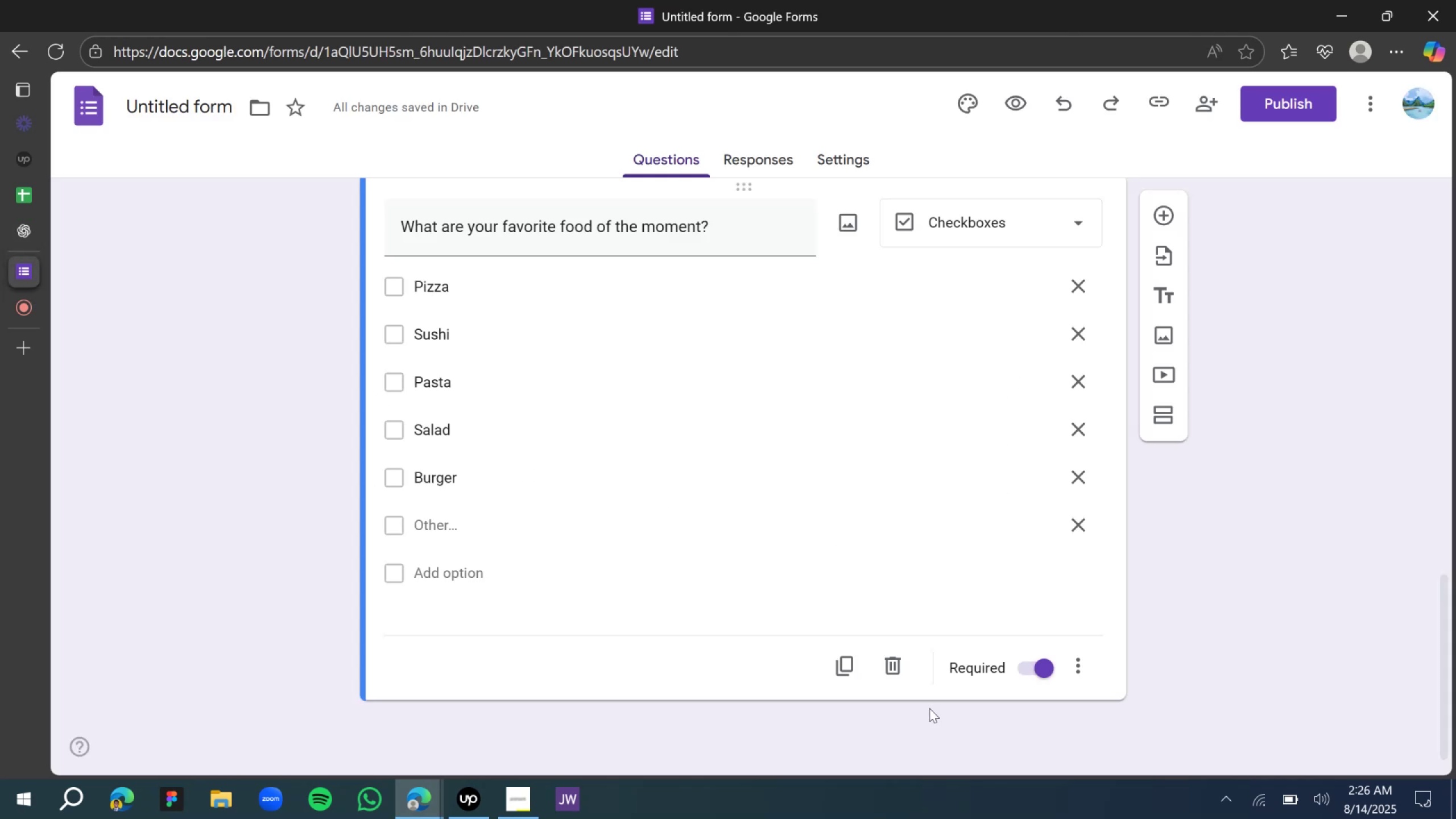 
scroll: coordinate [805, 585], scroll_direction: down, amount: 8.0
 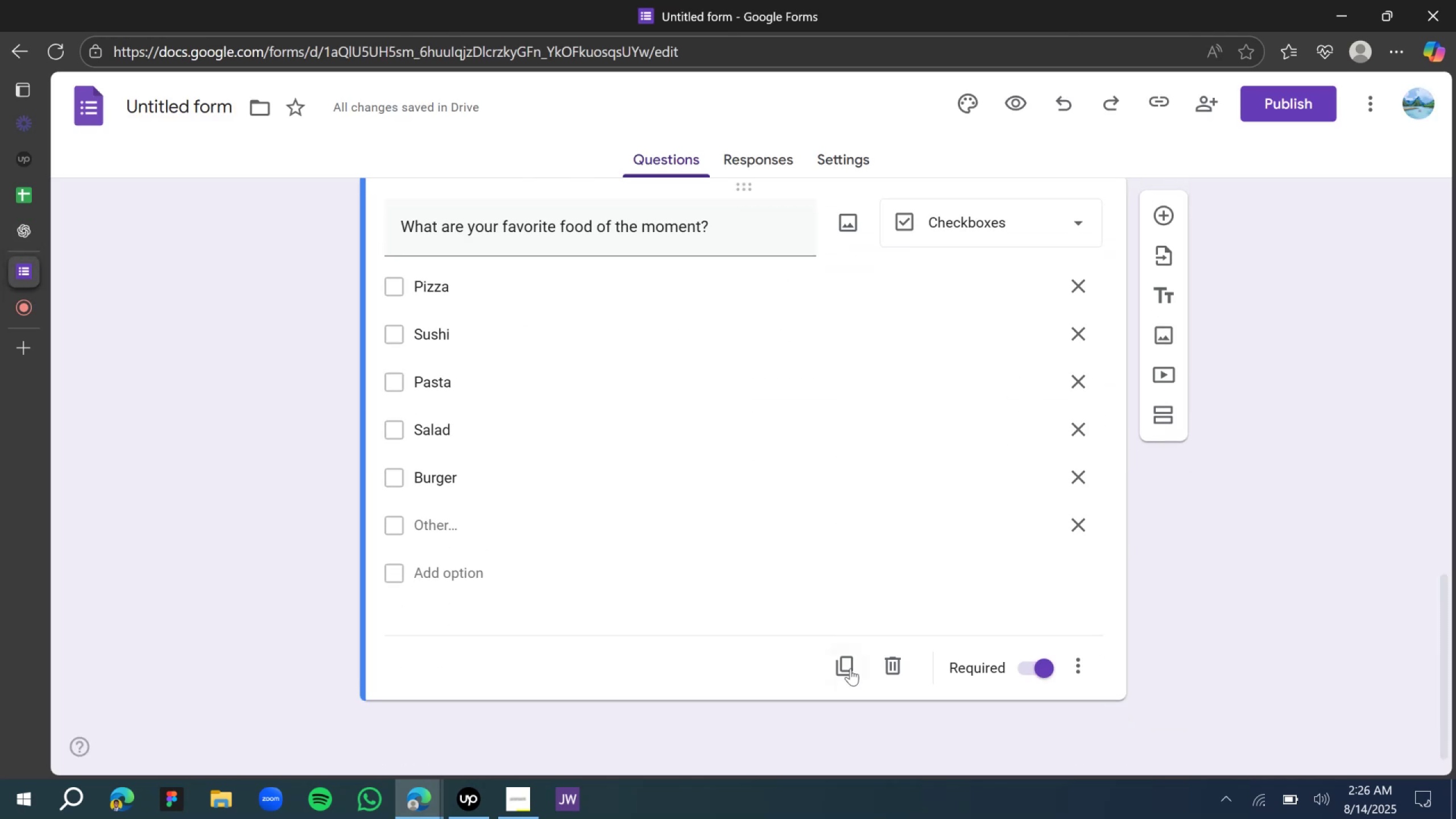 
left_click([853, 680])
 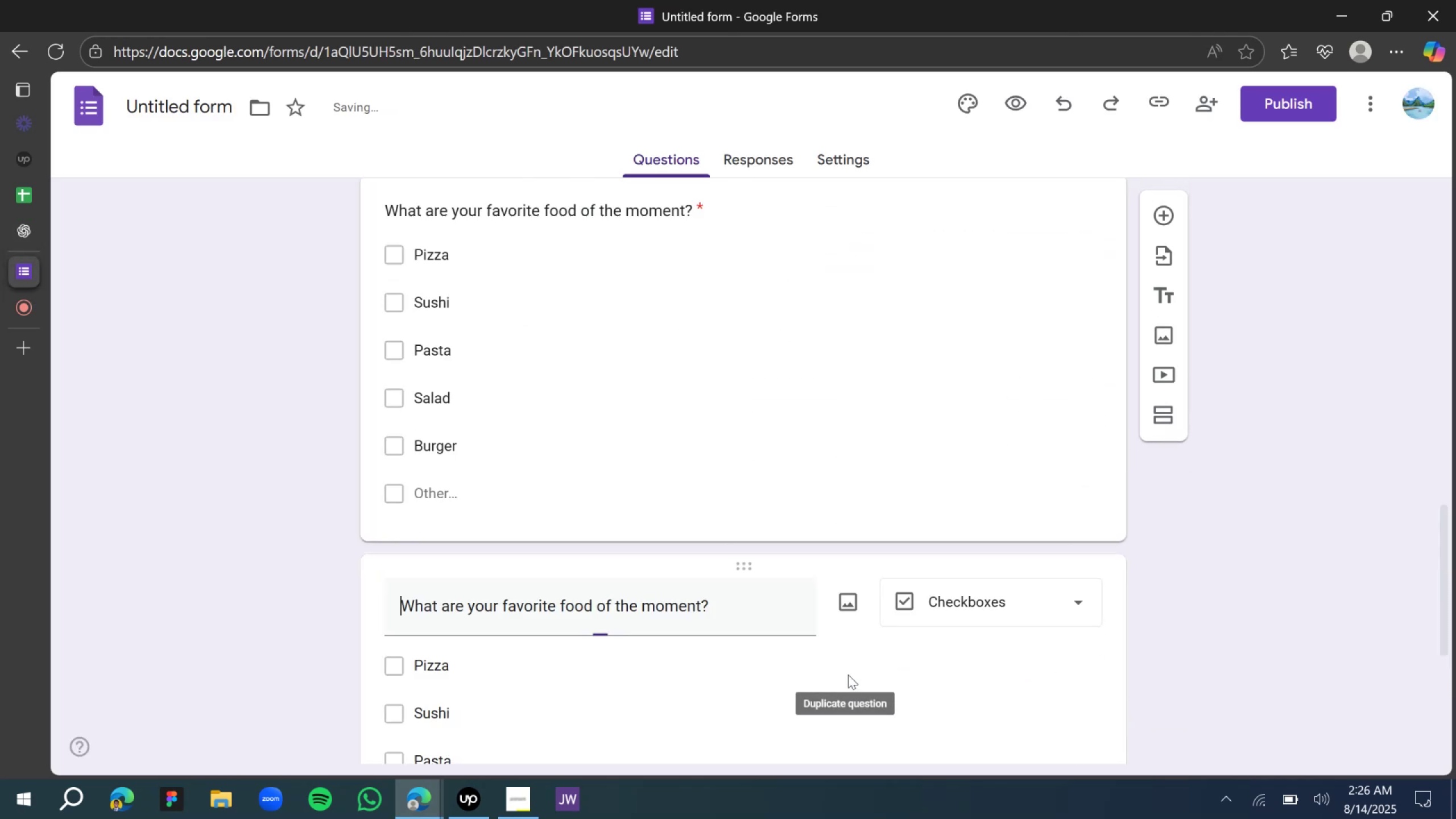 
scroll: coordinate [843, 669], scroll_direction: down, amount: 5.0
 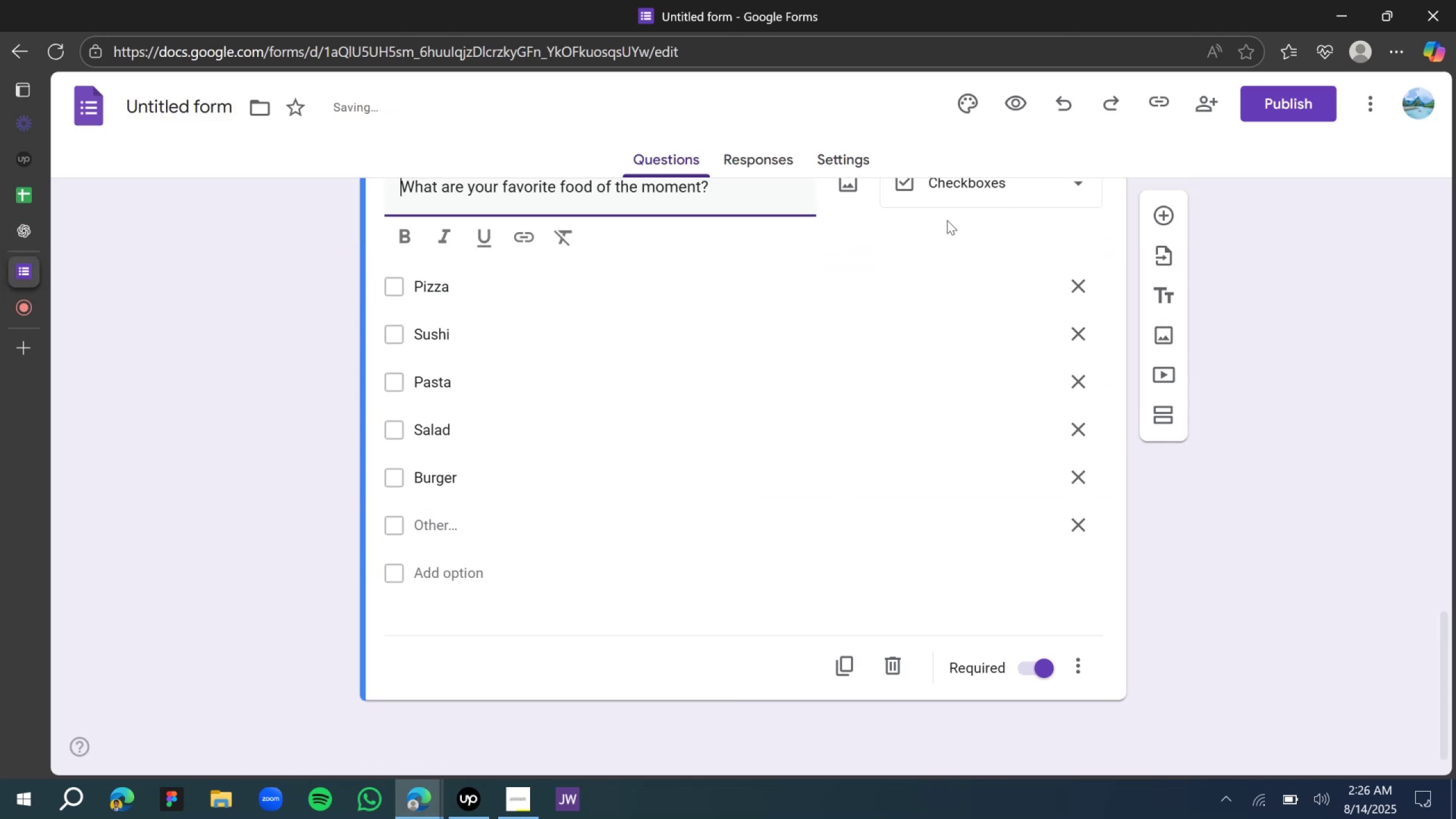 
left_click([954, 196])
 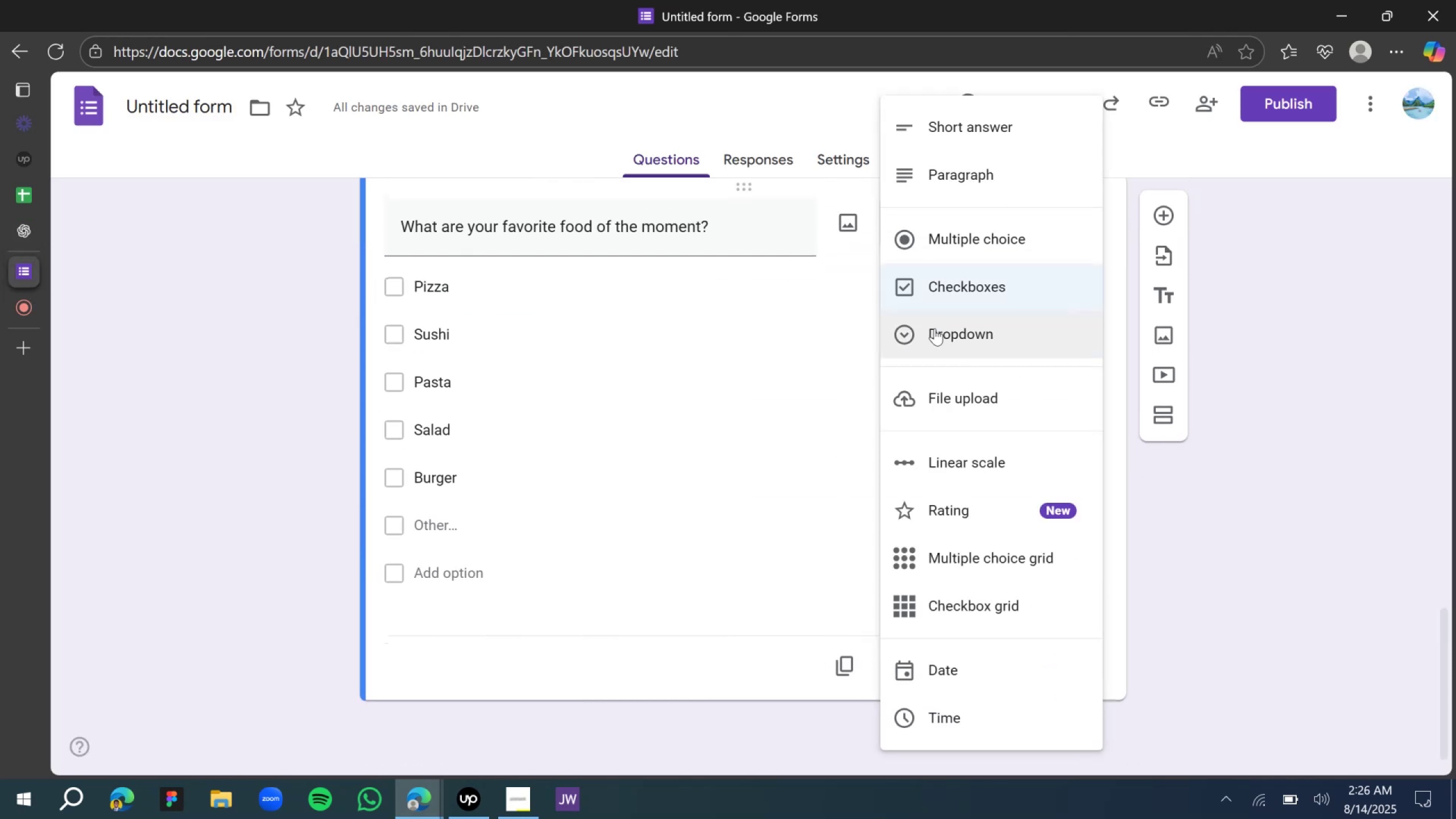 
scroll: coordinate [969, 243], scroll_direction: up, amount: 1.0
 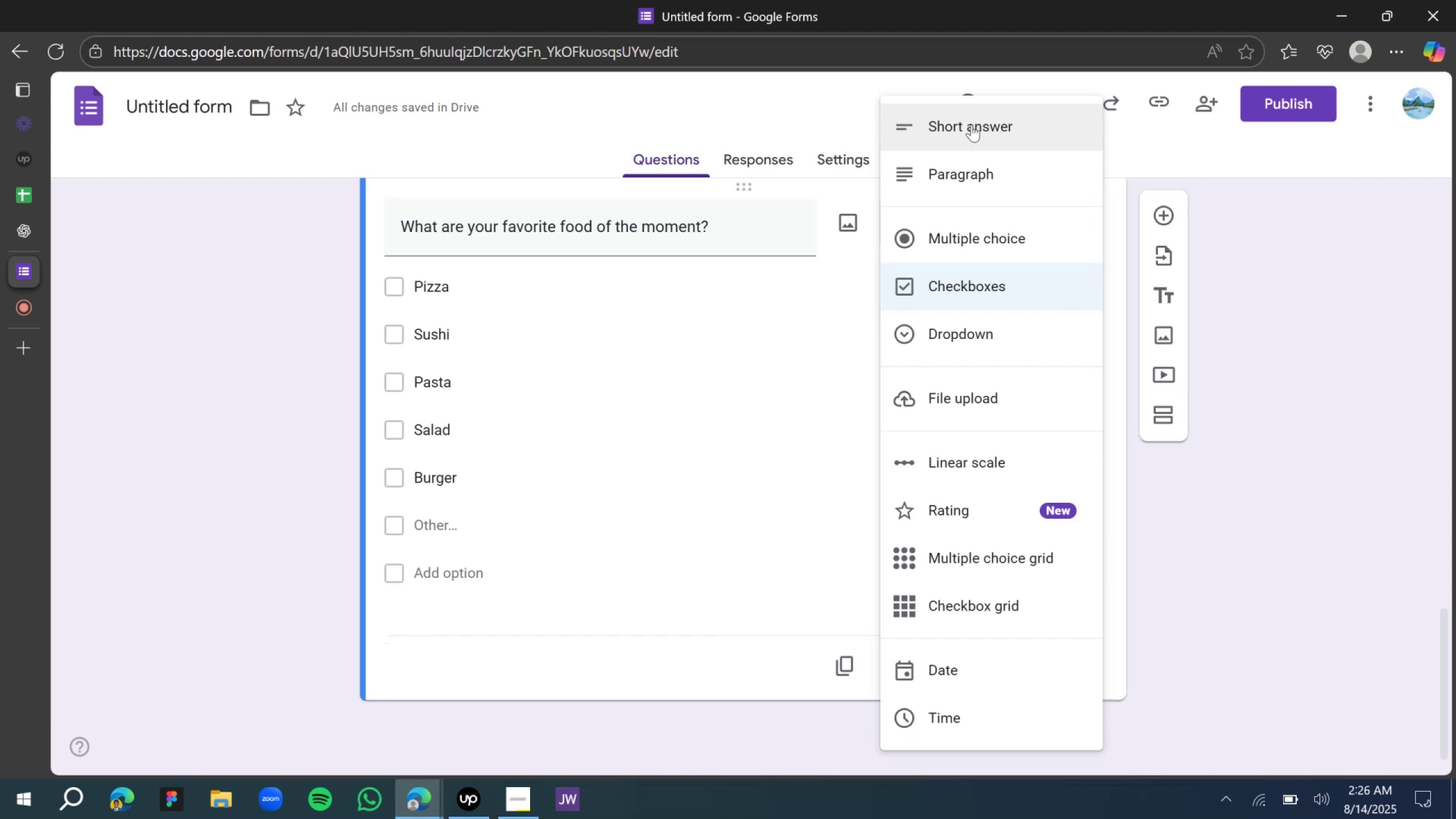 
left_click([966, 139])
 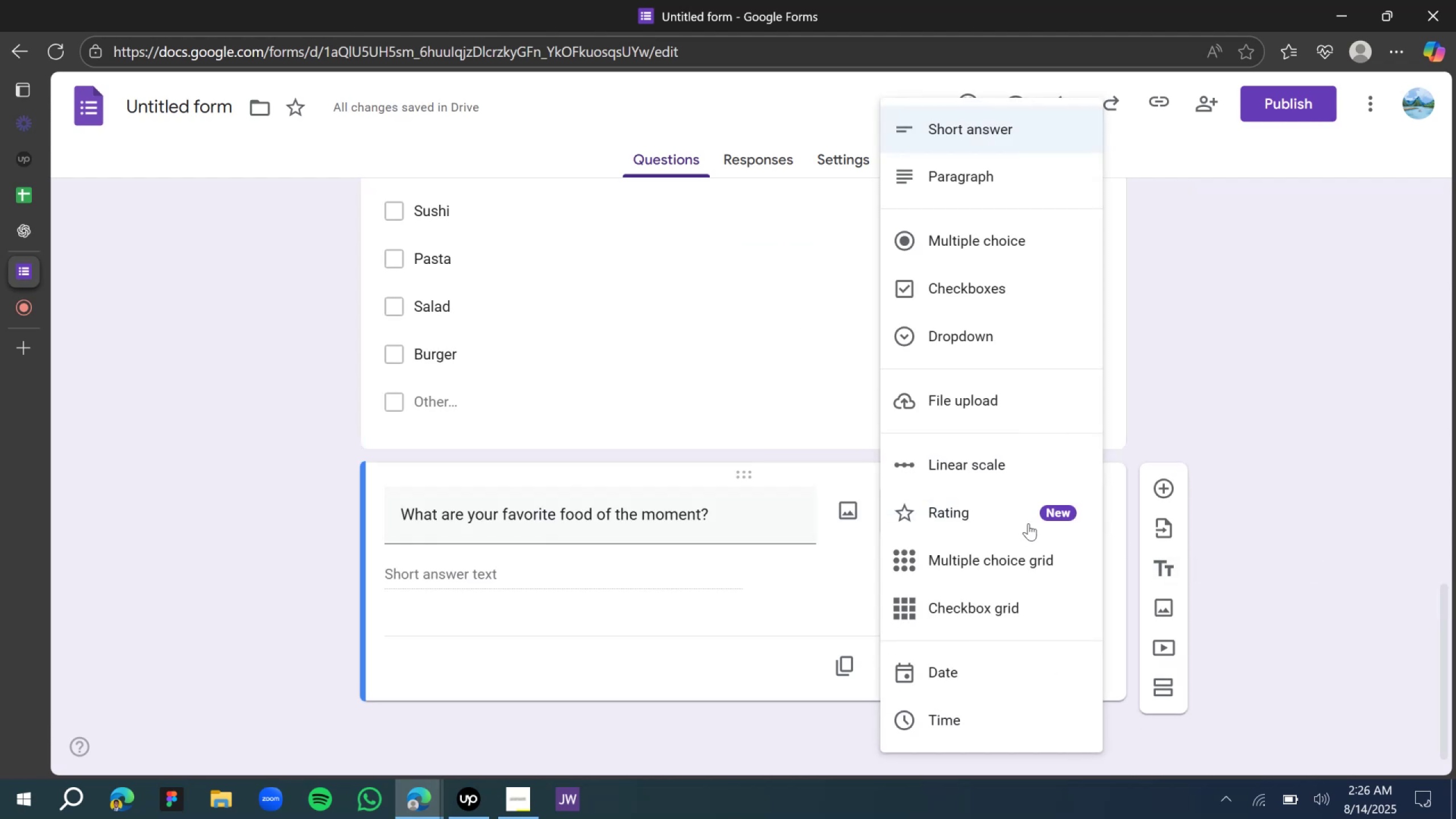 
left_click([976, 173])
 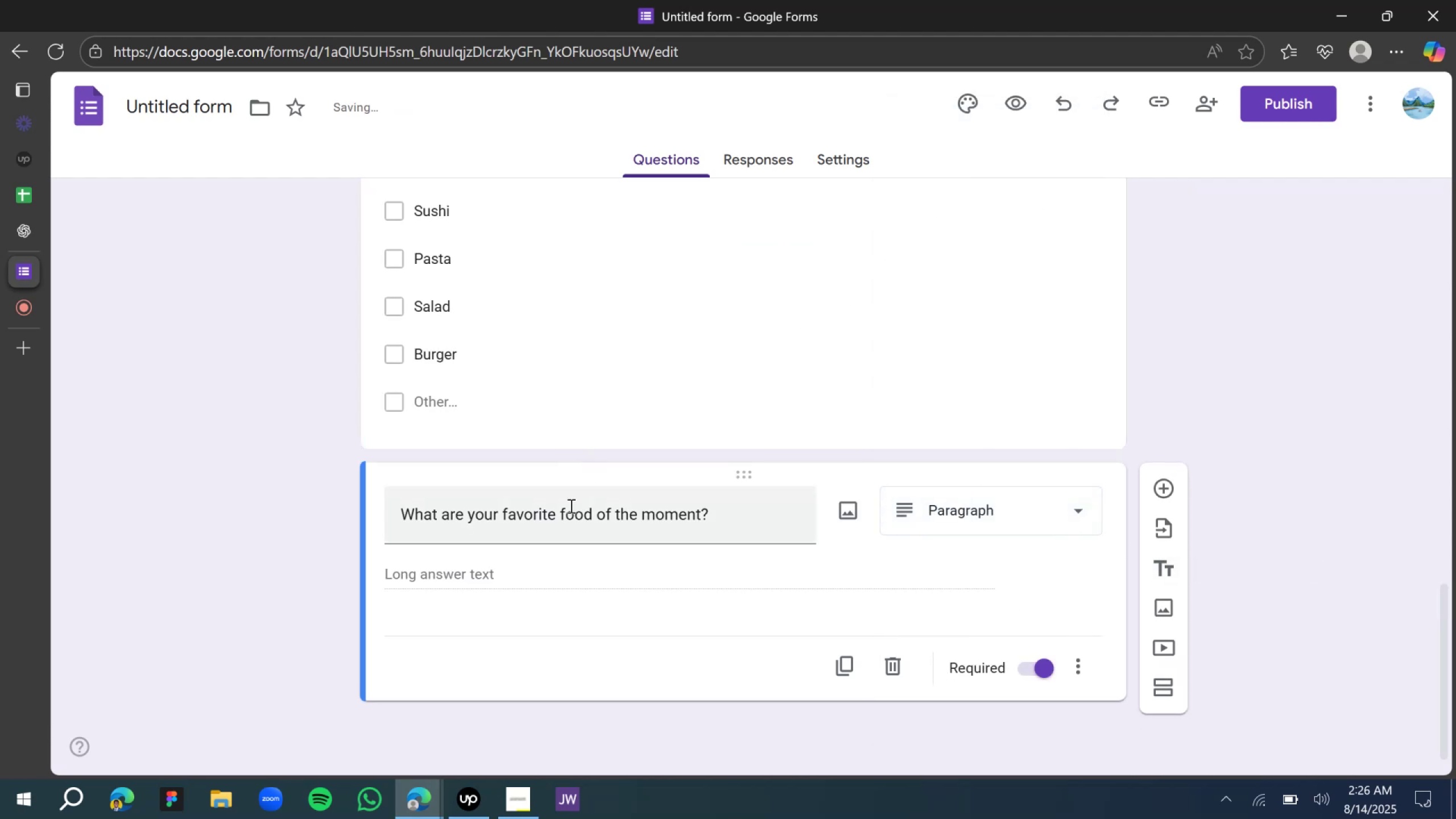 
double_click([581, 513])
 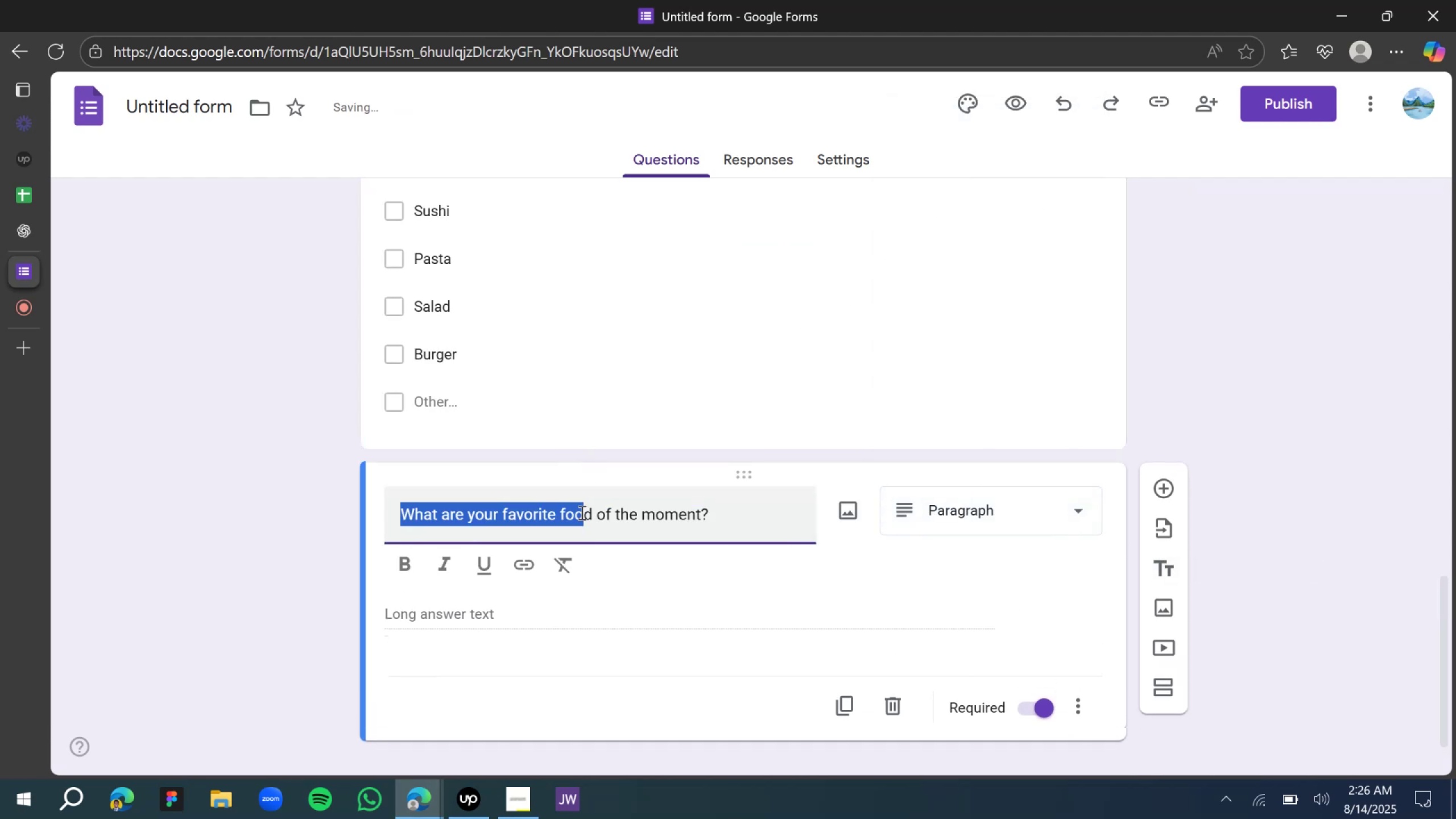 
triple_click([581, 512])
 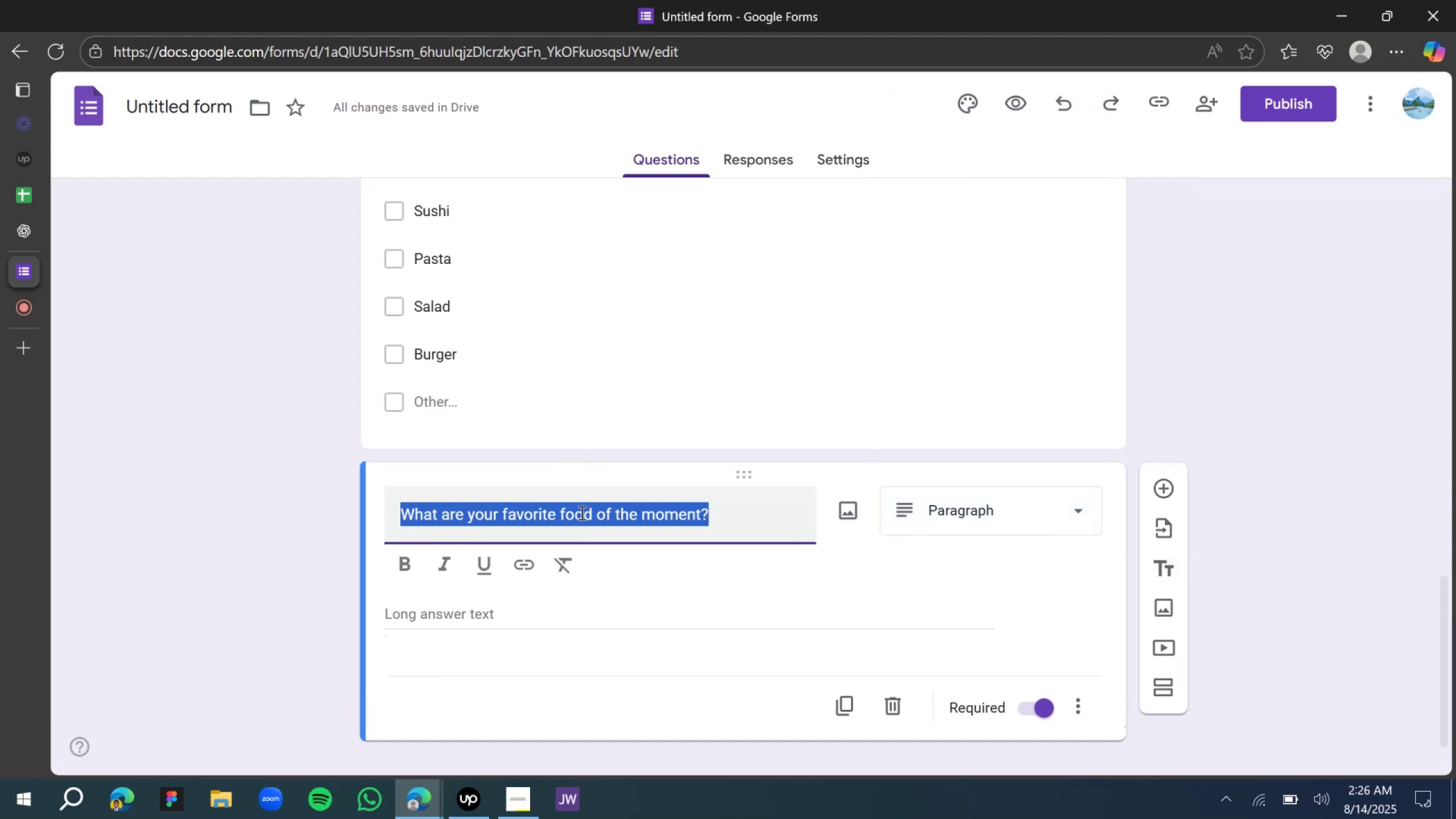 
triple_click([581, 512])
 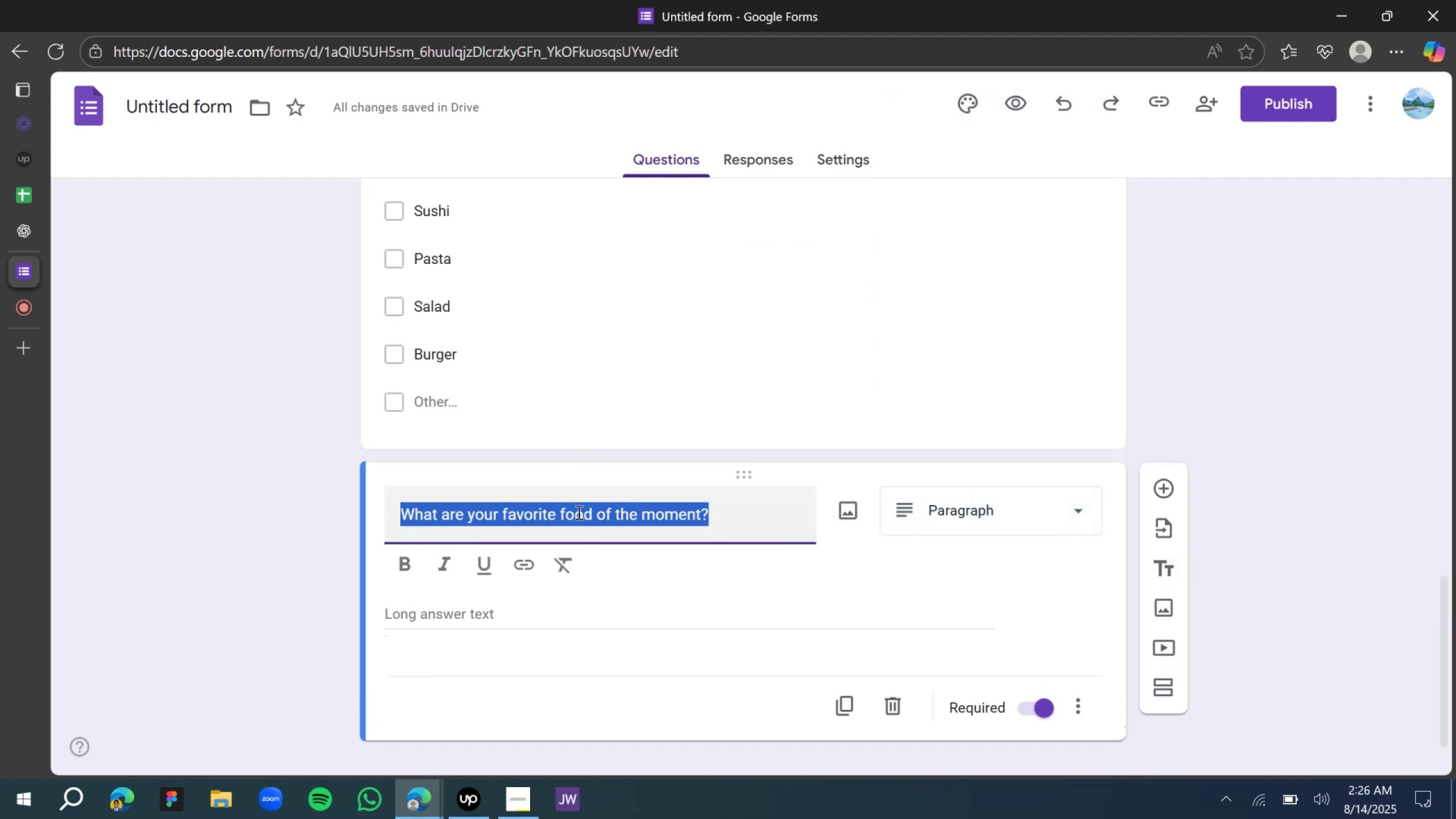 
type(W)
key(Backspace)
type(Do you any goal at the moment)
 